 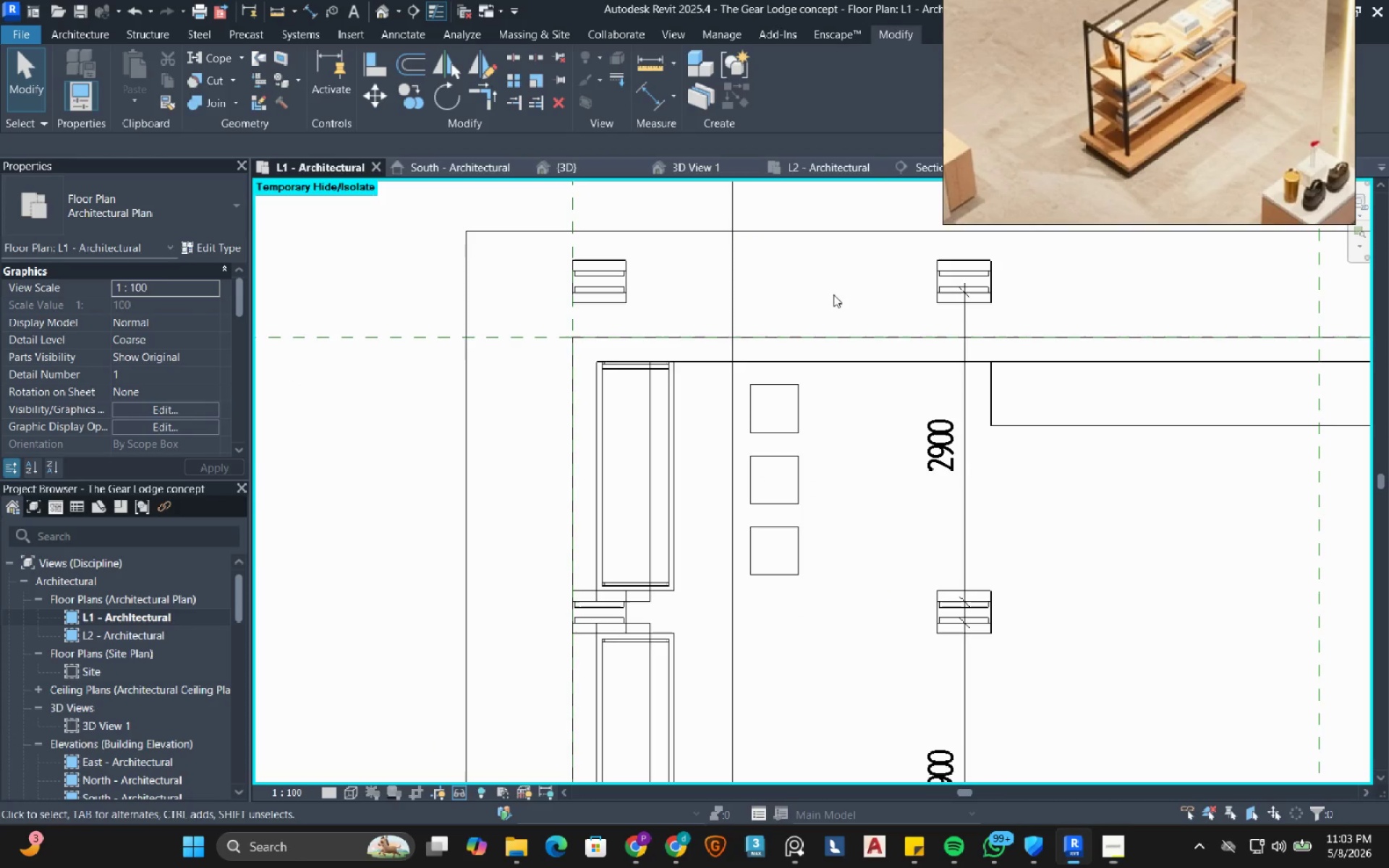 
scroll: coordinate [685, 526], scroll_direction: down, amount: 8.0
 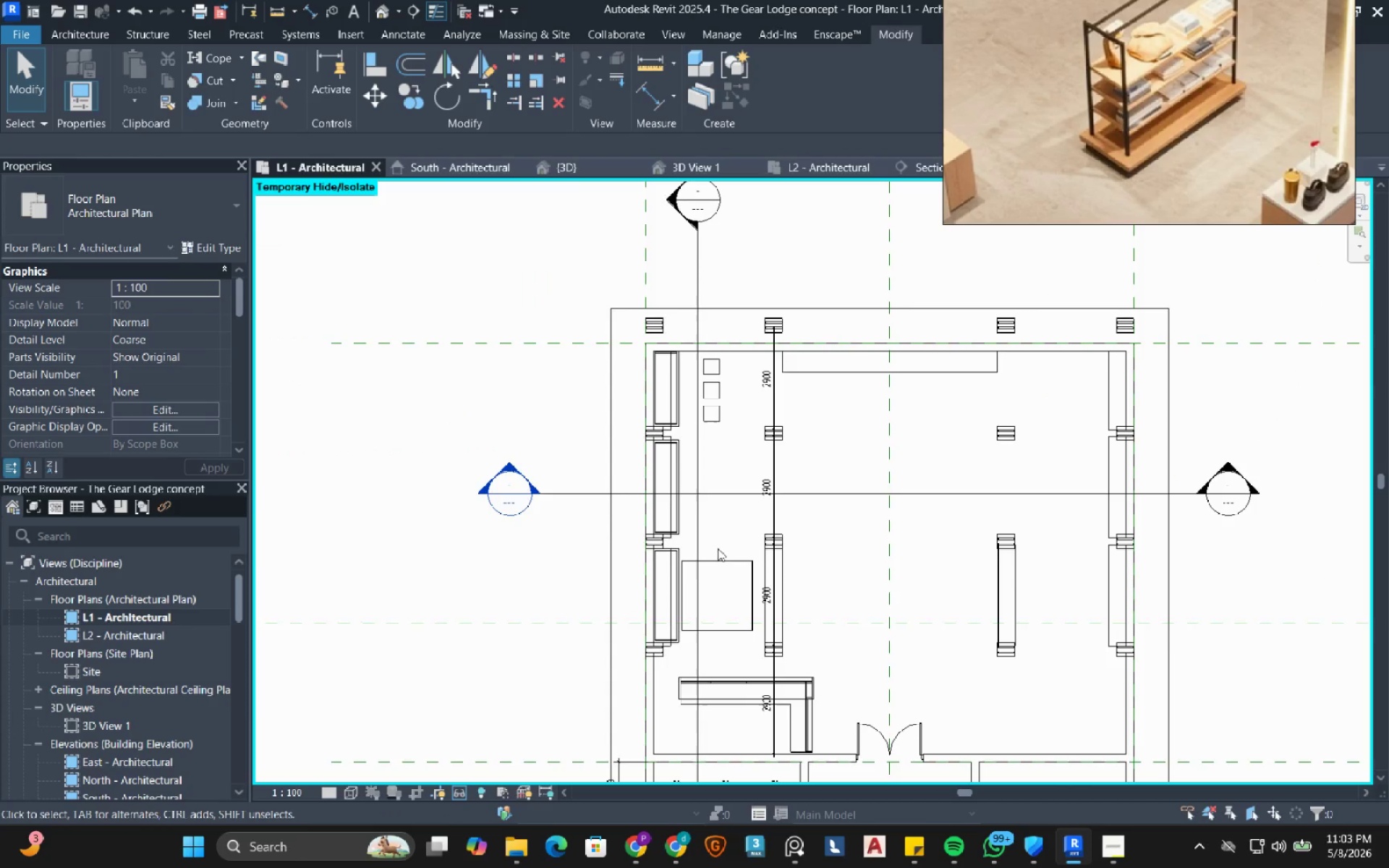 
scroll: coordinate [683, 624], scroll_direction: up, amount: 18.0
 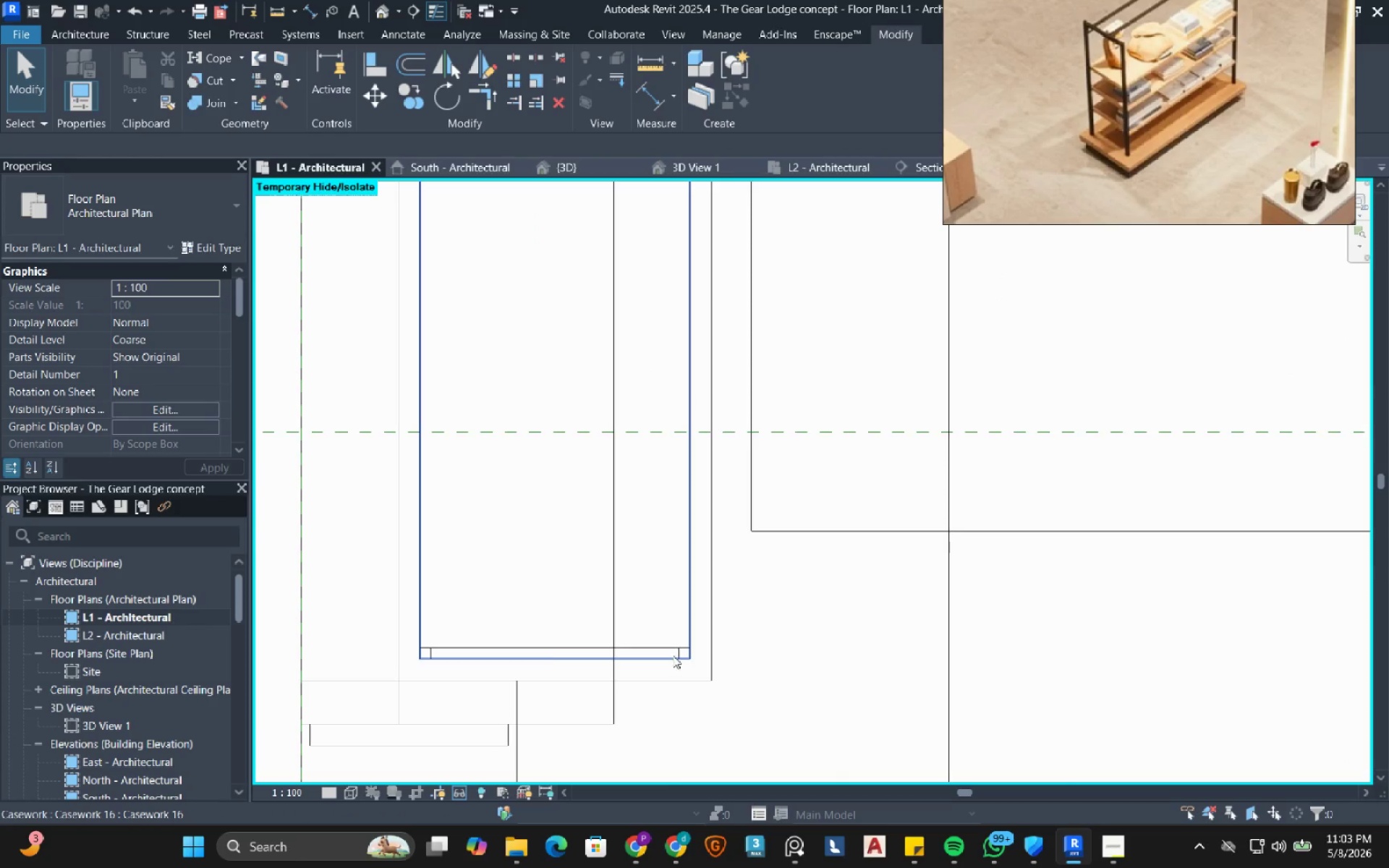 
left_click([673, 655])
 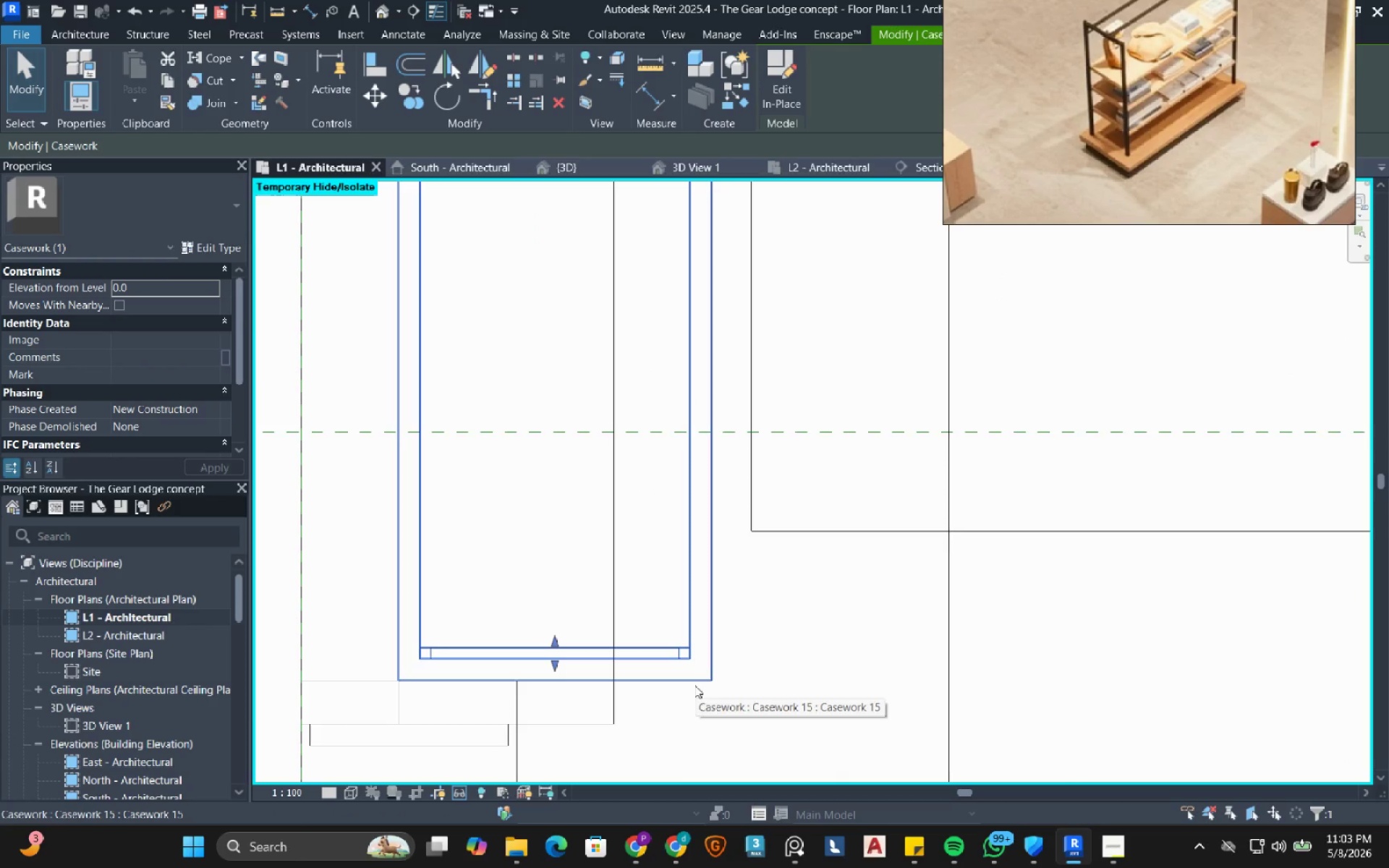 
hold_key(key=ControlLeft, duration=1.39)
left_click([693, 674])
 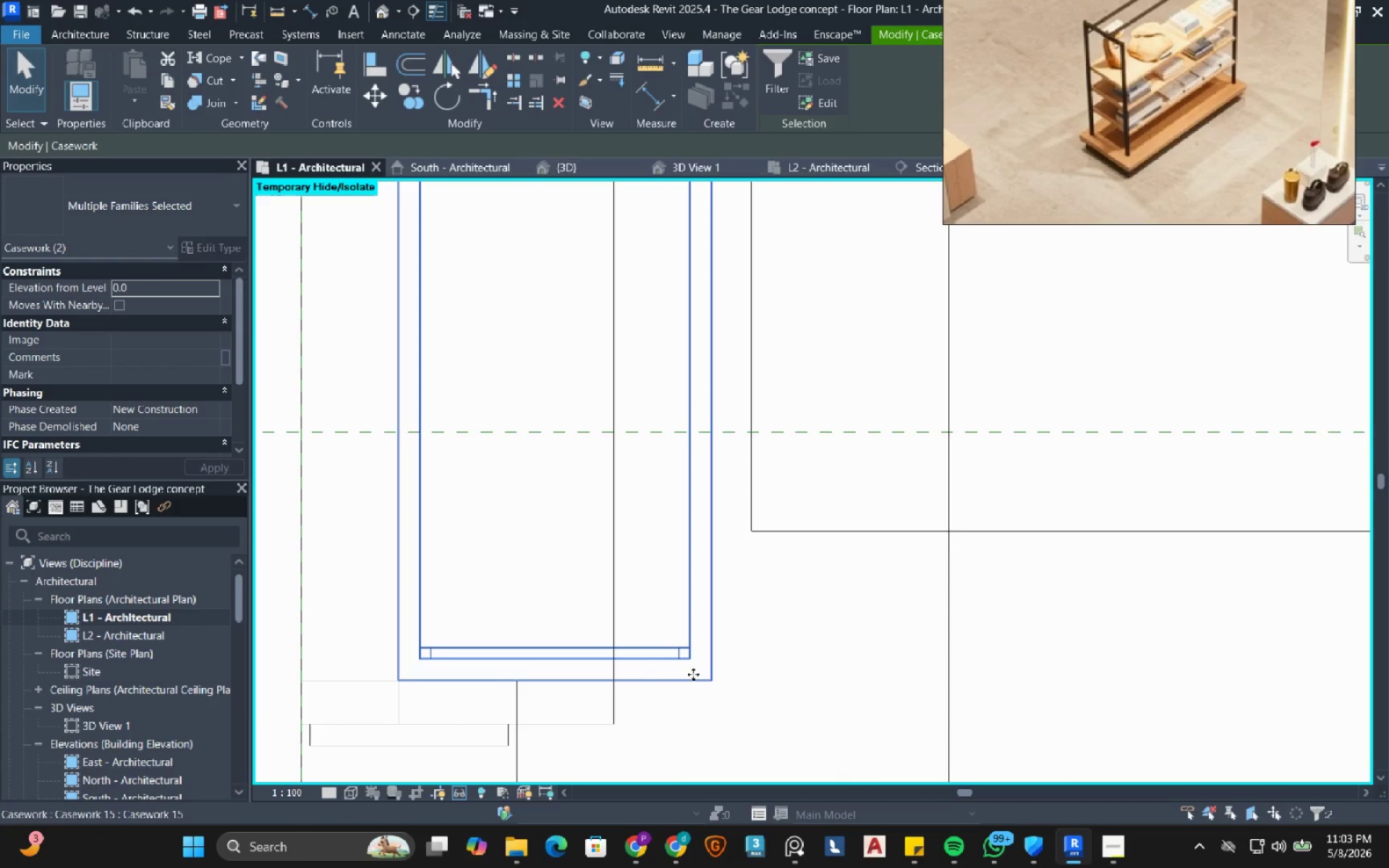 
scroll: coordinate [691, 676], scroll_direction: down, amount: 17.0
 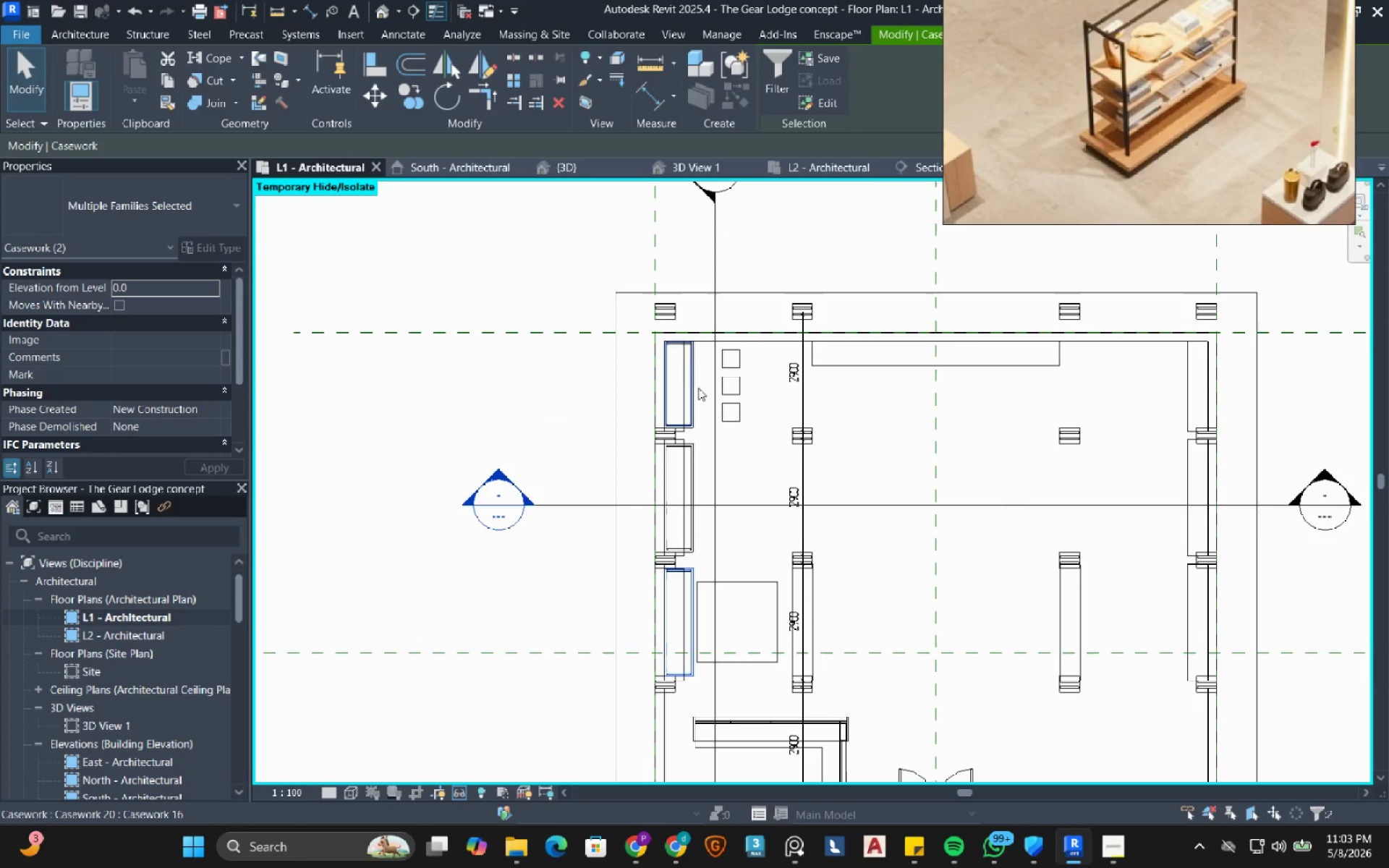 
hold_key(key=ControlLeft, duration=1.09)
 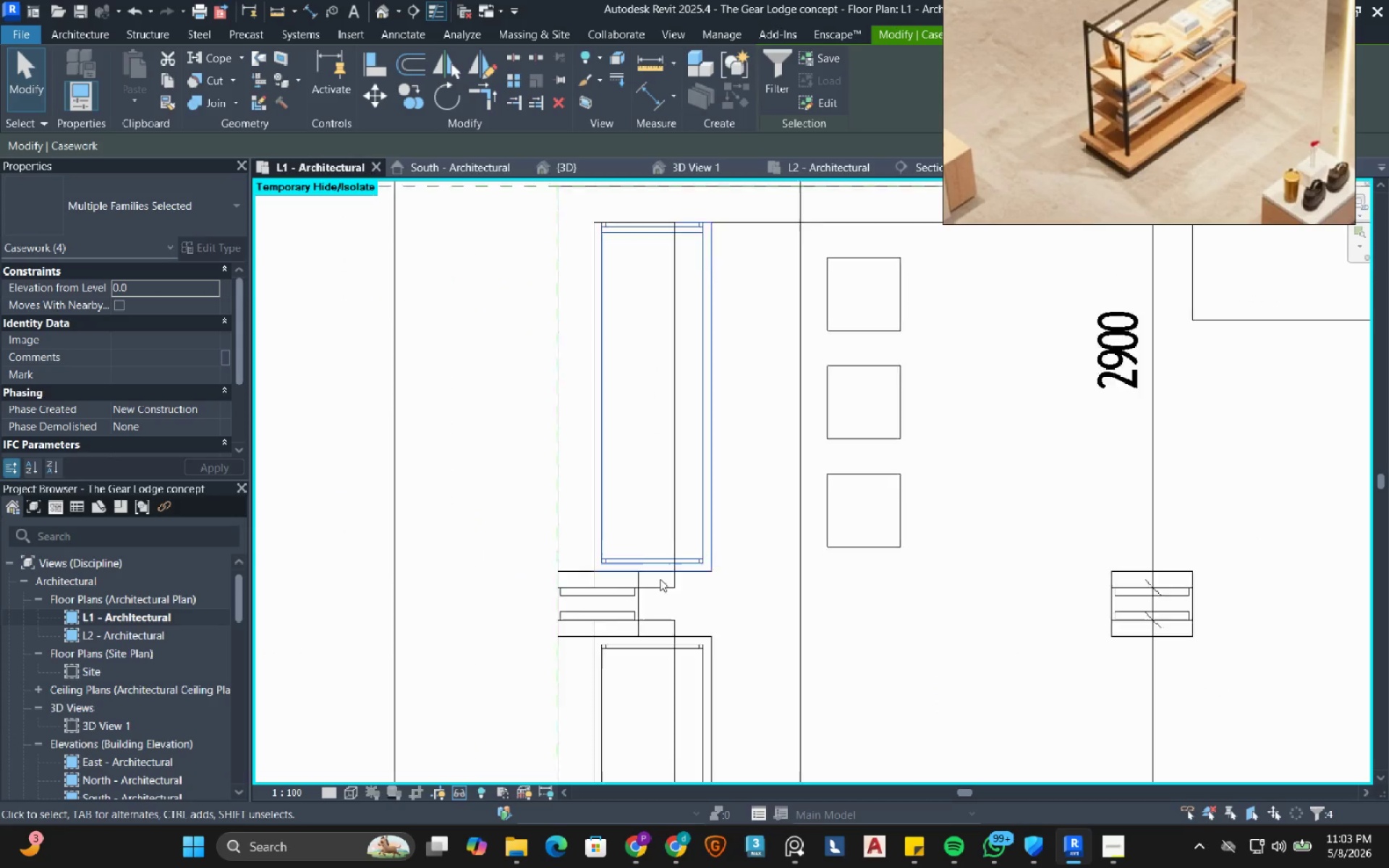 
scroll: coordinate [773, 516], scroll_direction: up, amount: 18.0
 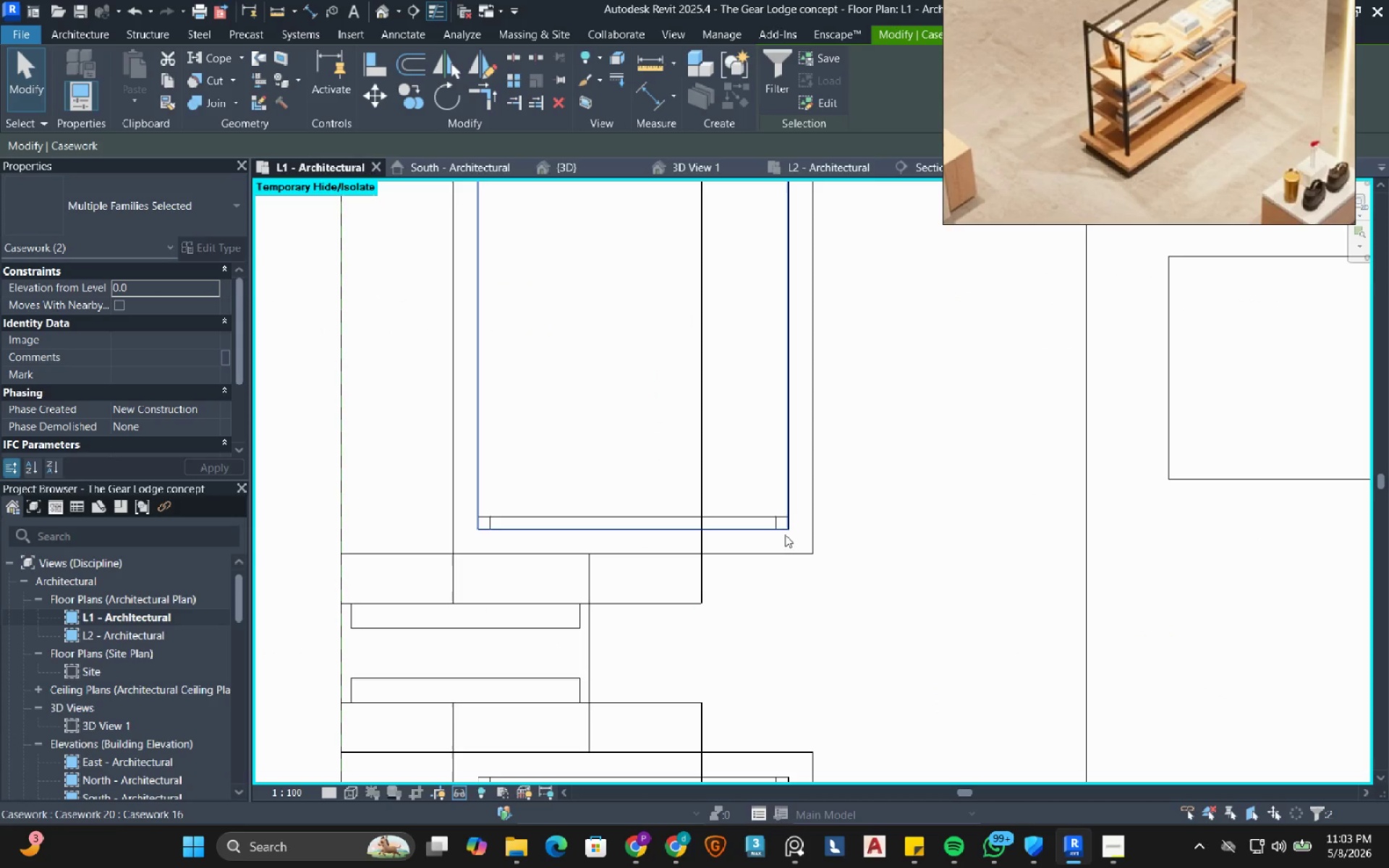 
left_click([785, 535])
 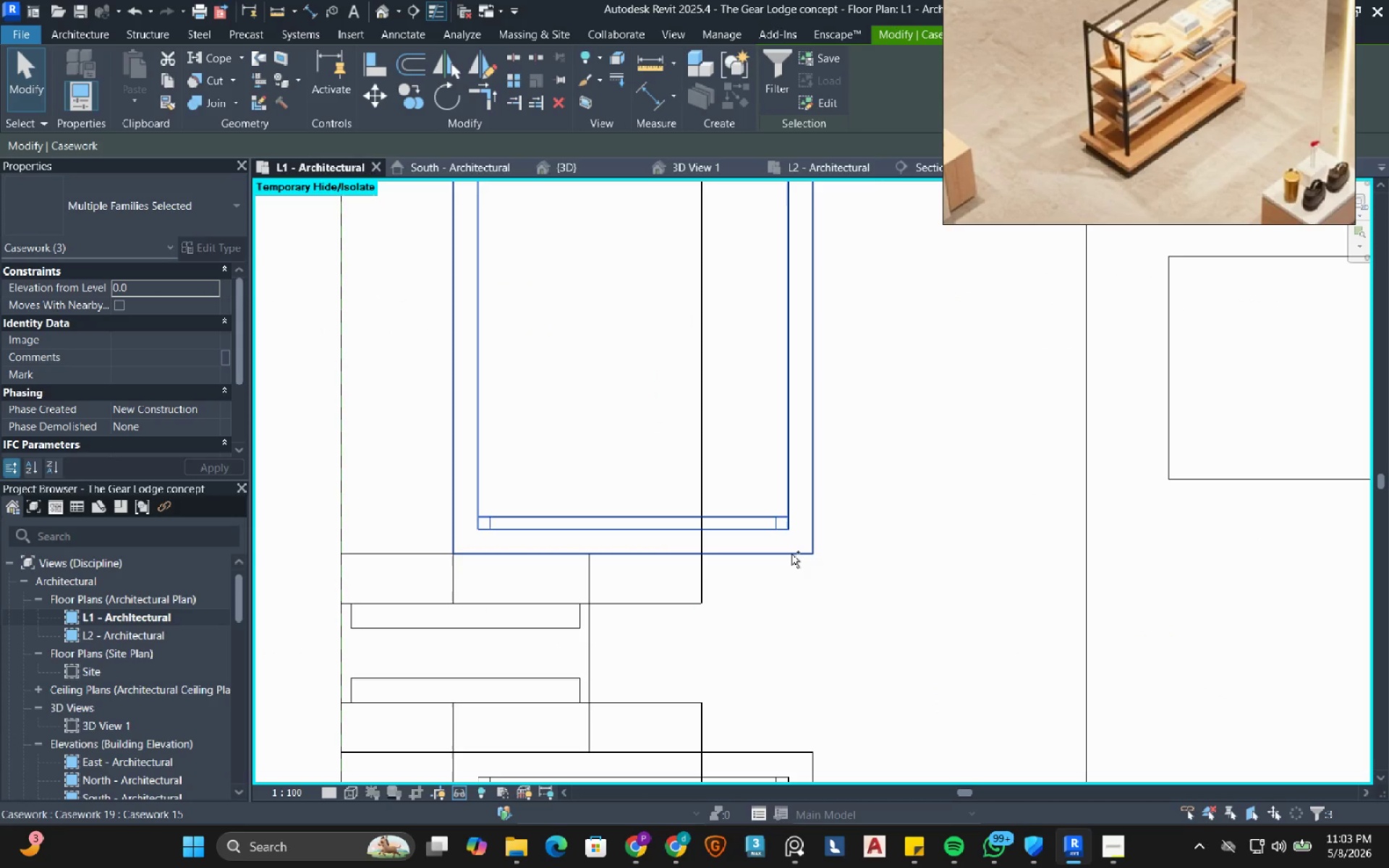 
left_click([791, 554])
 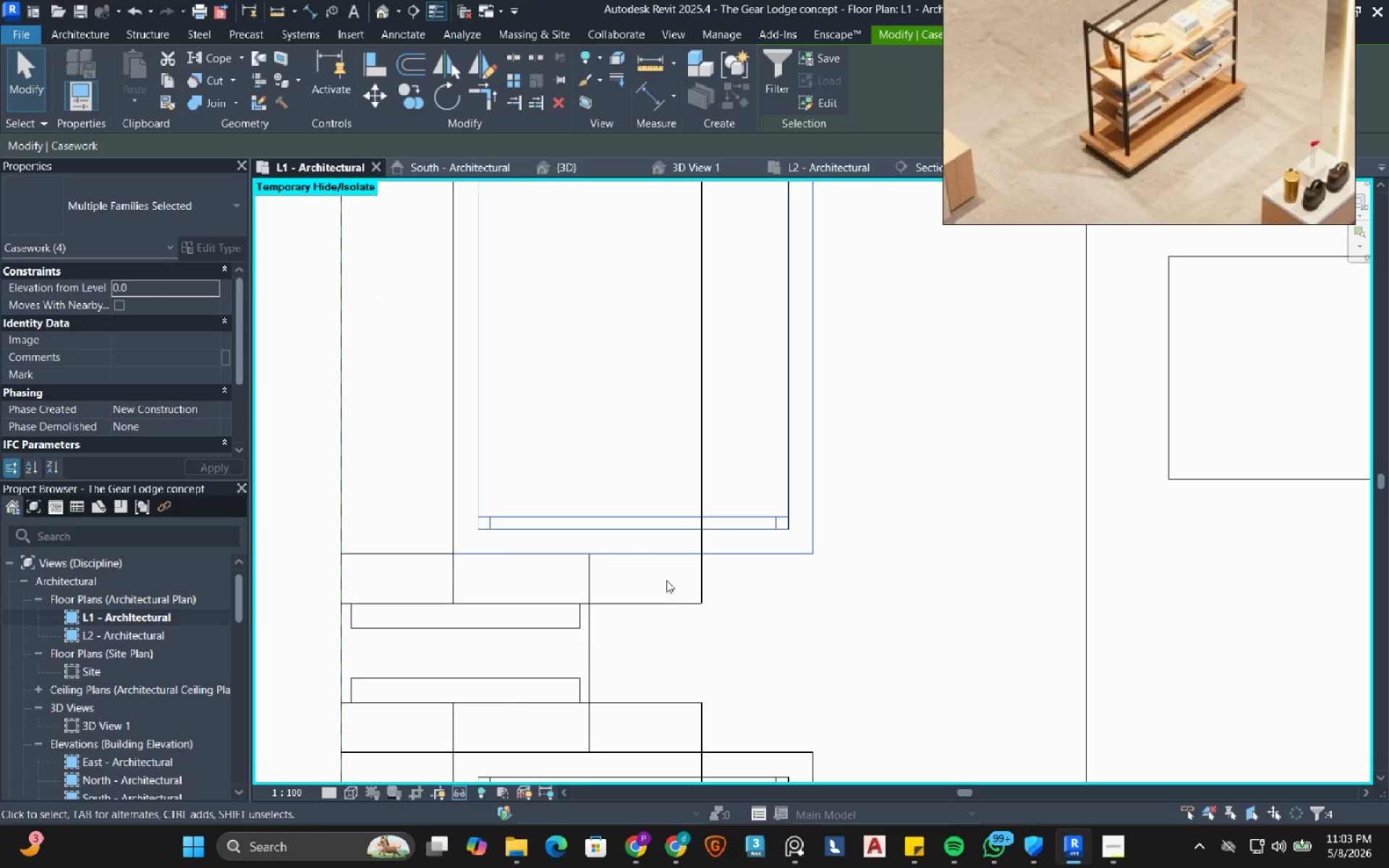 
scroll: coordinate [660, 580], scroll_direction: down, amount: 14.0
 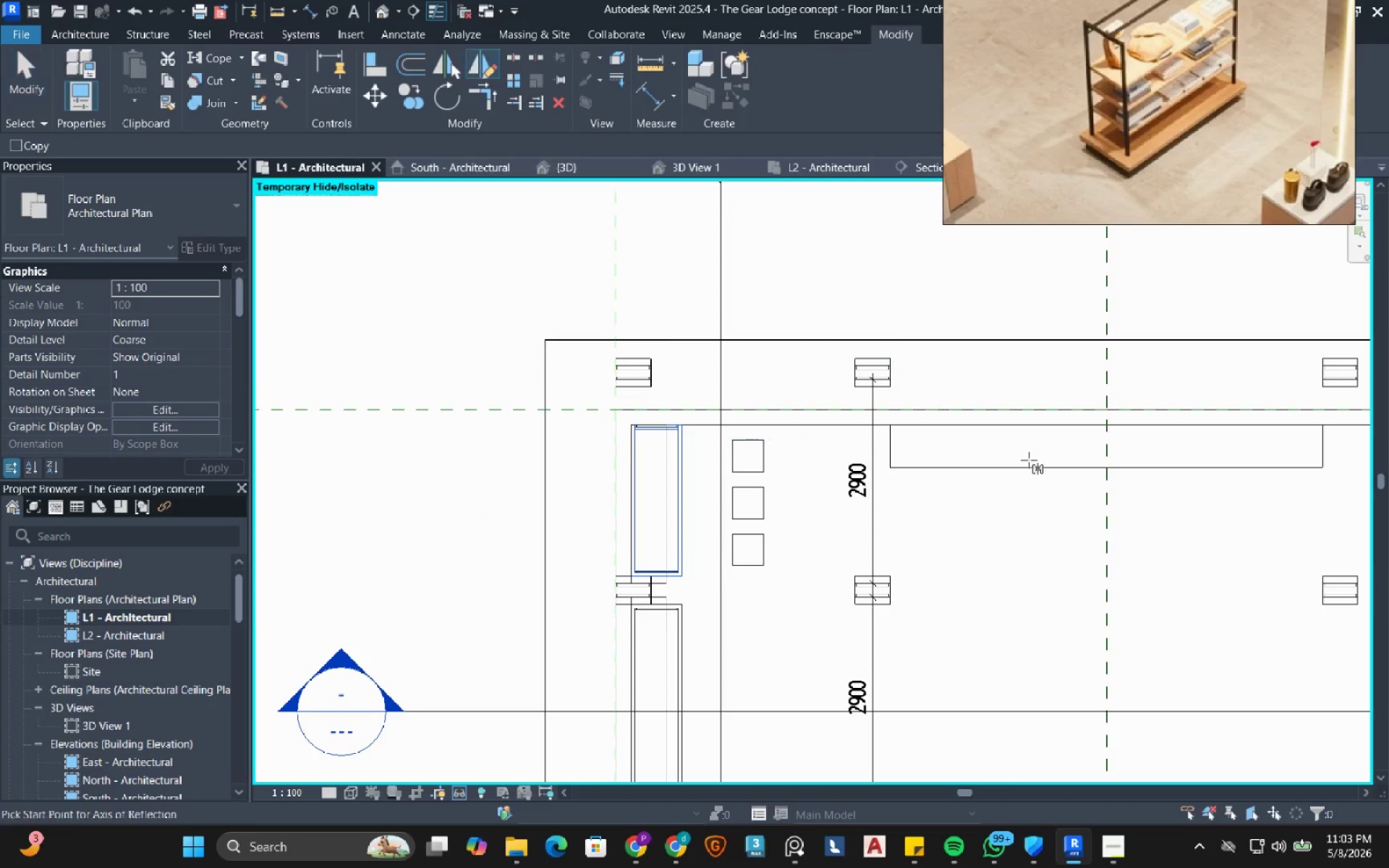 
left_click([1102, 494])
 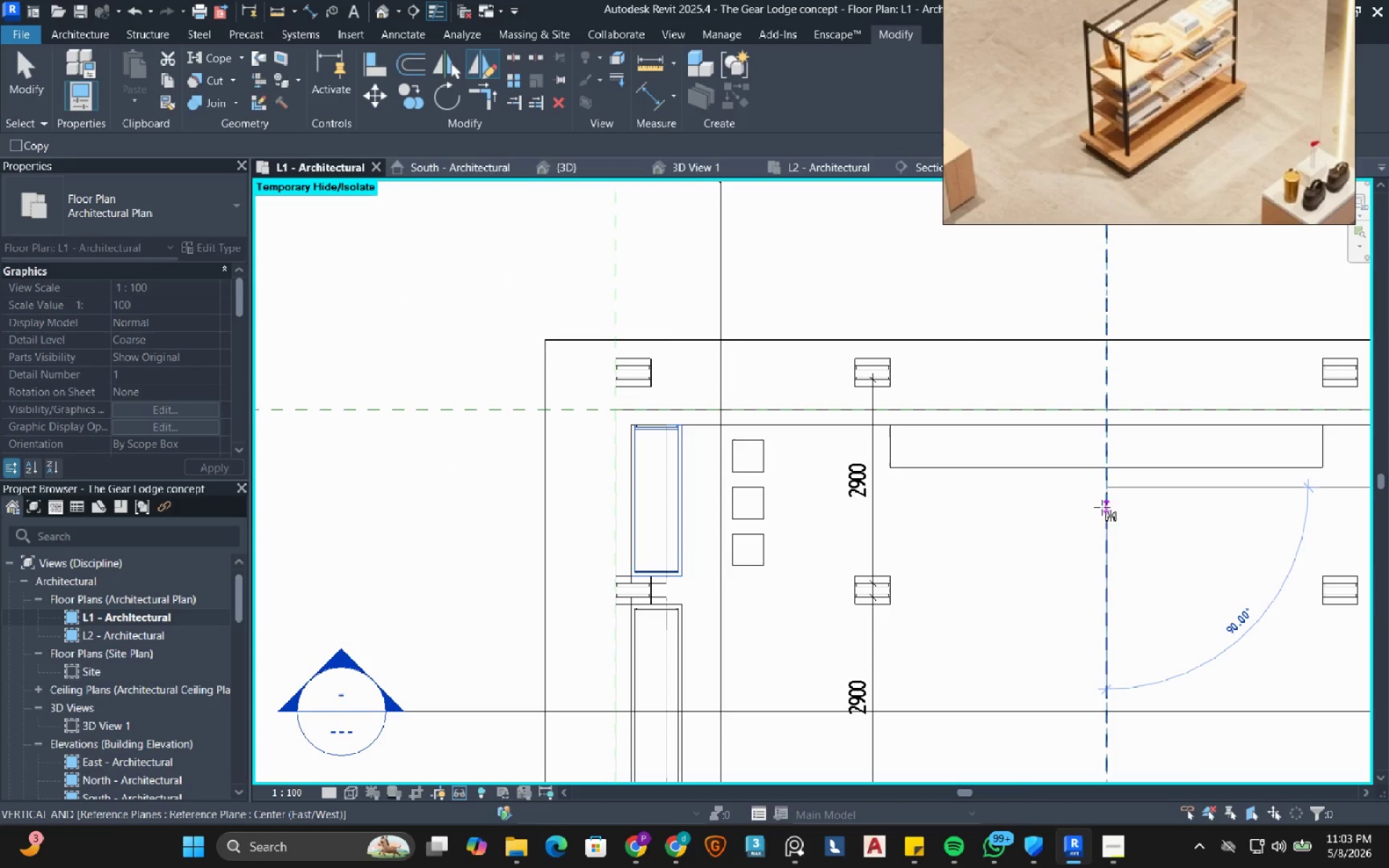 
left_click([1102, 507])
 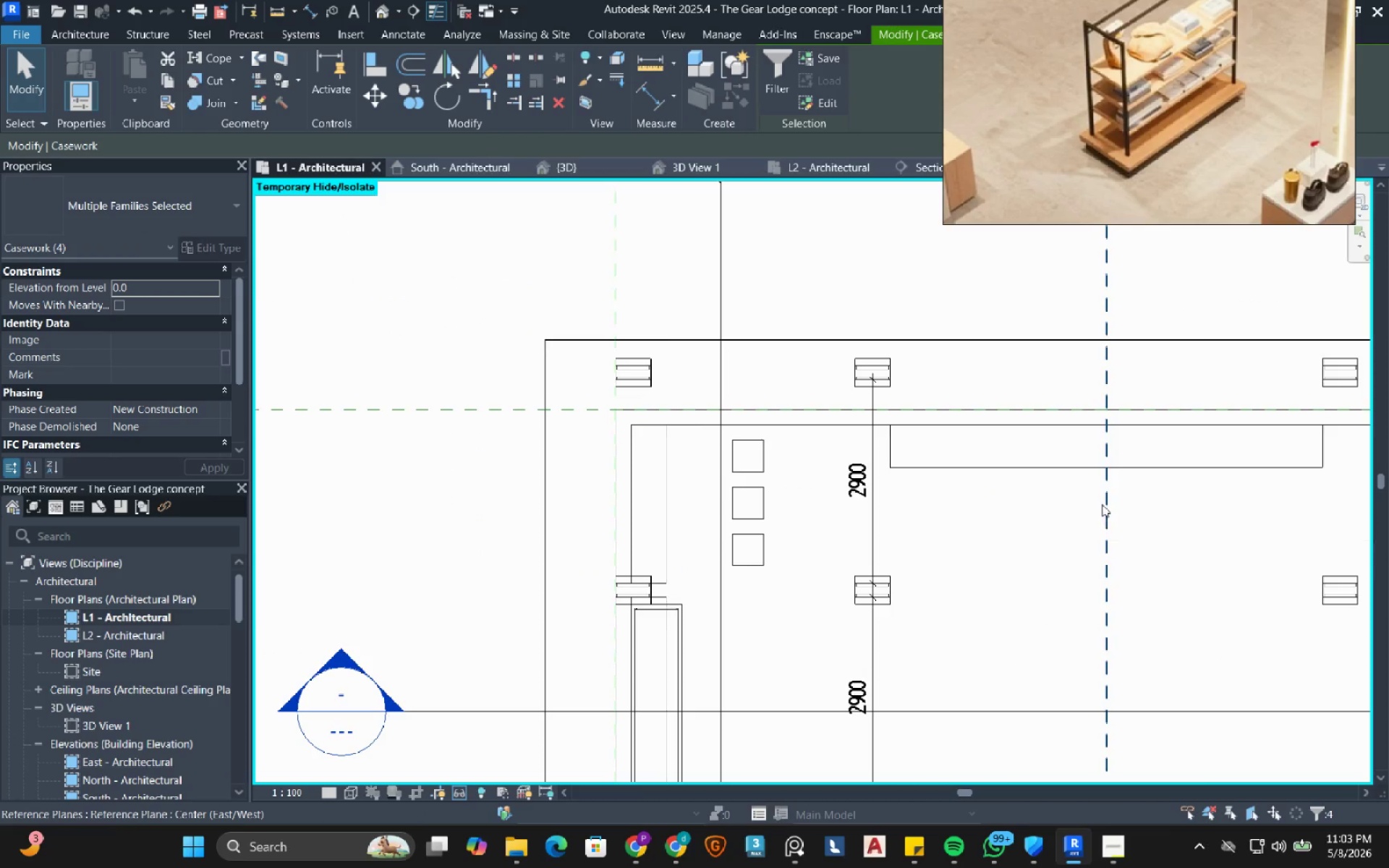 
scroll: coordinate [1102, 504], scroll_direction: down, amount: 4.0
 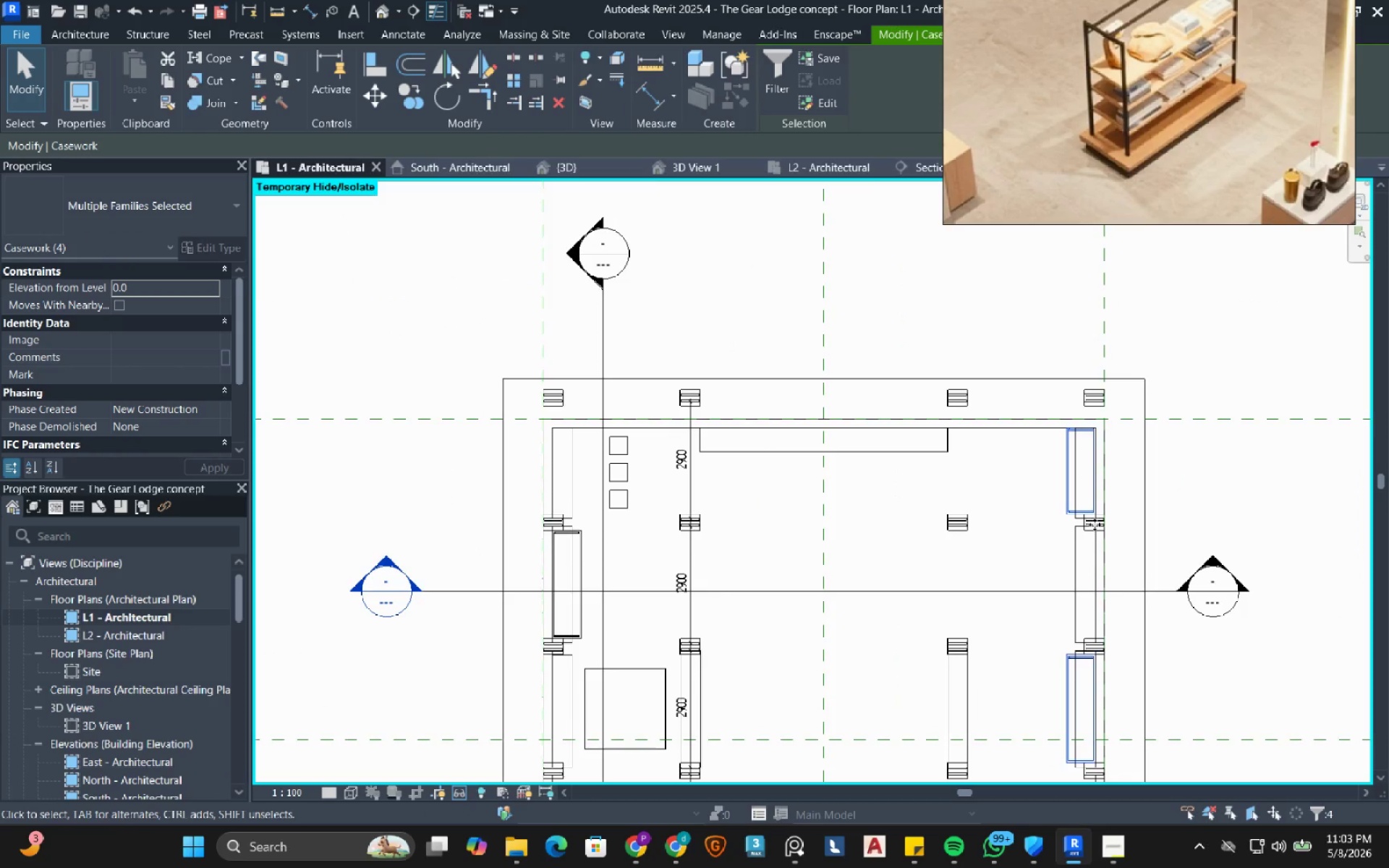 
scroll: coordinate [943, 592], scroll_direction: up, amount: 9.0
 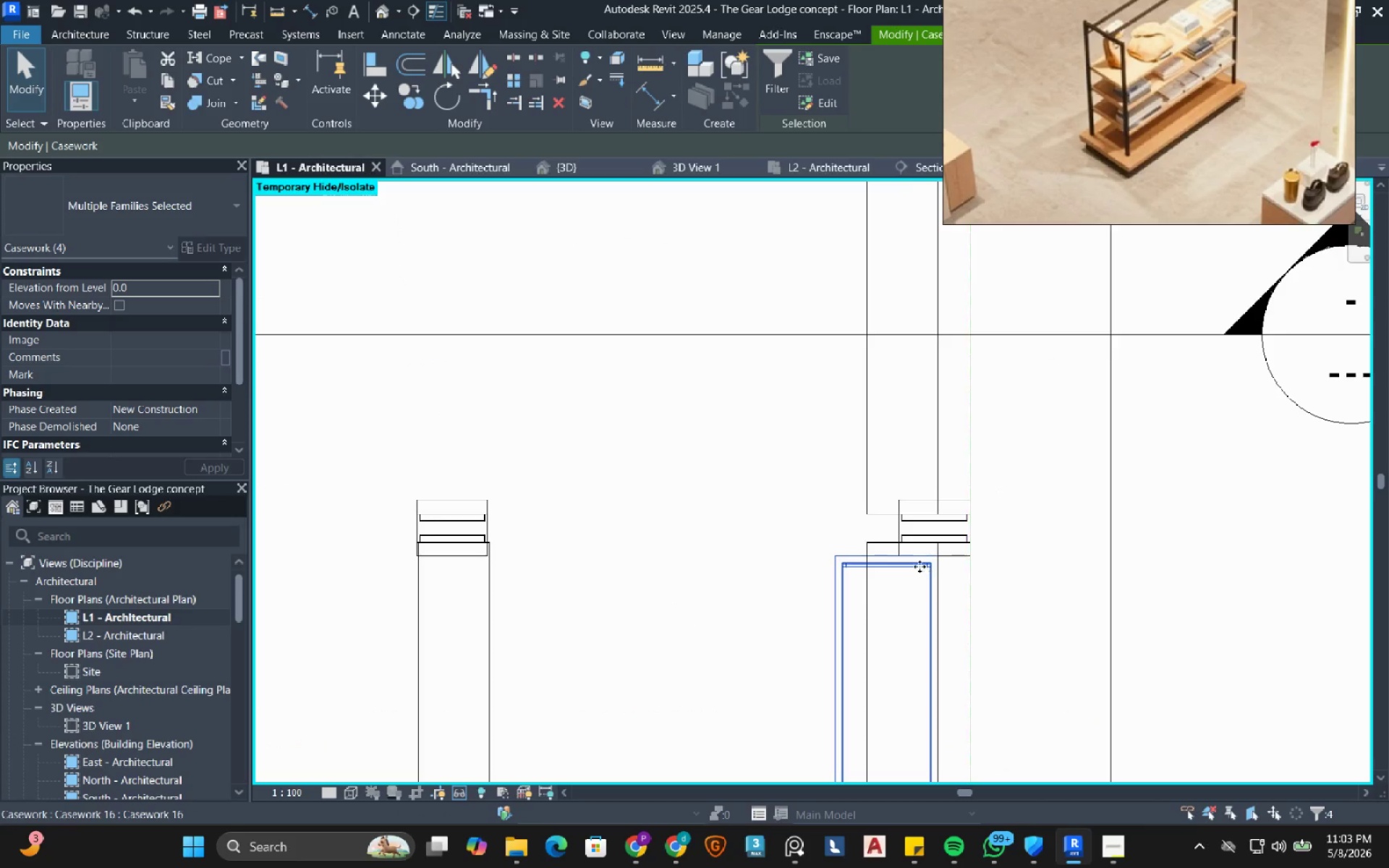 
scroll: coordinate [856, 610], scroll_direction: down, amount: 7.0
 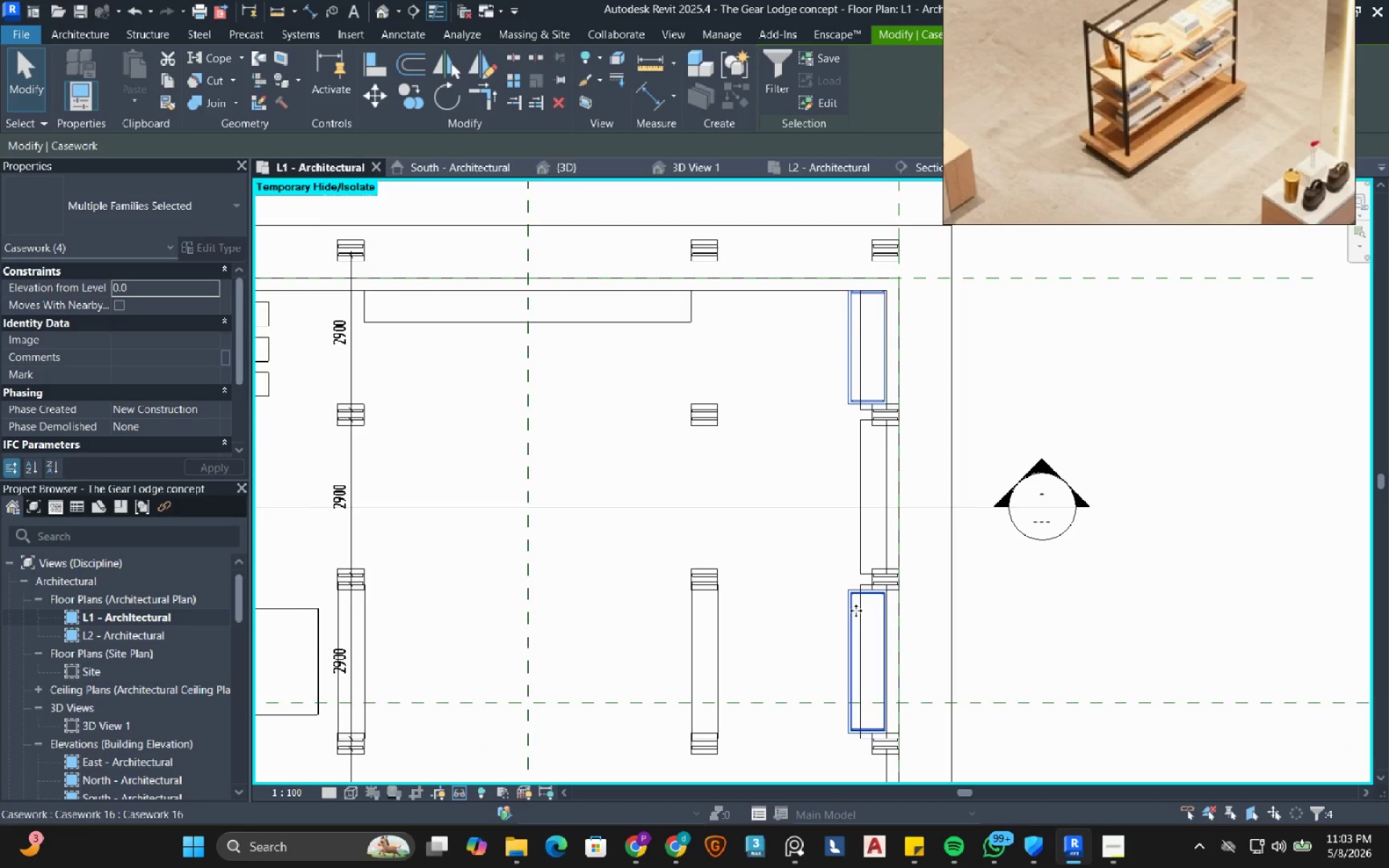 
hold_key(key=ShiftLeft, duration=0.83)
 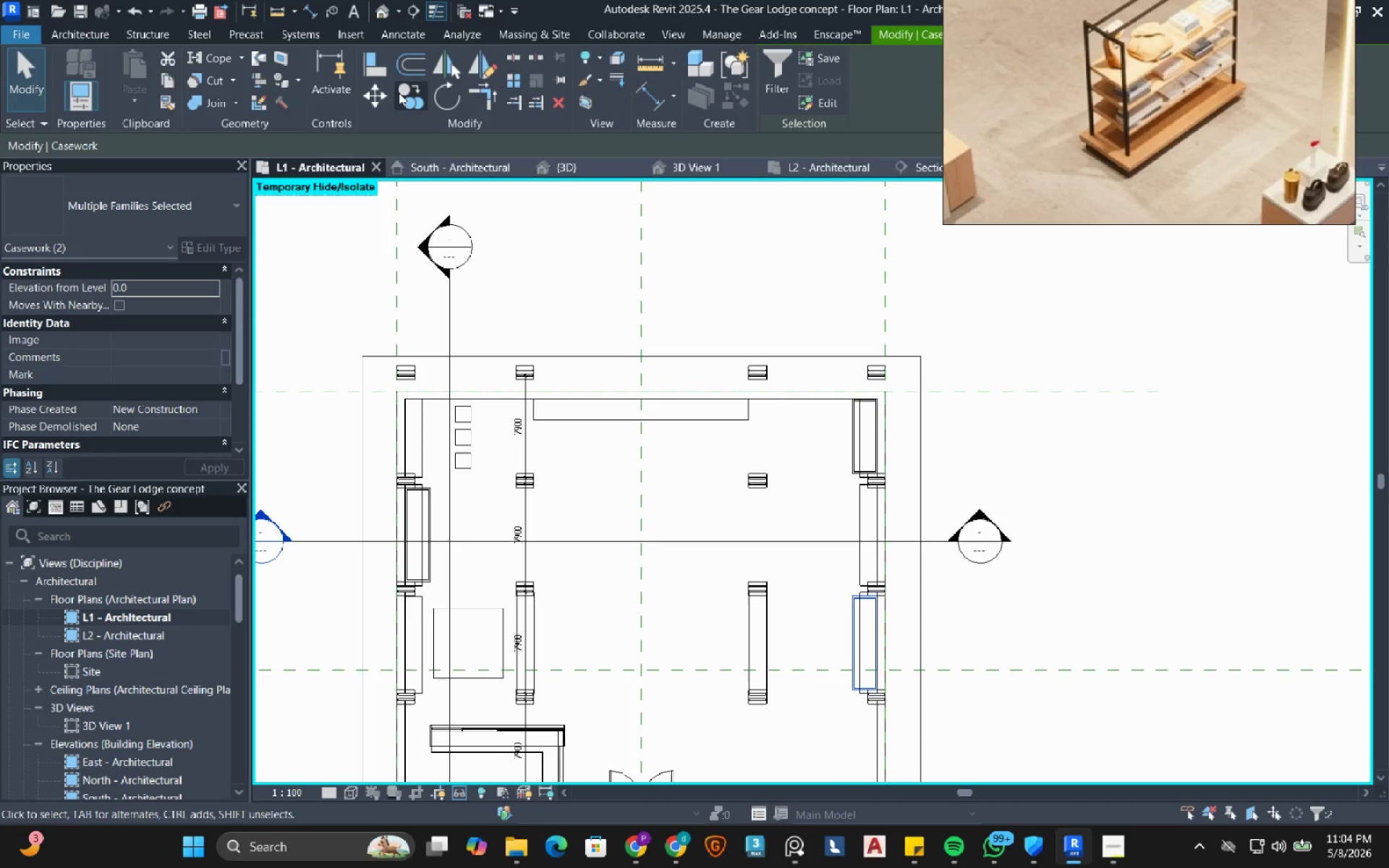 
scroll: coordinate [865, 602], scroll_direction: down, amount: 3.0
 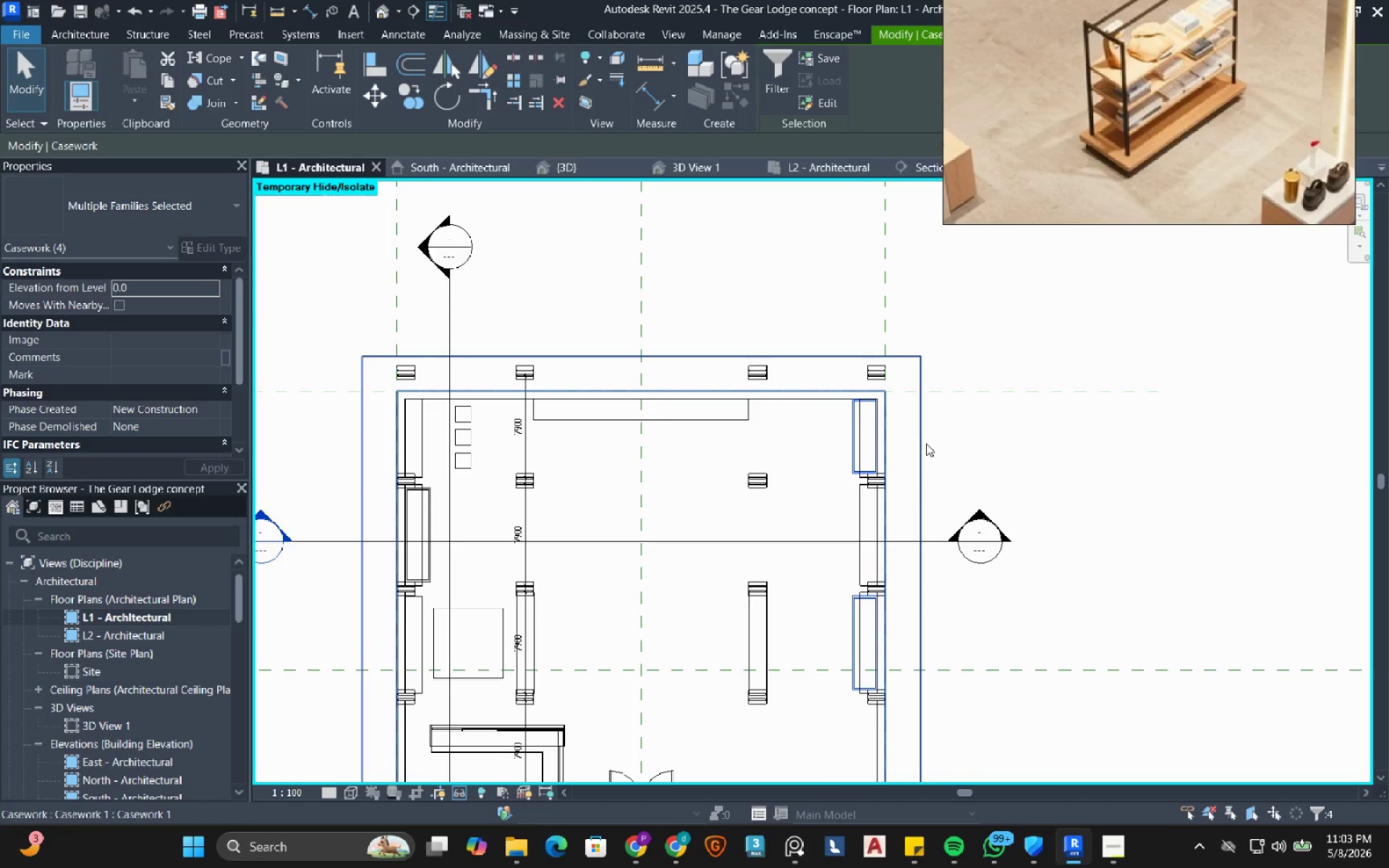 
left_click_drag(start_coordinate=[982, 316], to_coordinate=[789, 514])
 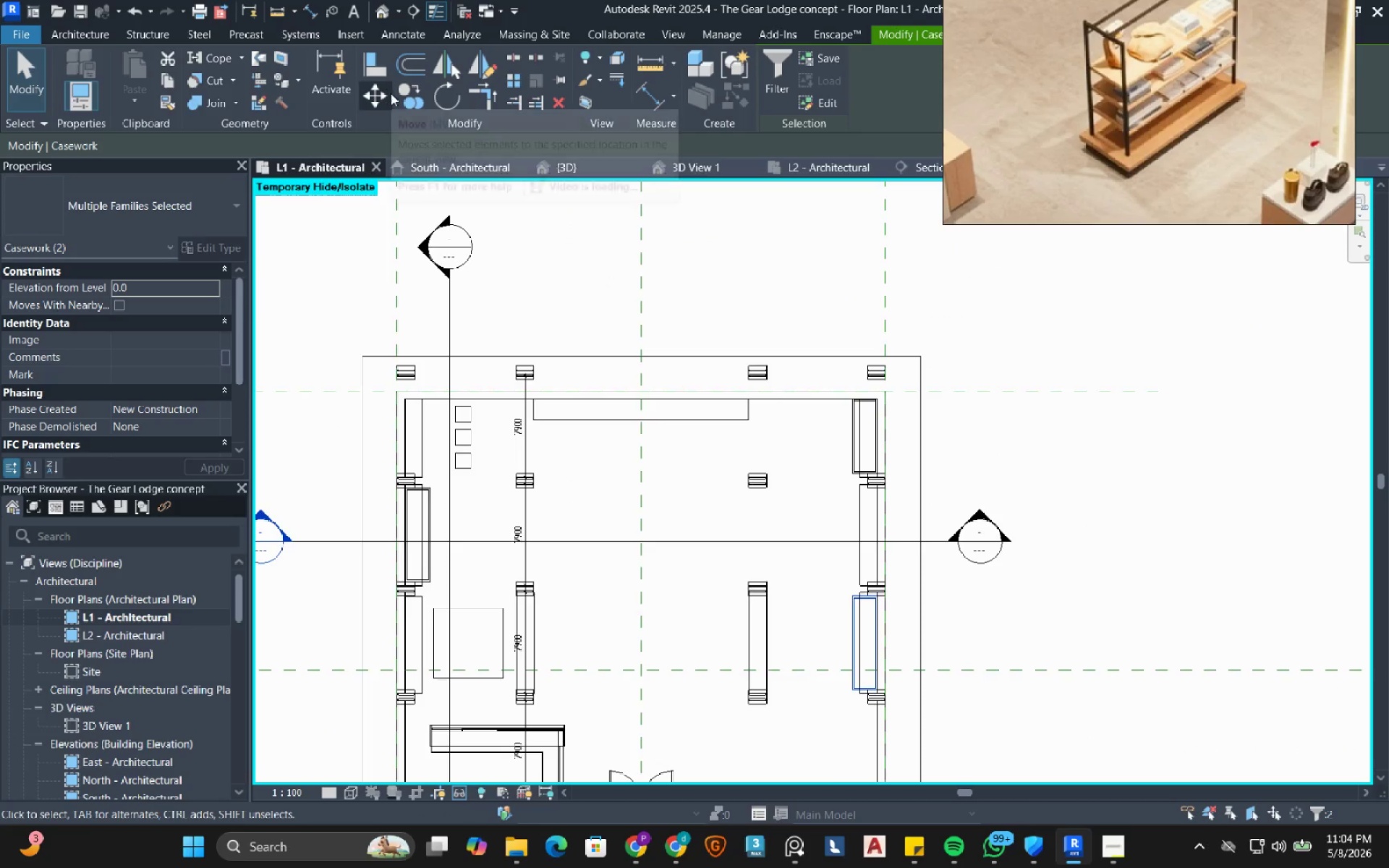 
left_click([415, 106])
 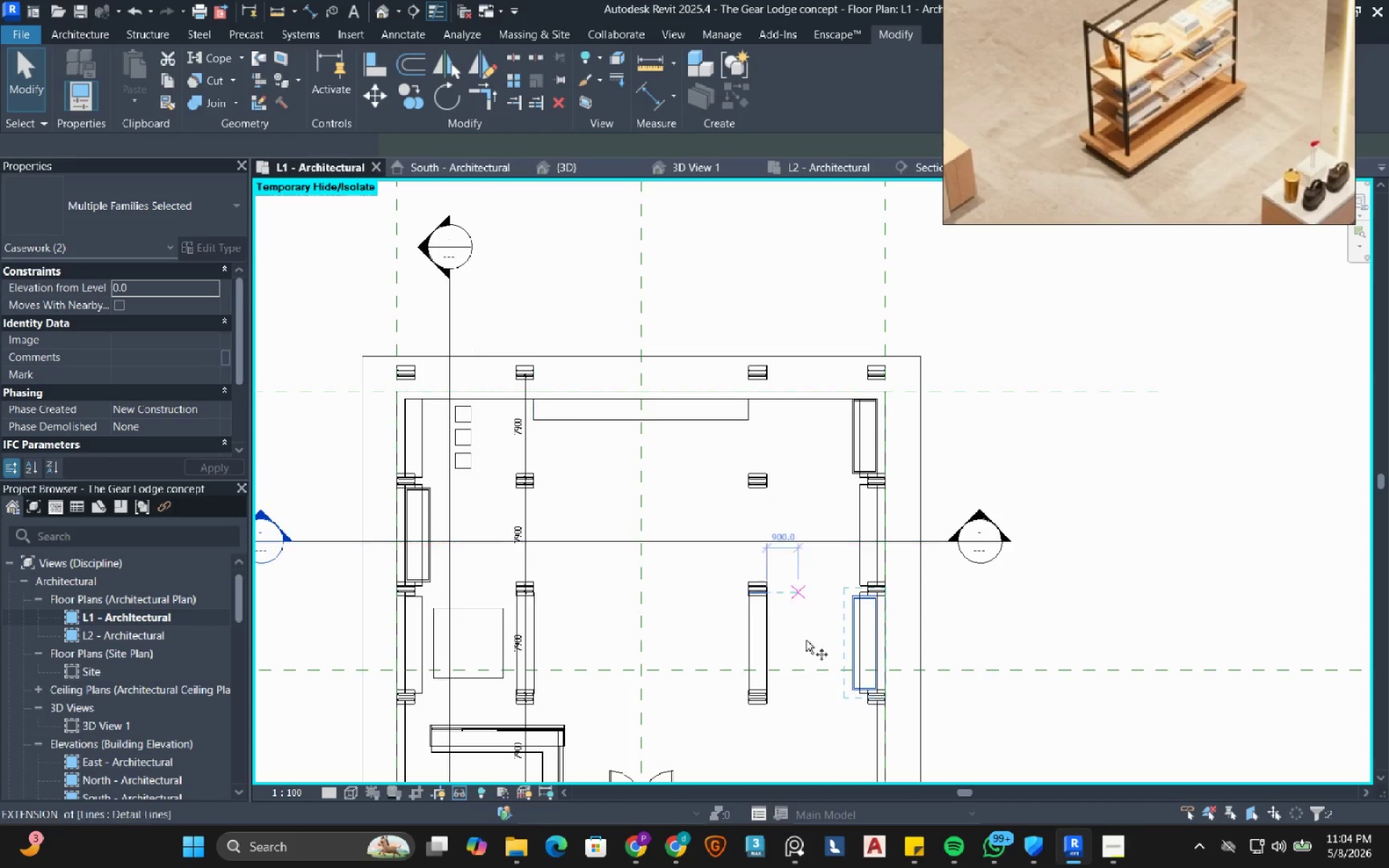 
scroll: coordinate [853, 690], scroll_direction: up, amount: 13.0
 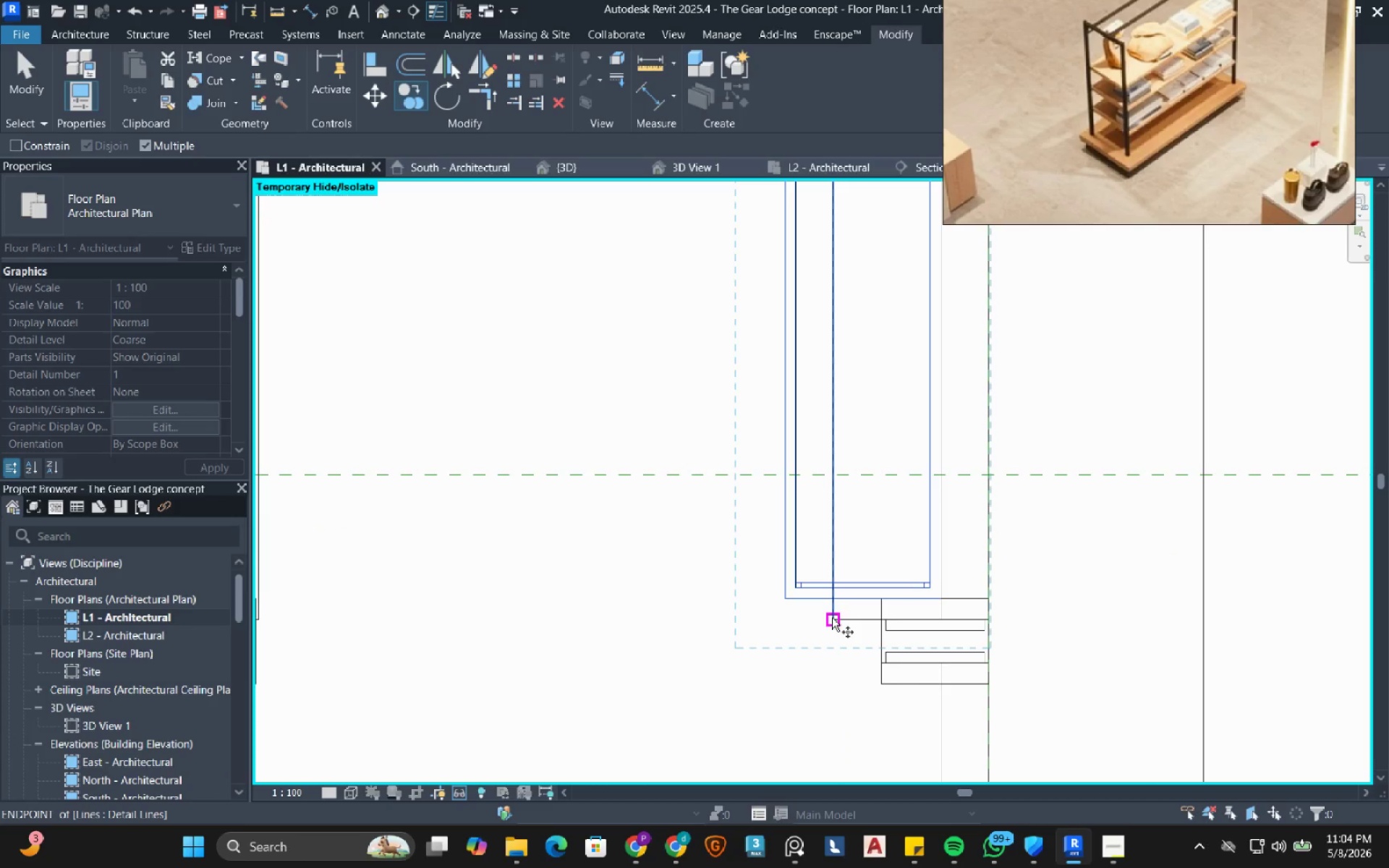 
left_click([832, 618])
 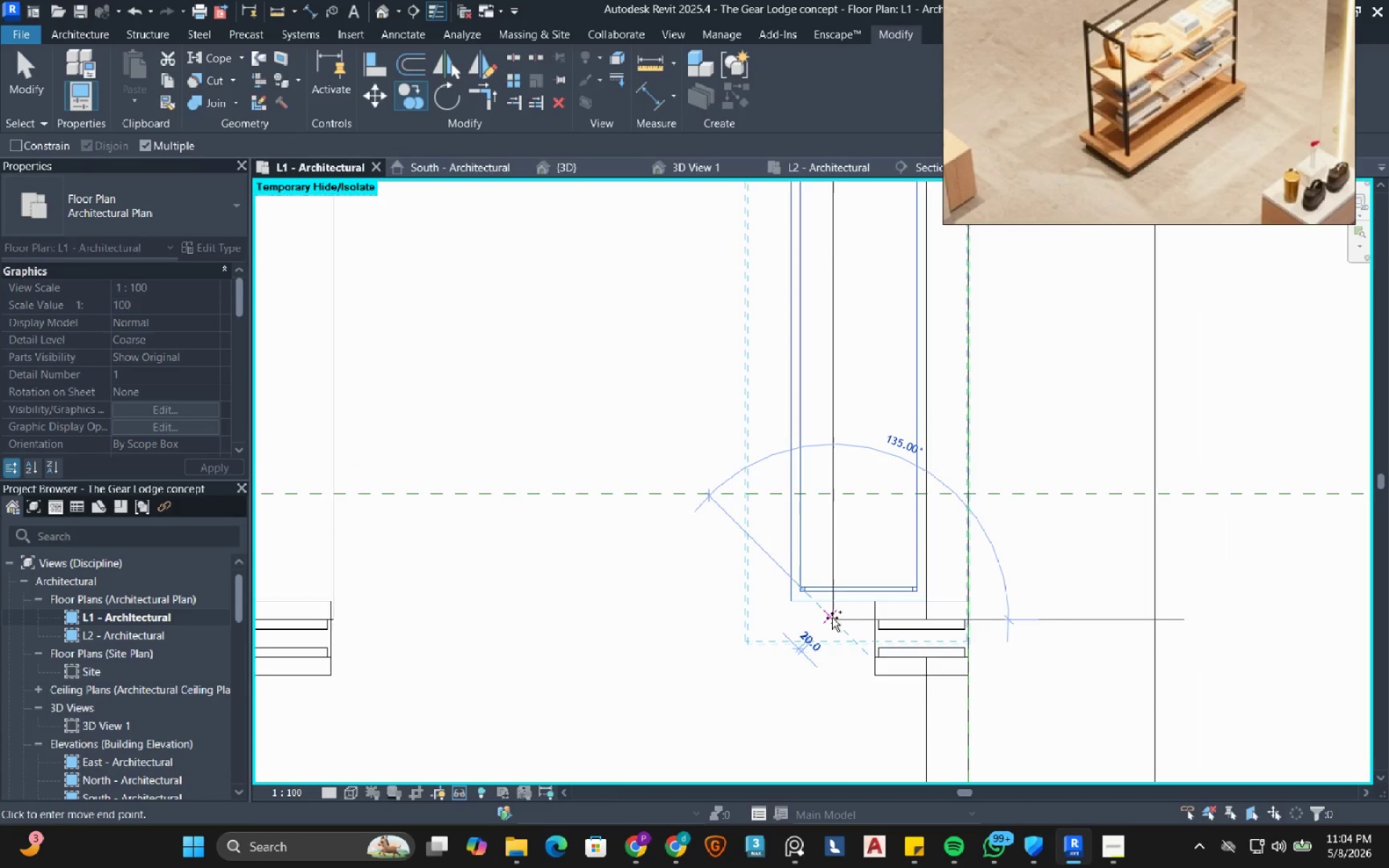 
scroll: coordinate [832, 618], scroll_direction: down, amount: 4.0
 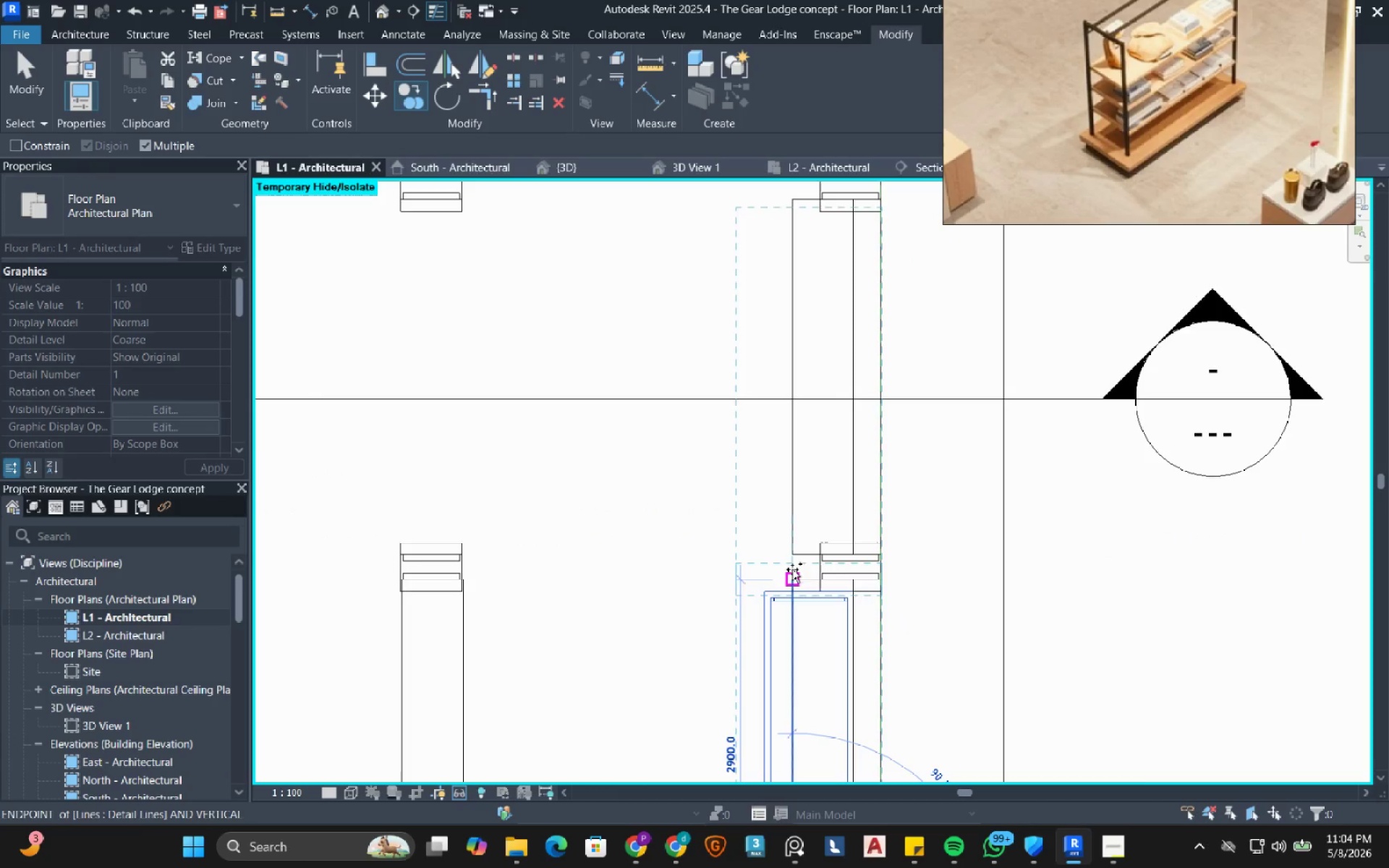 
left_click([793, 557])
 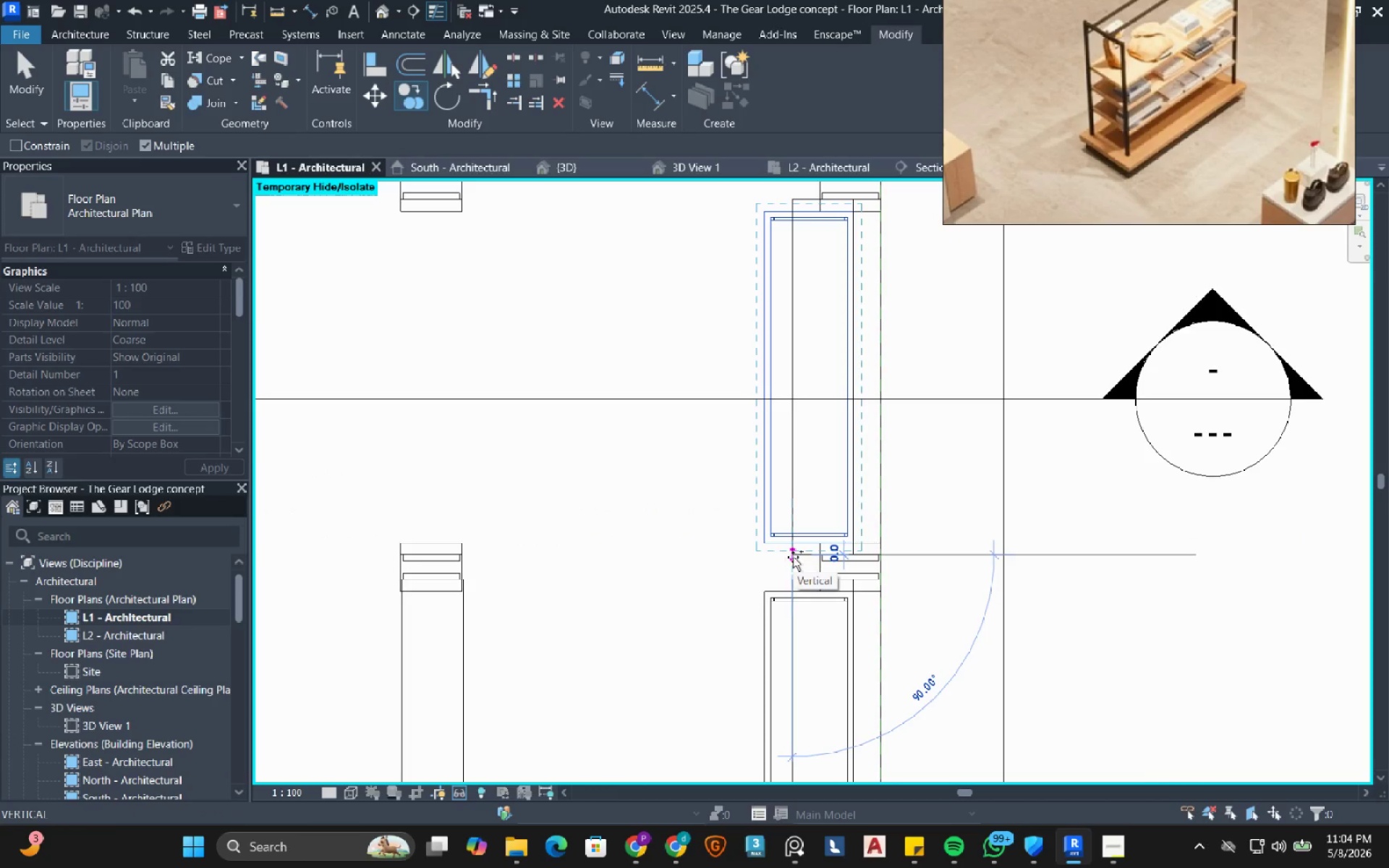 
key(Escape)
 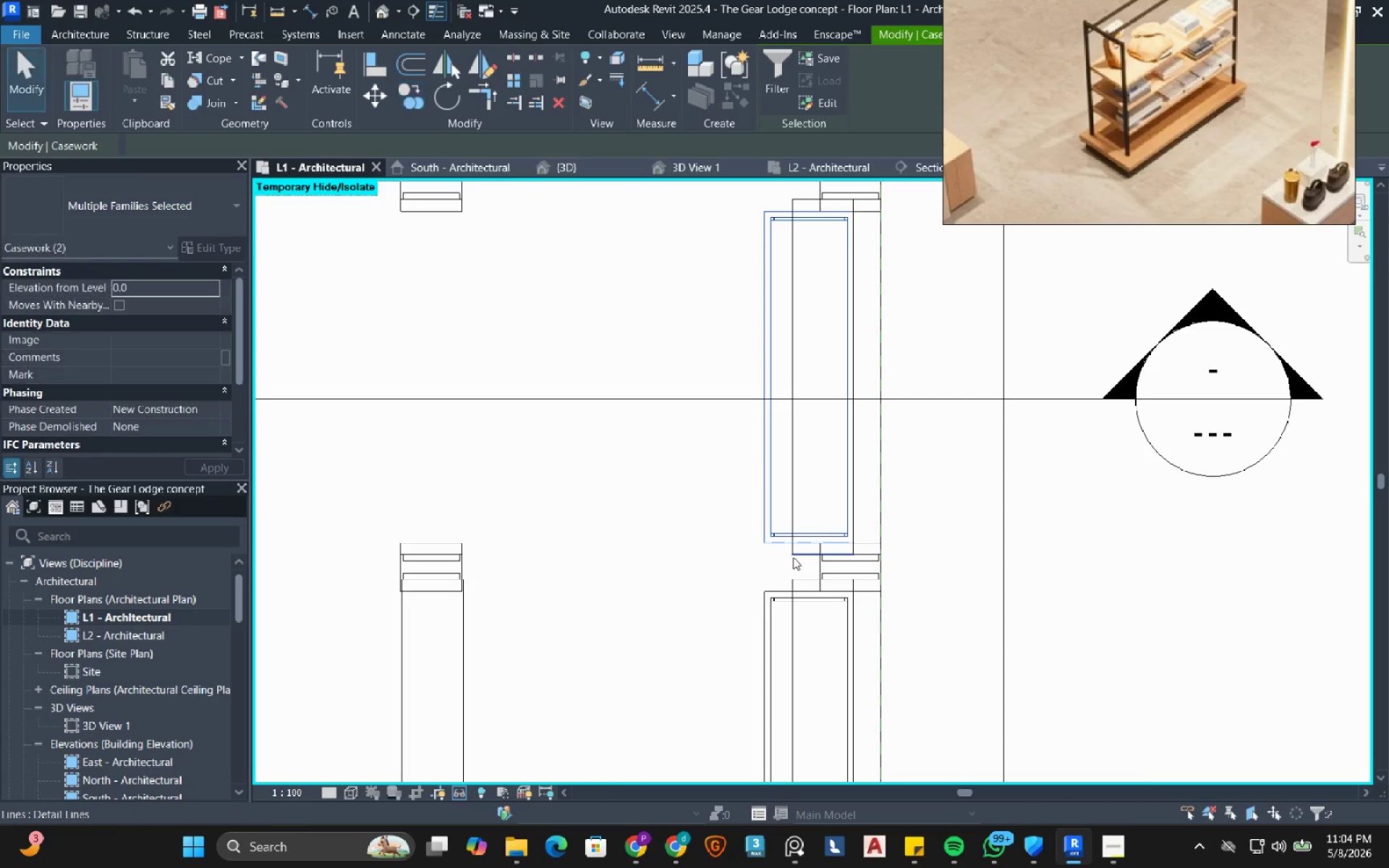 
key(Escape)
 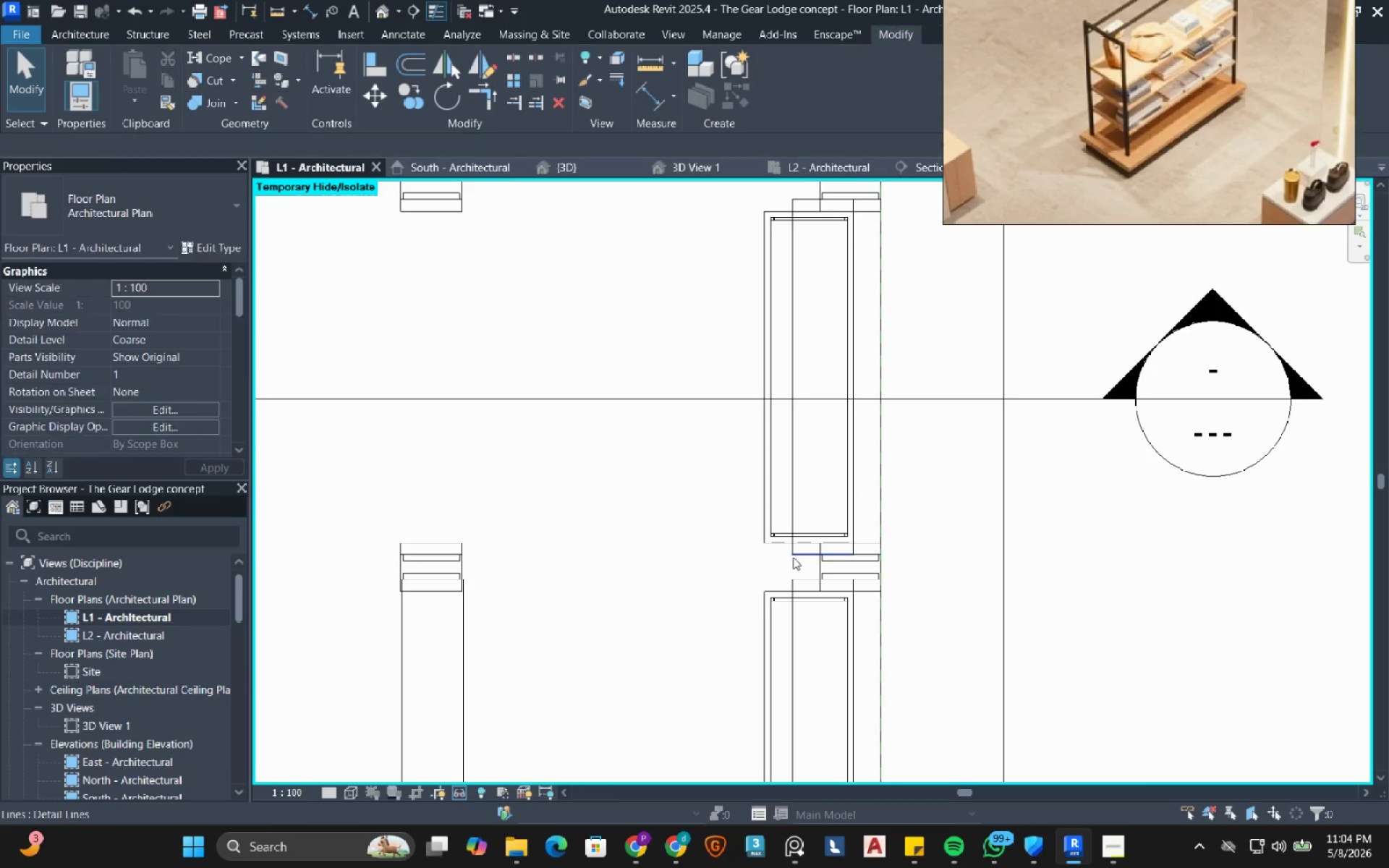 
key(Escape)
 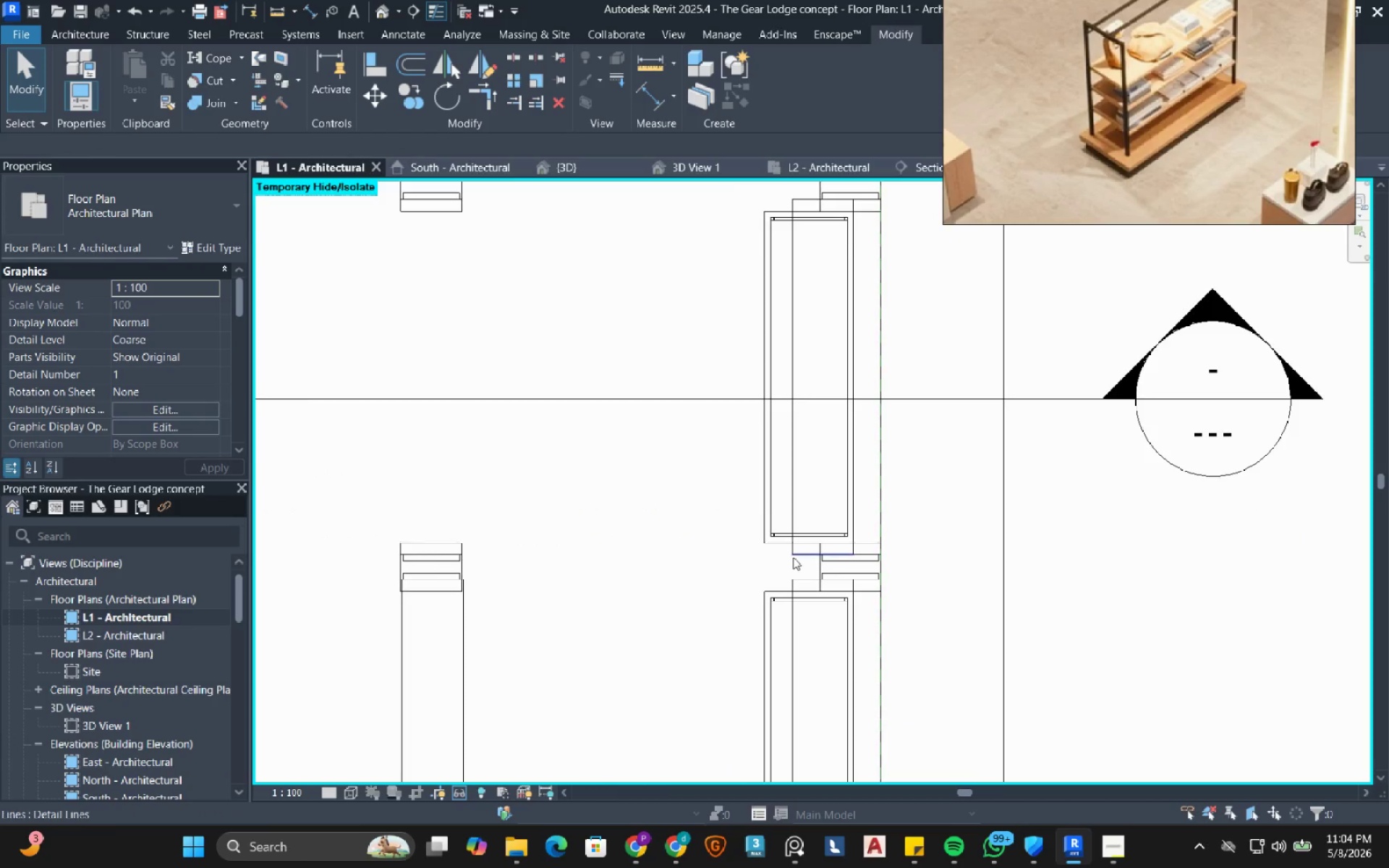 
scroll: coordinate [793, 557], scroll_direction: down, amount: 8.0
 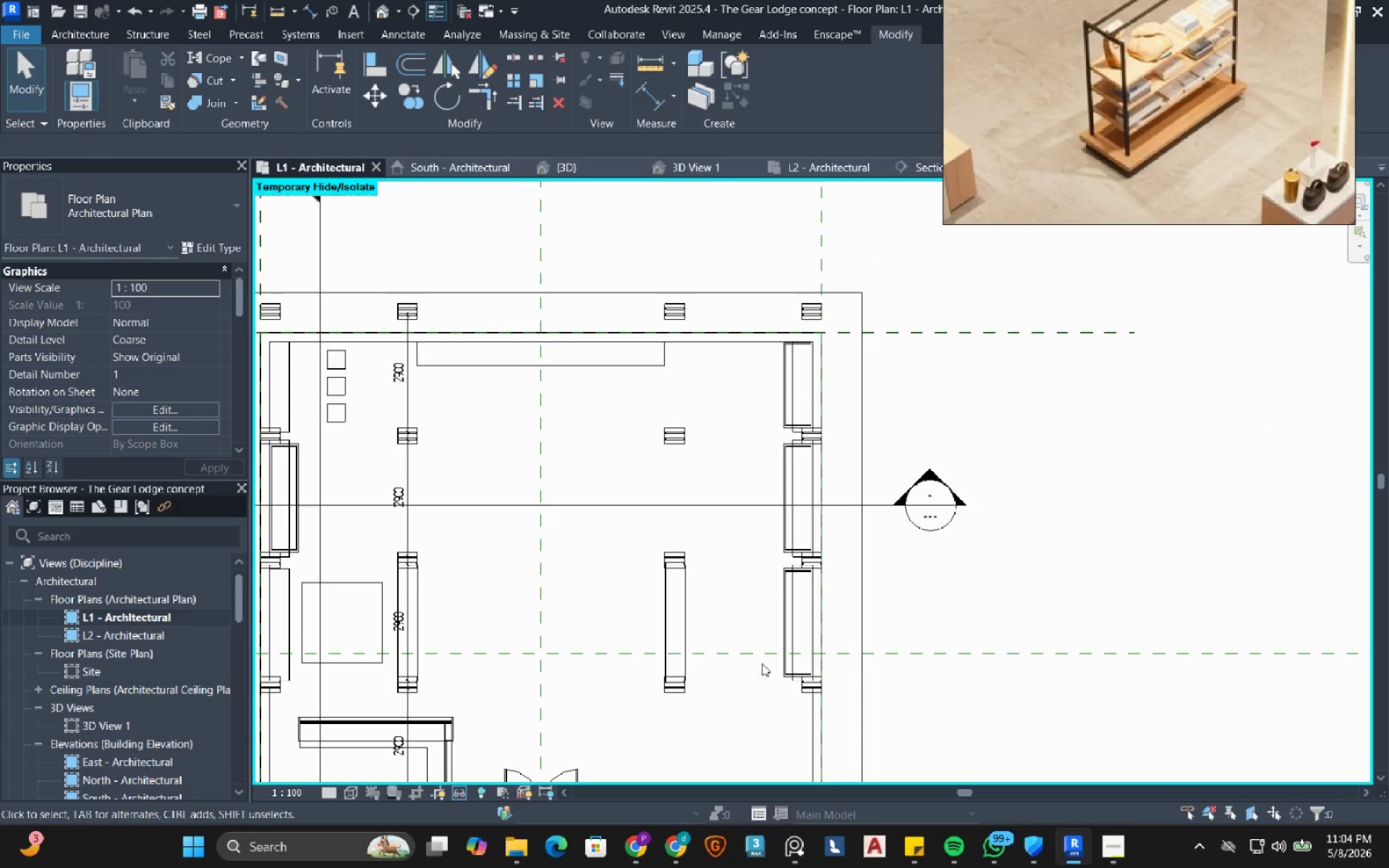 
scroll: coordinate [763, 667], scroll_direction: up, amount: 5.0
 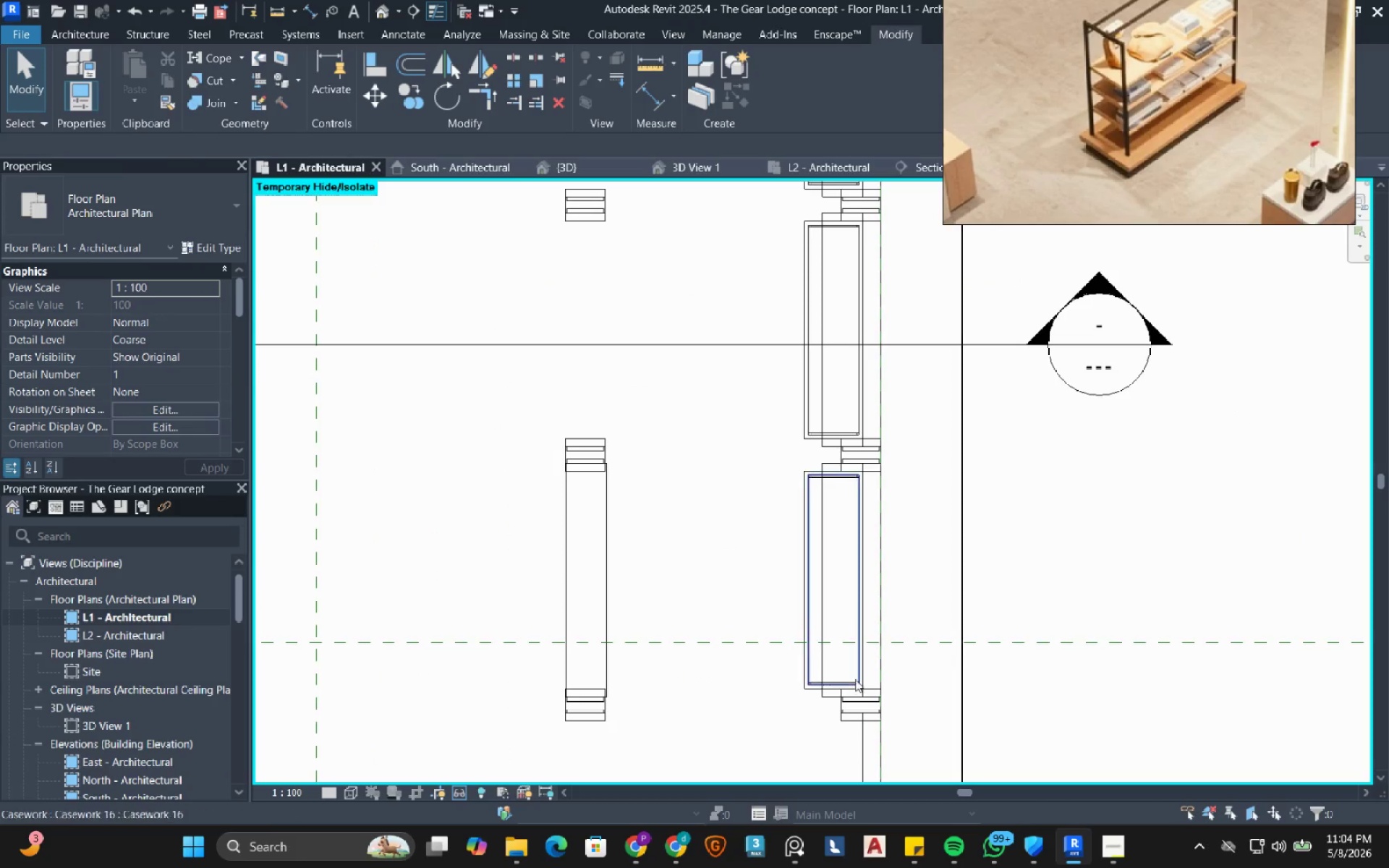 
mouse_move([859, 694])
 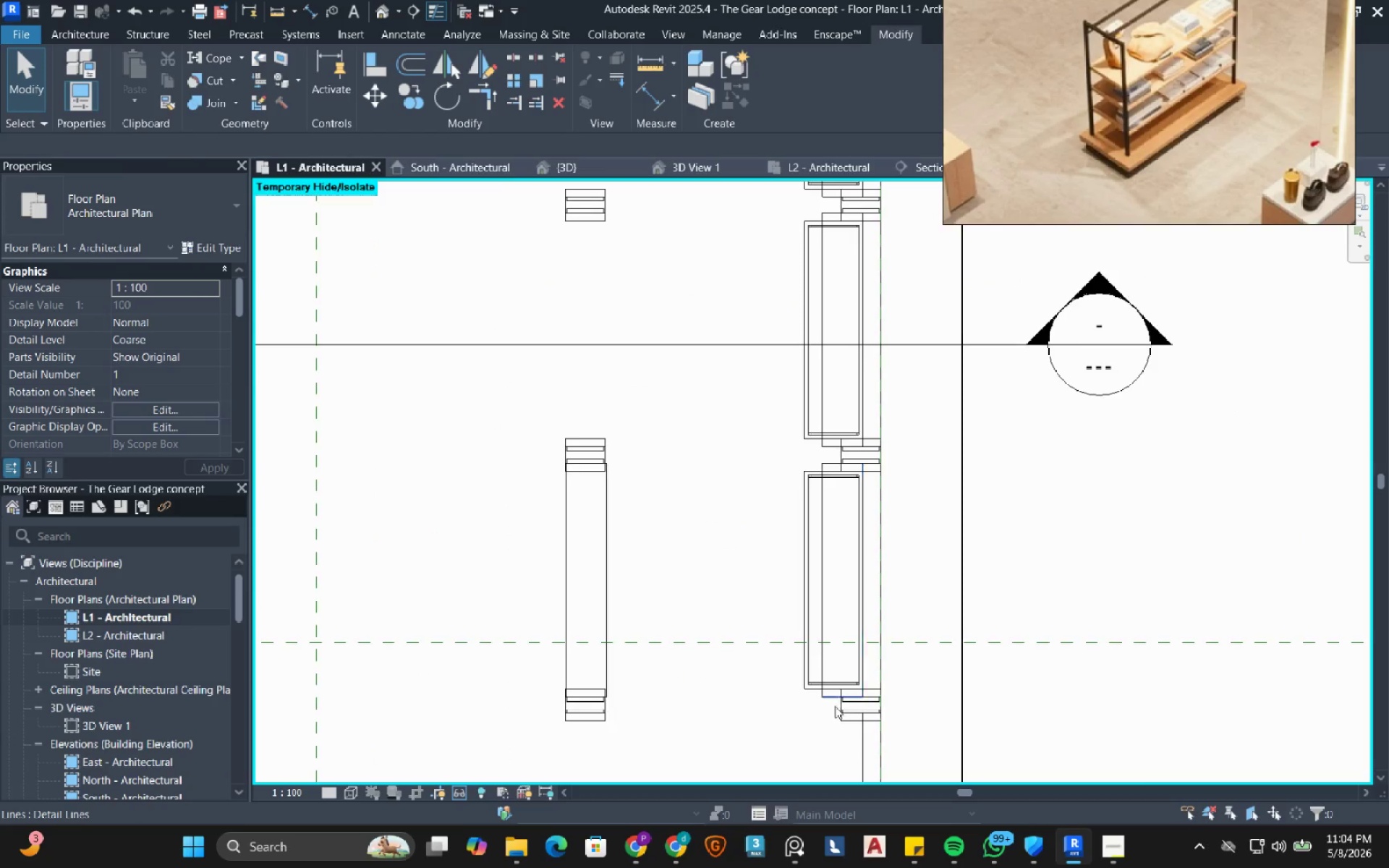 
scroll: coordinate [795, 693], scroll_direction: up, amount: 8.0
 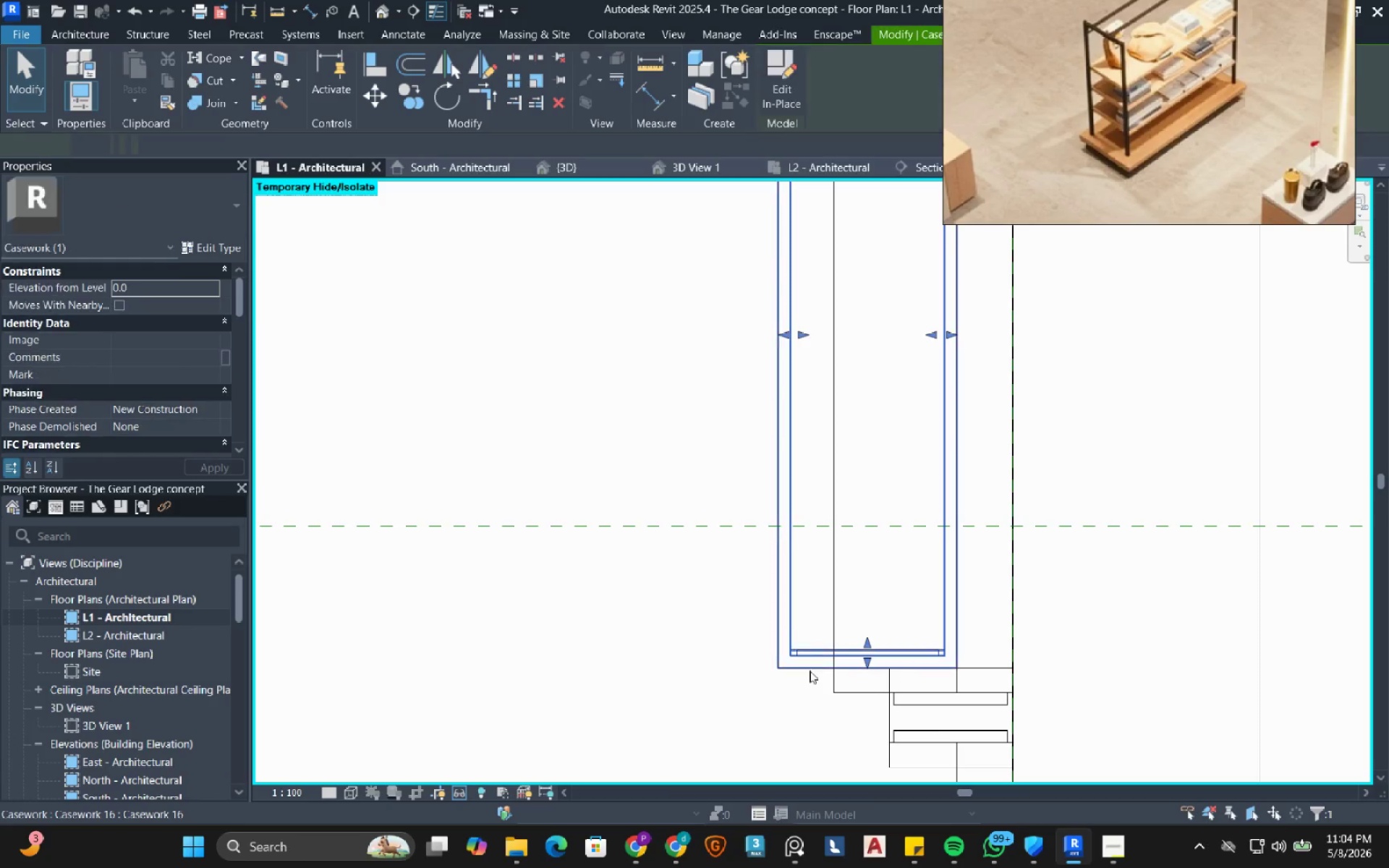 
hold_key(key=ControlLeft, duration=0.5)
left_click([802, 674])
 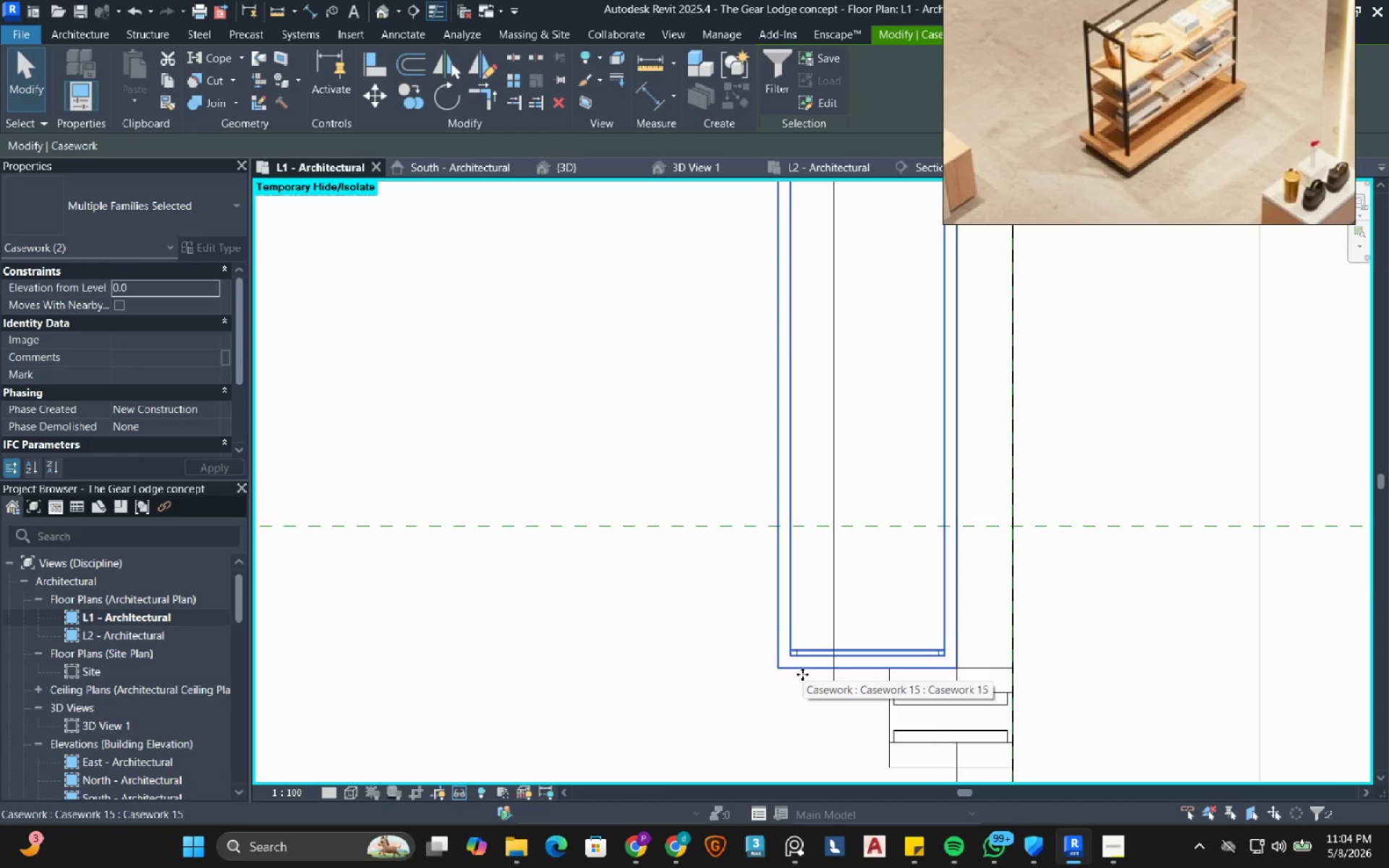 
scroll: coordinate [802, 674], scroll_direction: down, amount: 7.0
 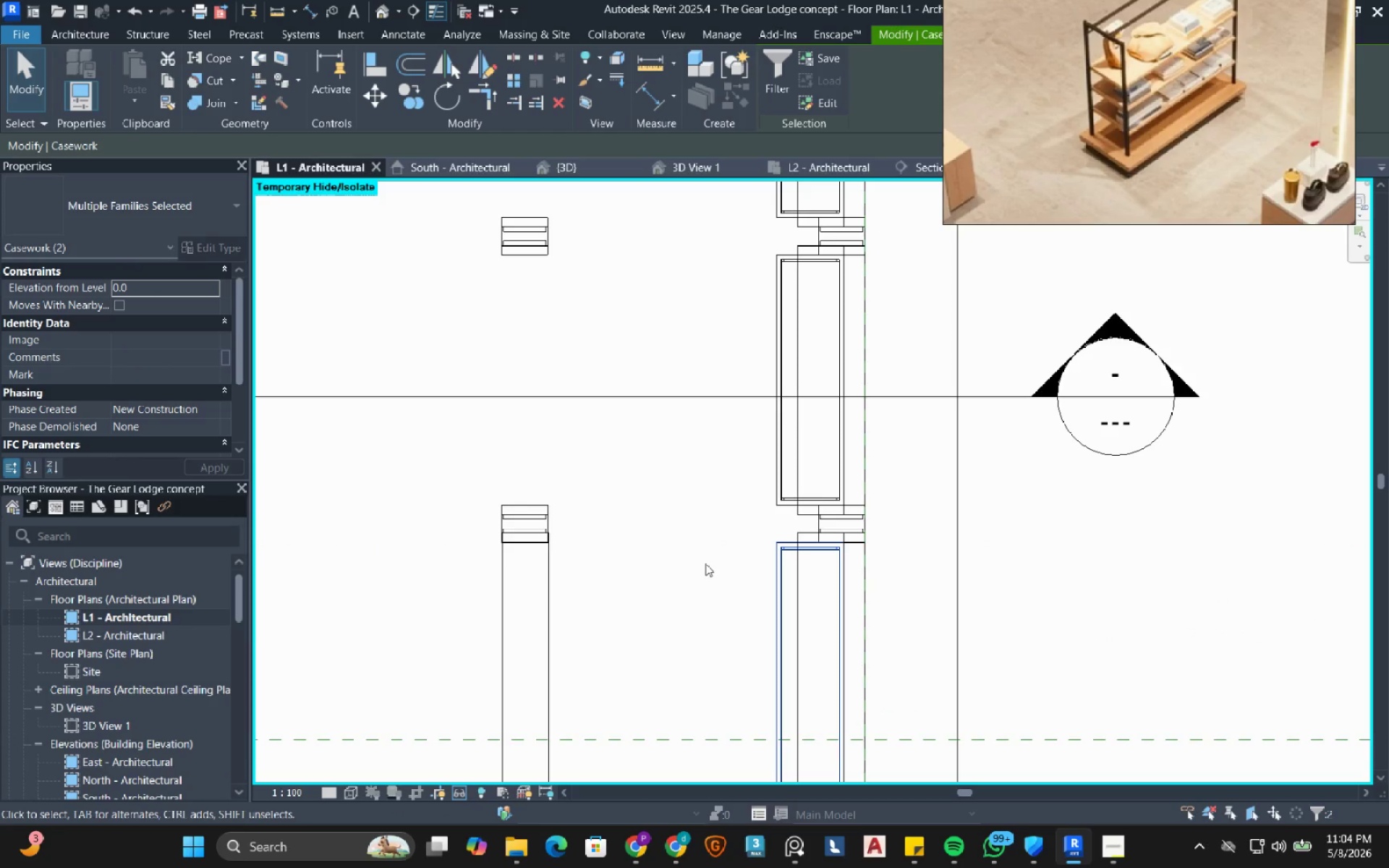 
hold_key(key=ControlLeft, duration=0.92)
 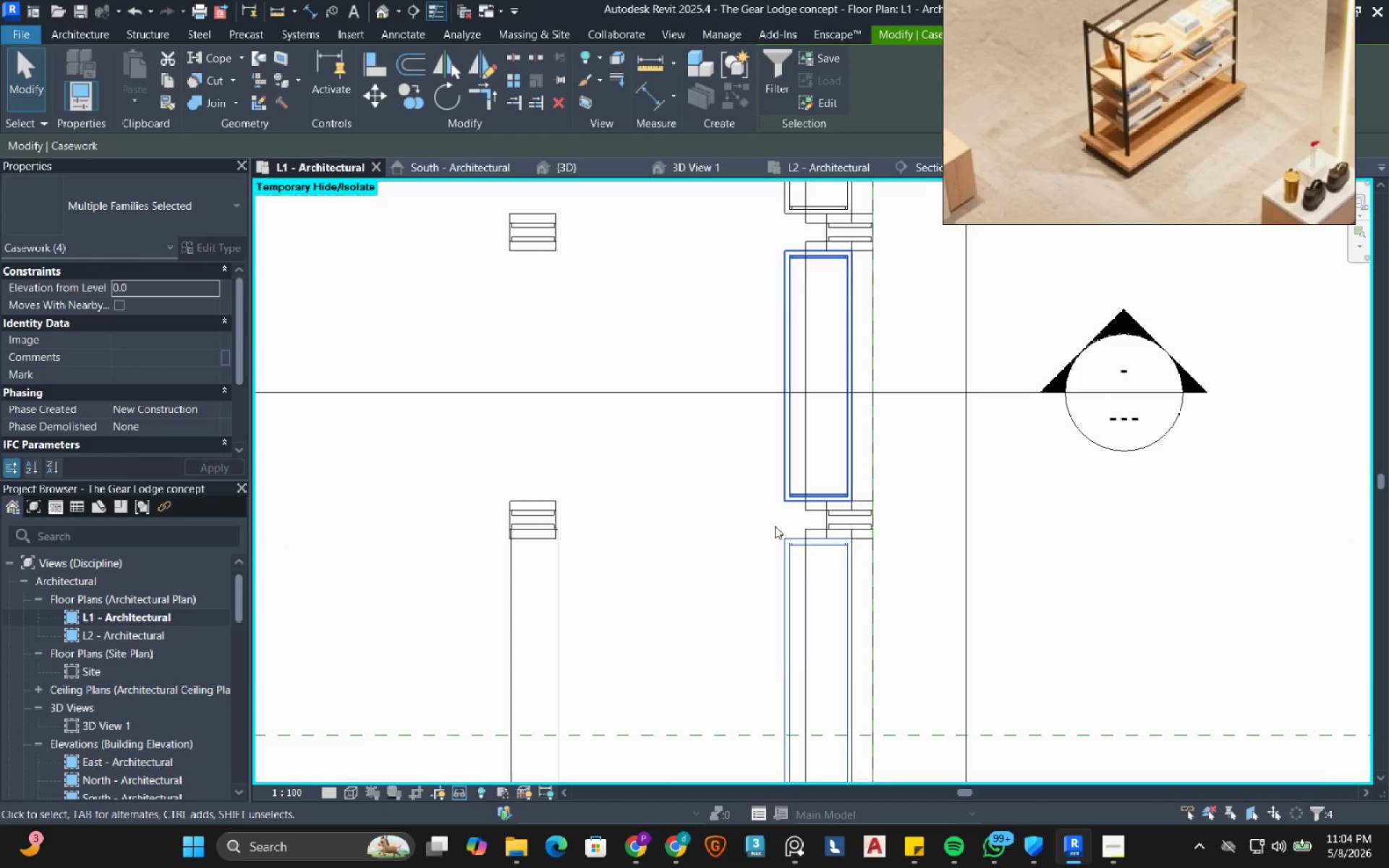 
scroll: coordinate [789, 496], scroll_direction: up, amount: 8.0
 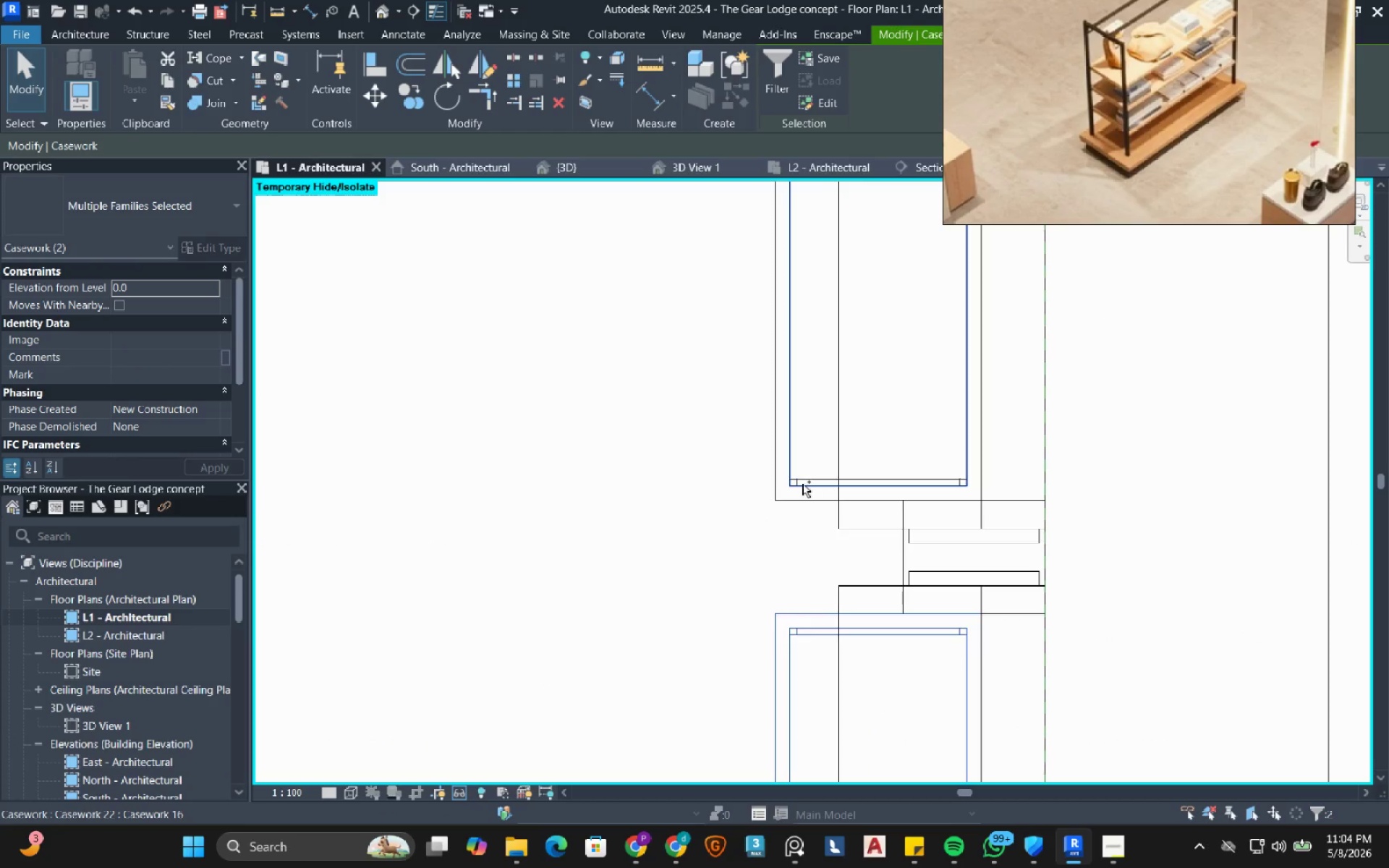 
double_click([791, 500])
 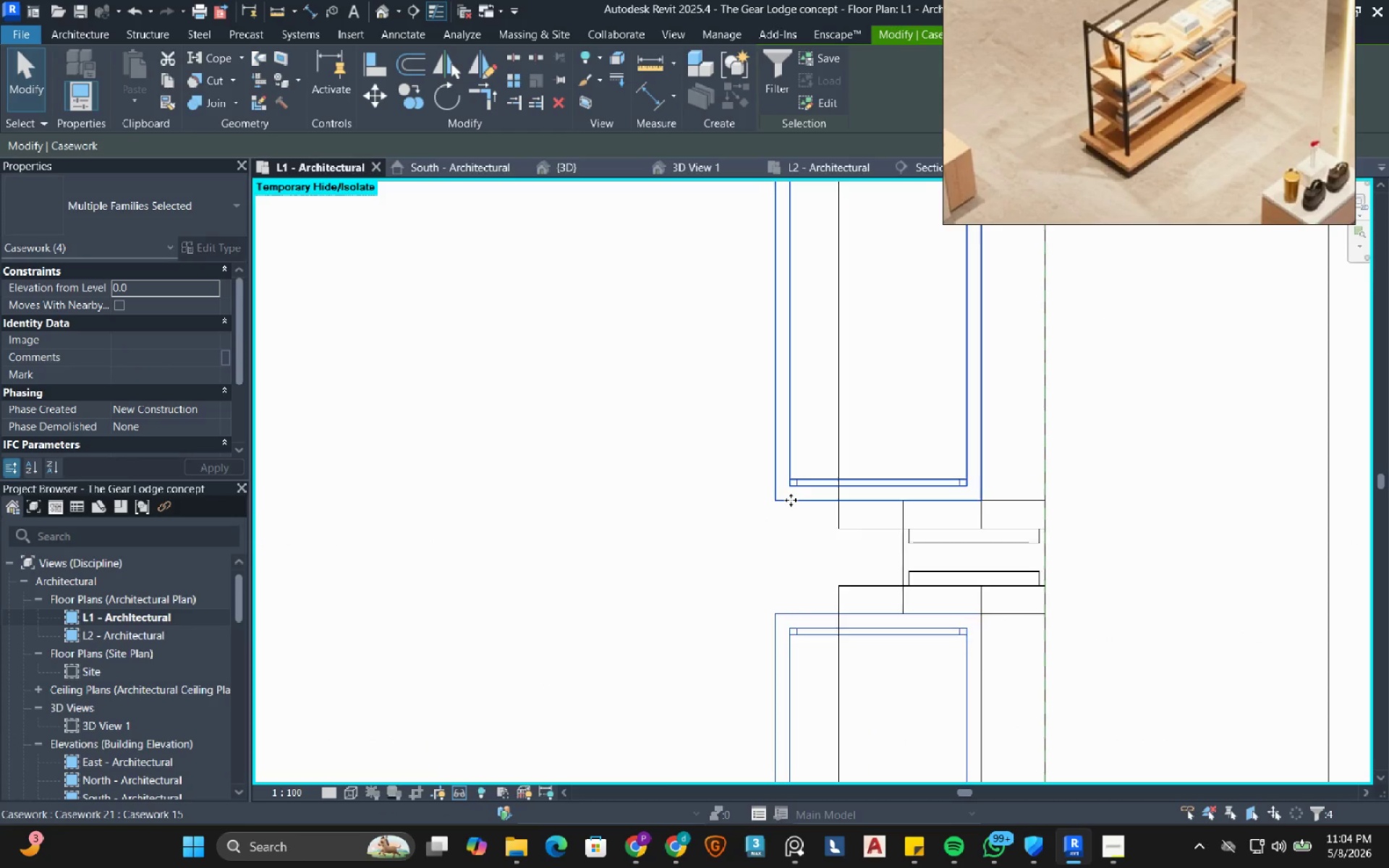 
scroll: coordinate [783, 514], scroll_direction: down, amount: 10.0
 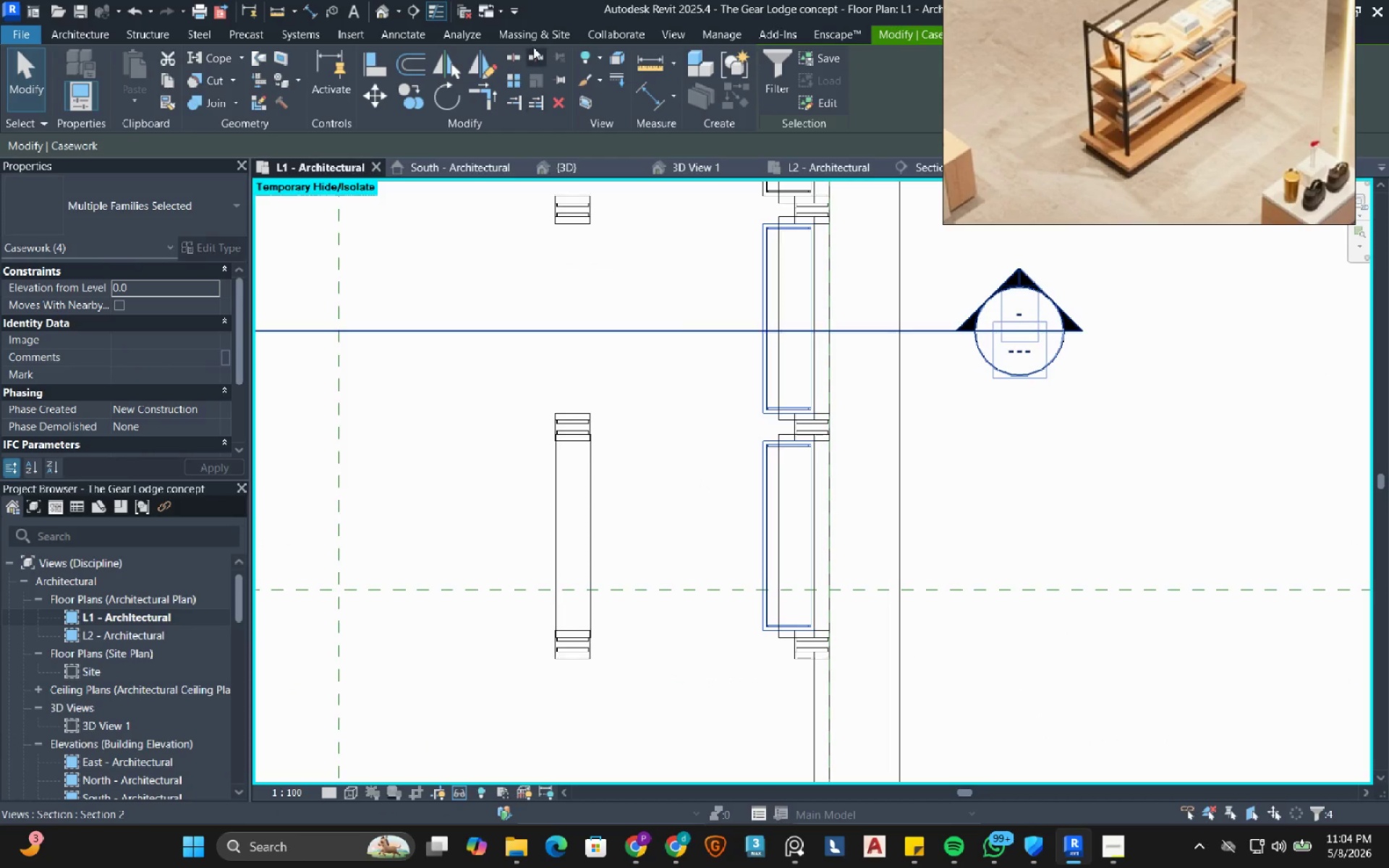 
left_click([400, 34])
 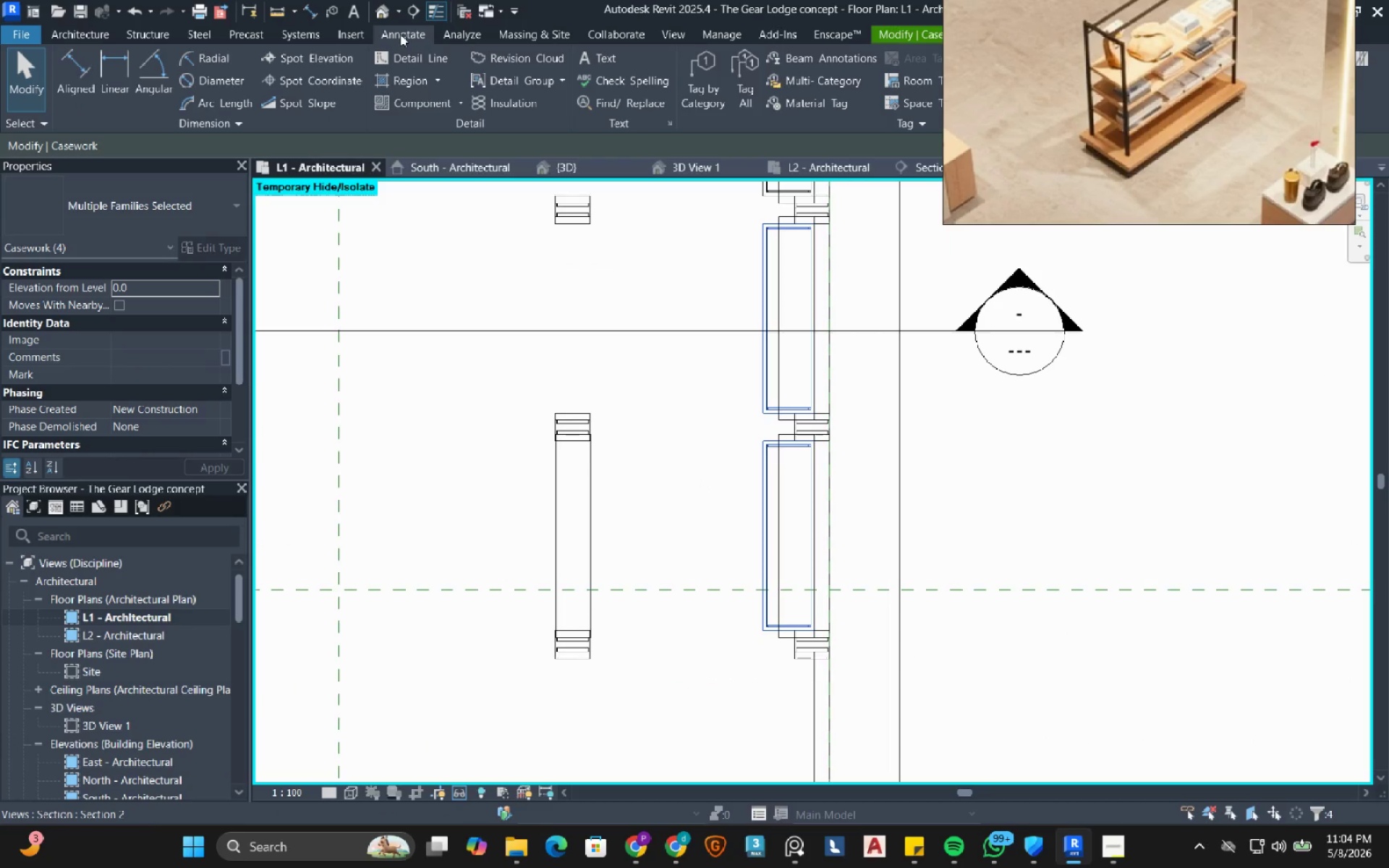 
left_click([445, 56])
 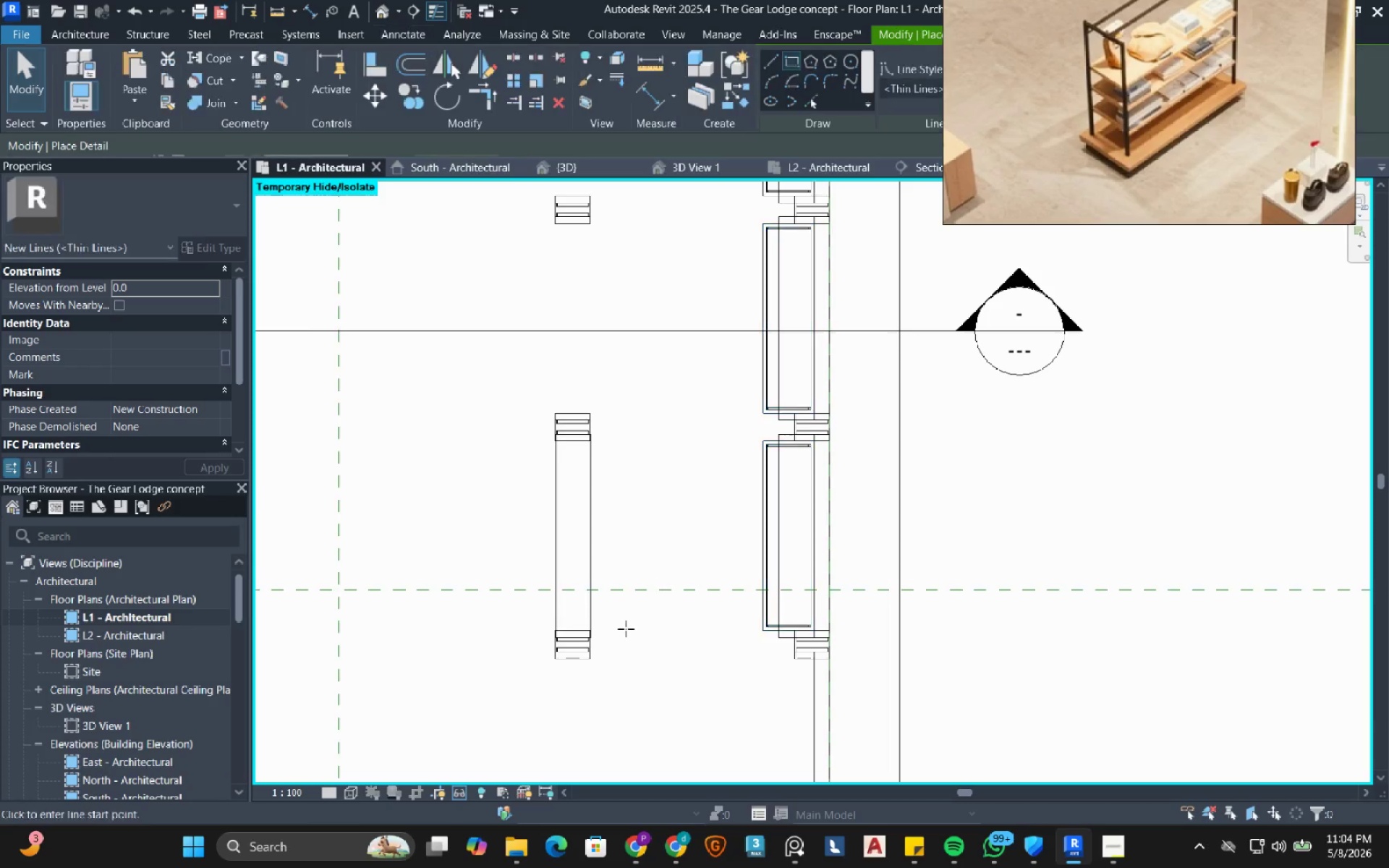 
scroll: coordinate [603, 670], scroll_direction: up, amount: 4.0
 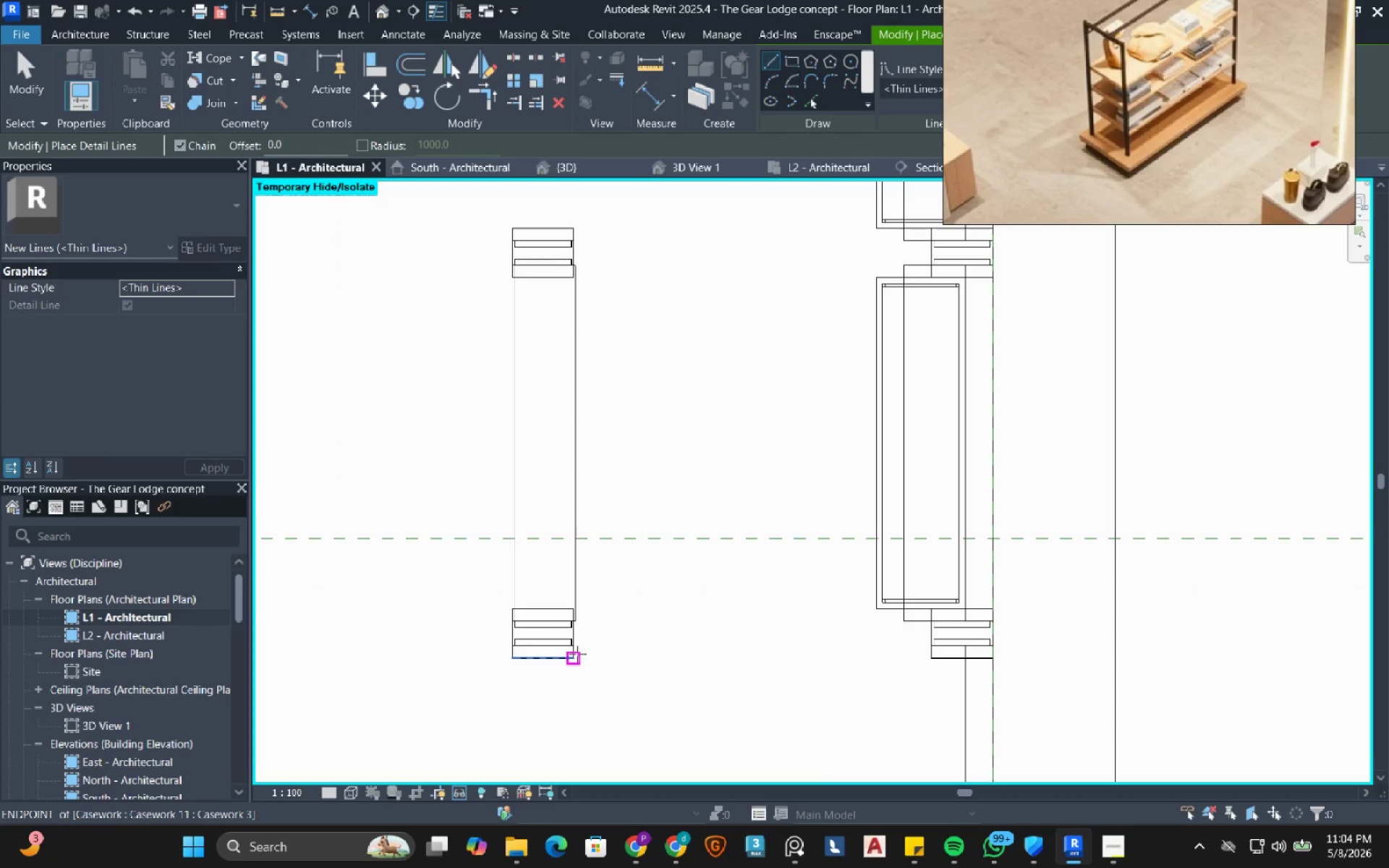 
left_click([577, 657])
 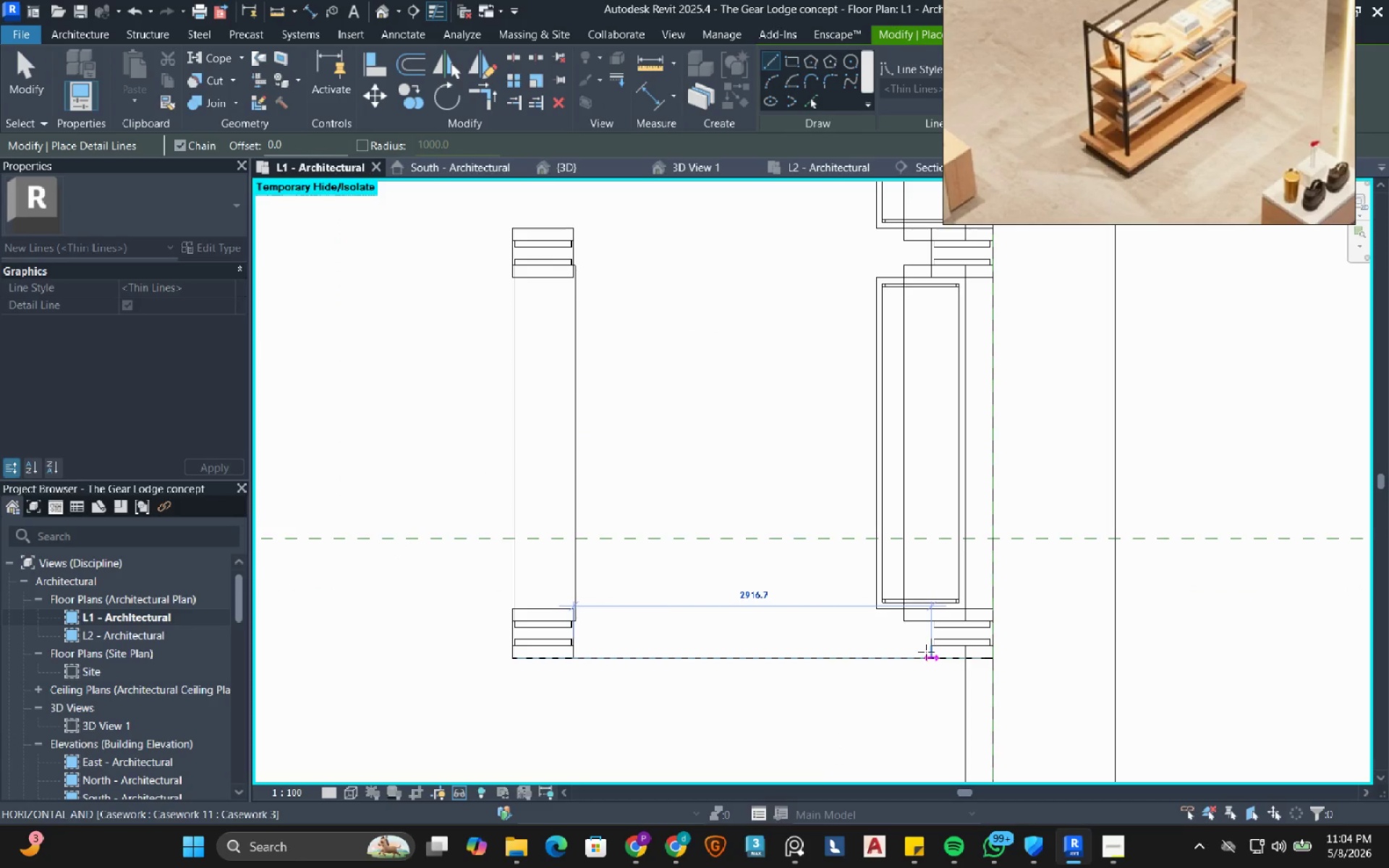 
left_click([927, 652])
 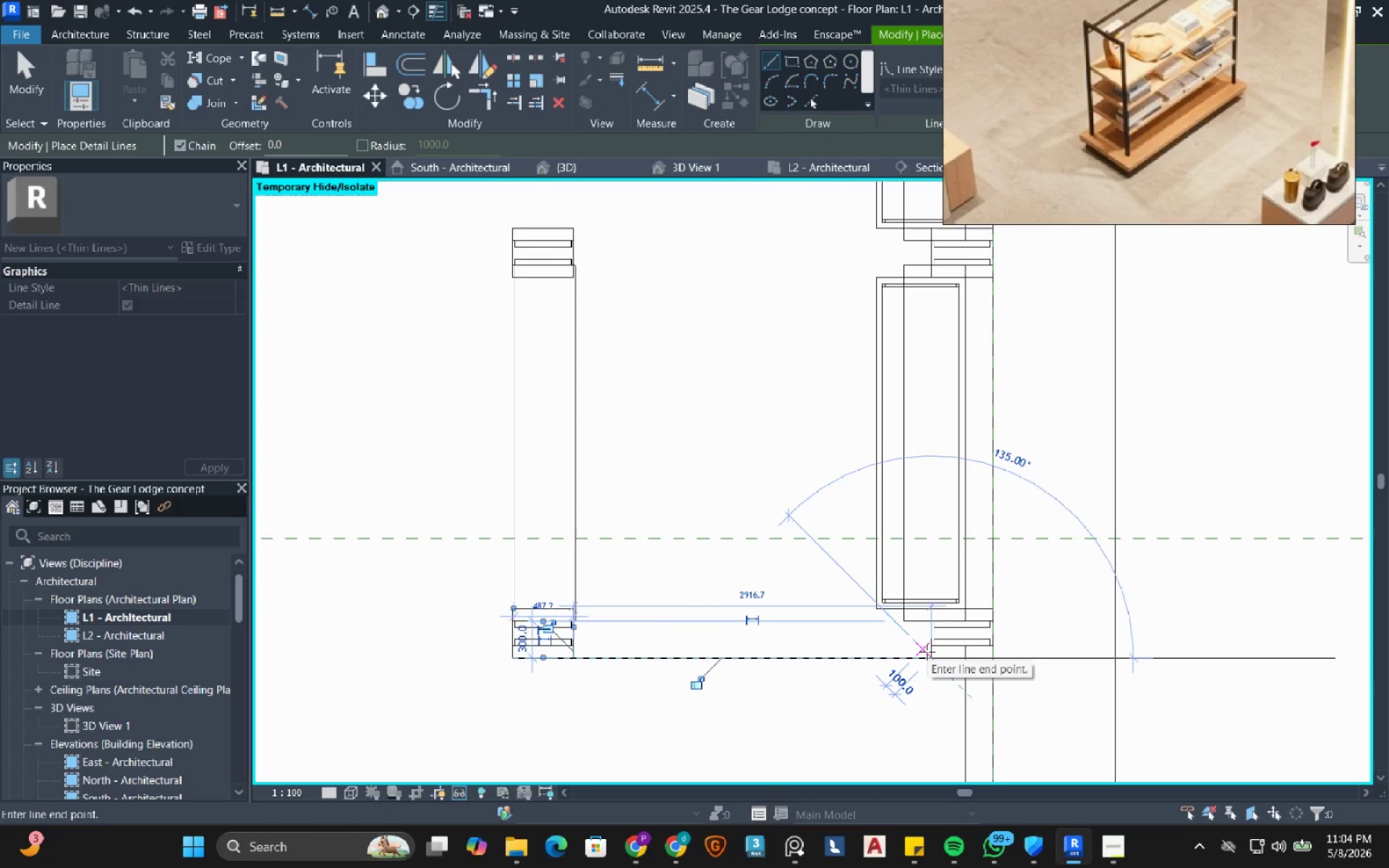 
key(Escape)
 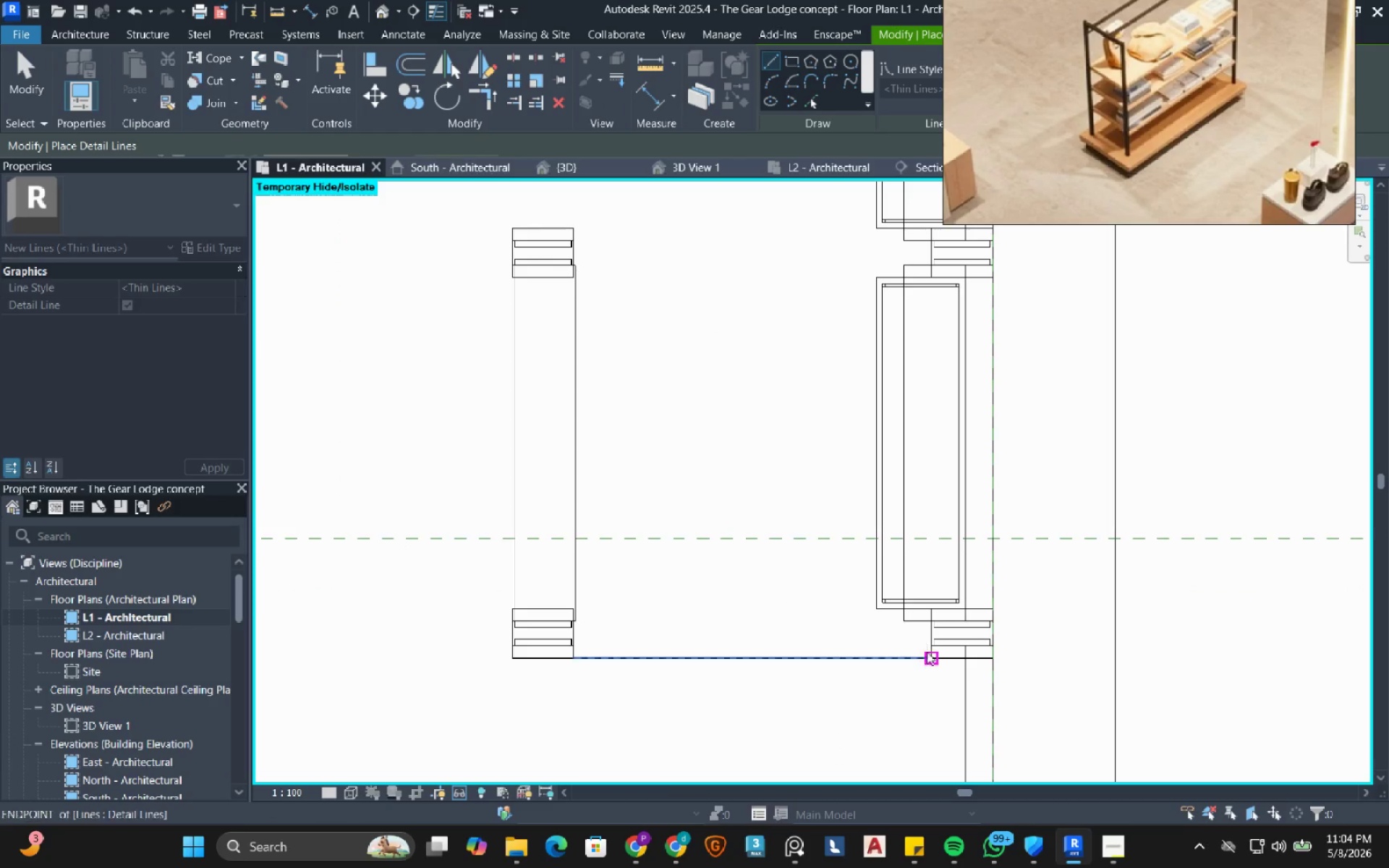 
key(Escape)
 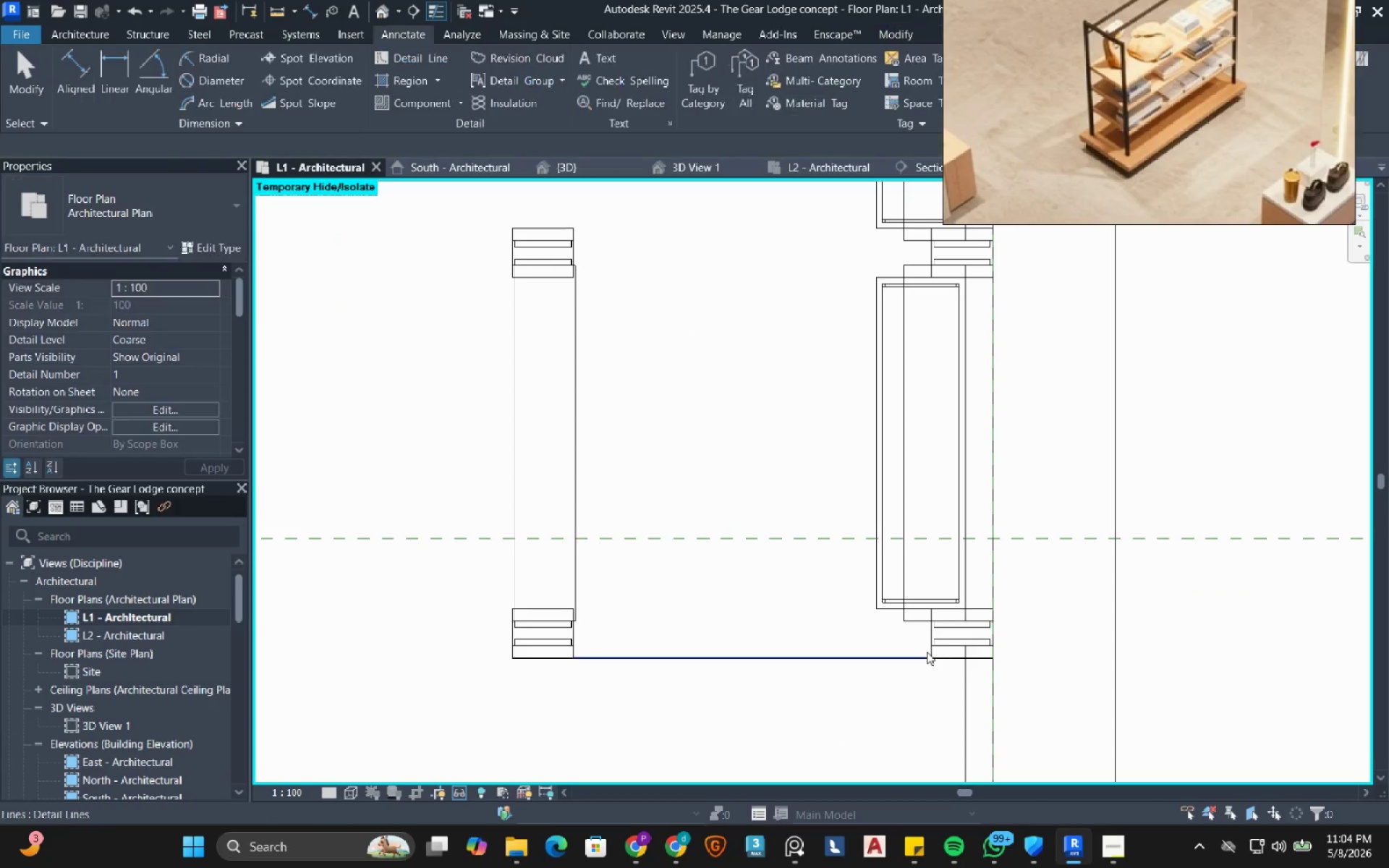 
key(Escape)
 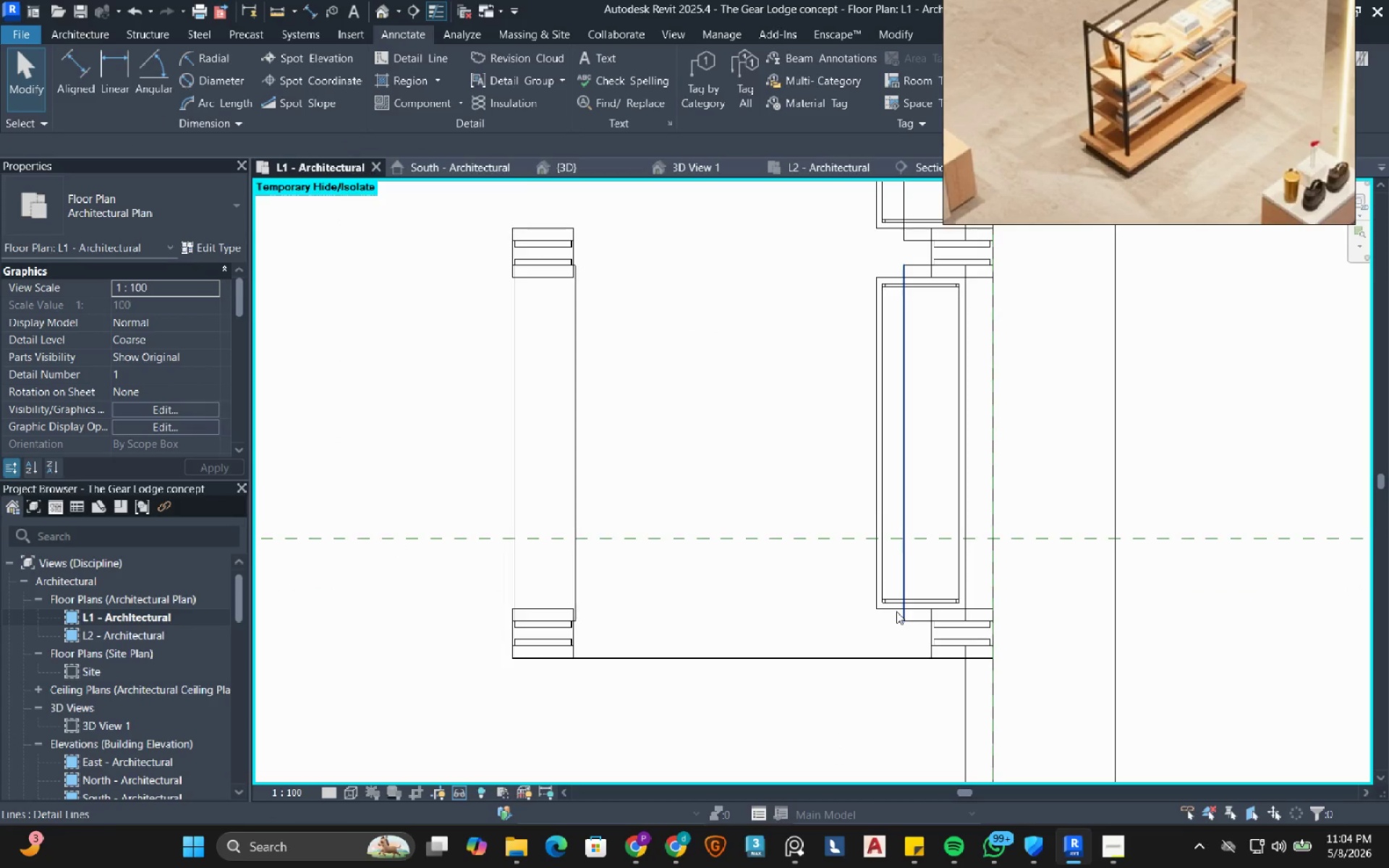 
scroll: coordinate [896, 611], scroll_direction: up, amount: 3.0
 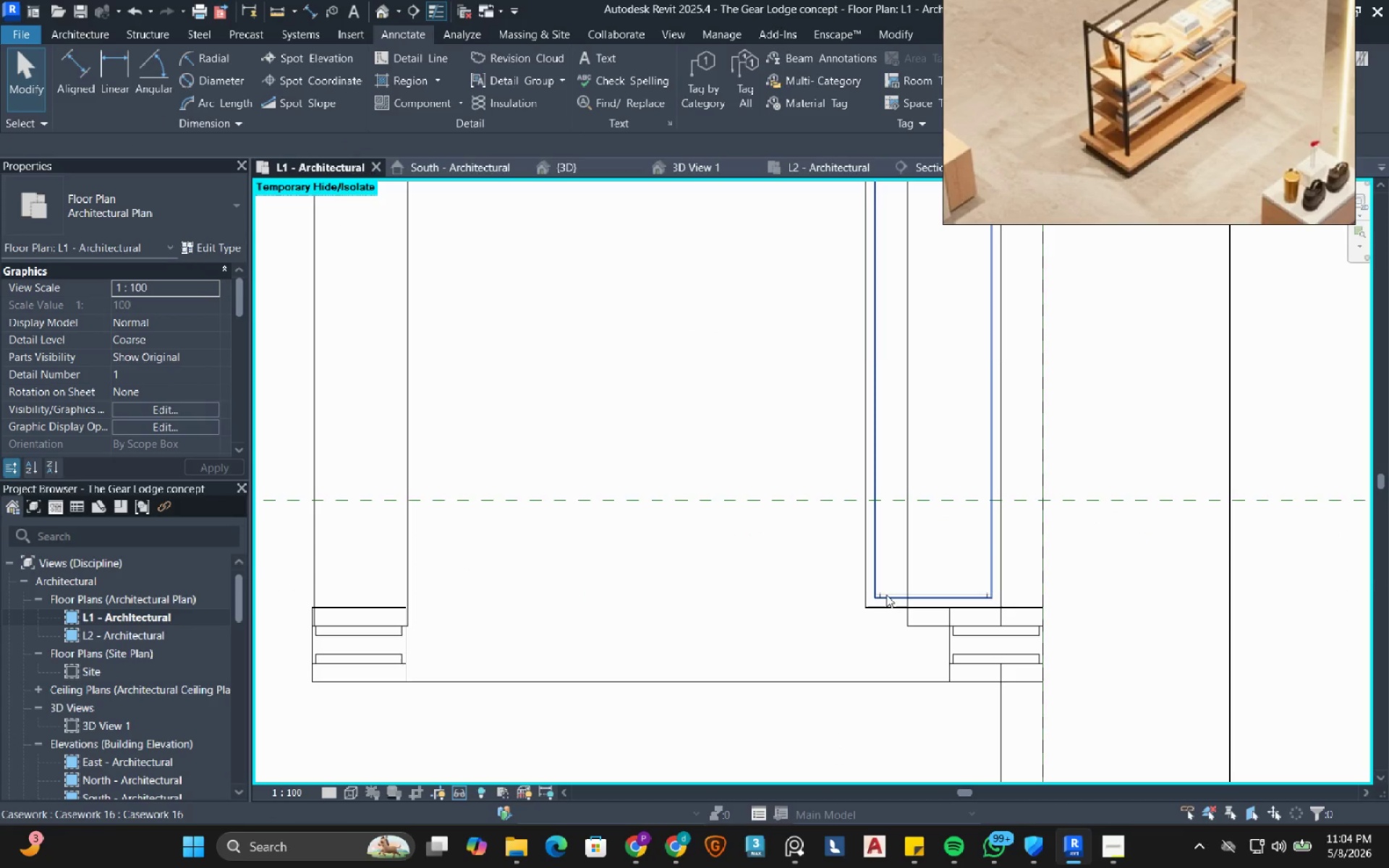 
left_click([886, 595])
 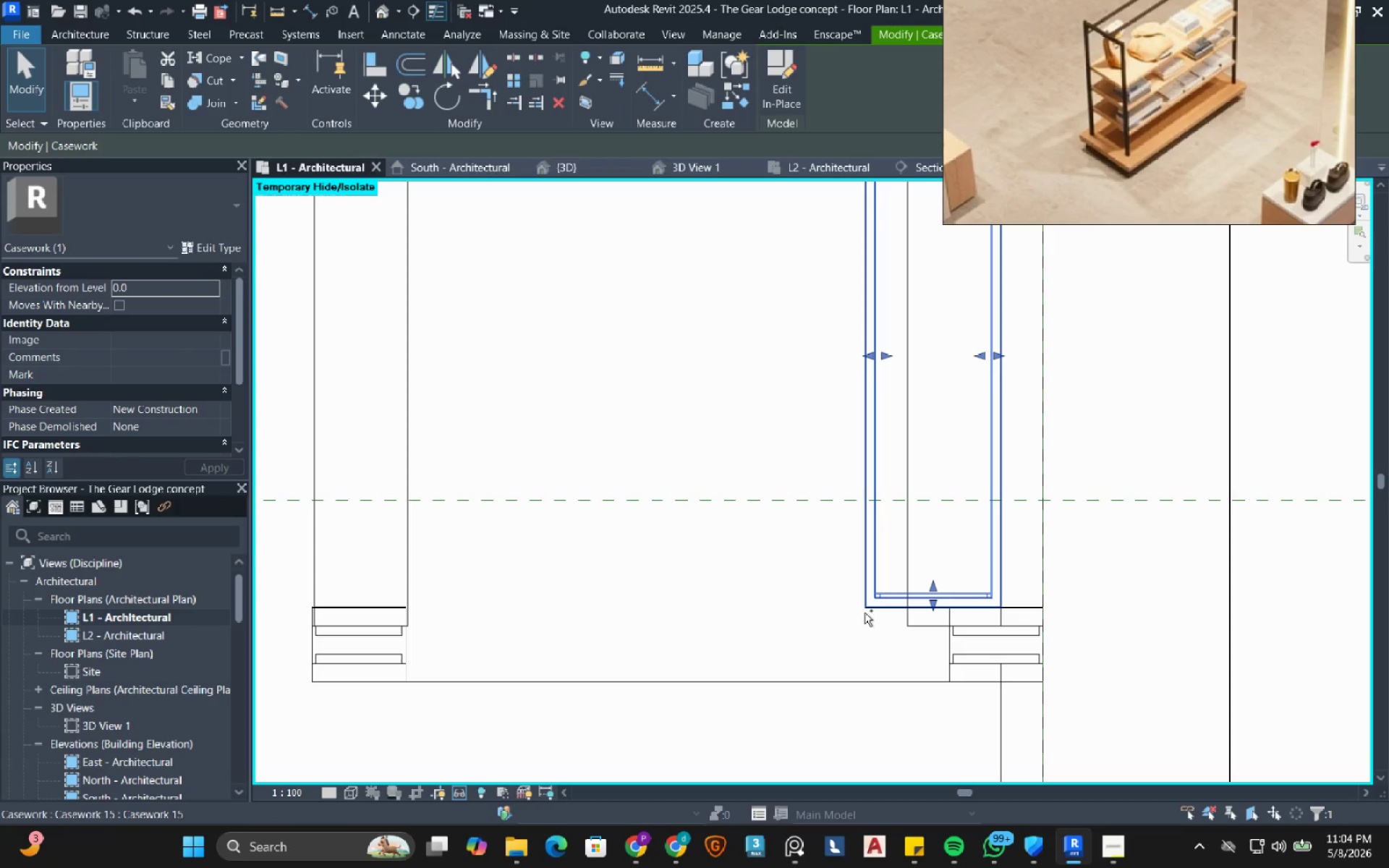 
hold_key(key=ControlLeft, duration=0.52)
left_click([865, 613])
 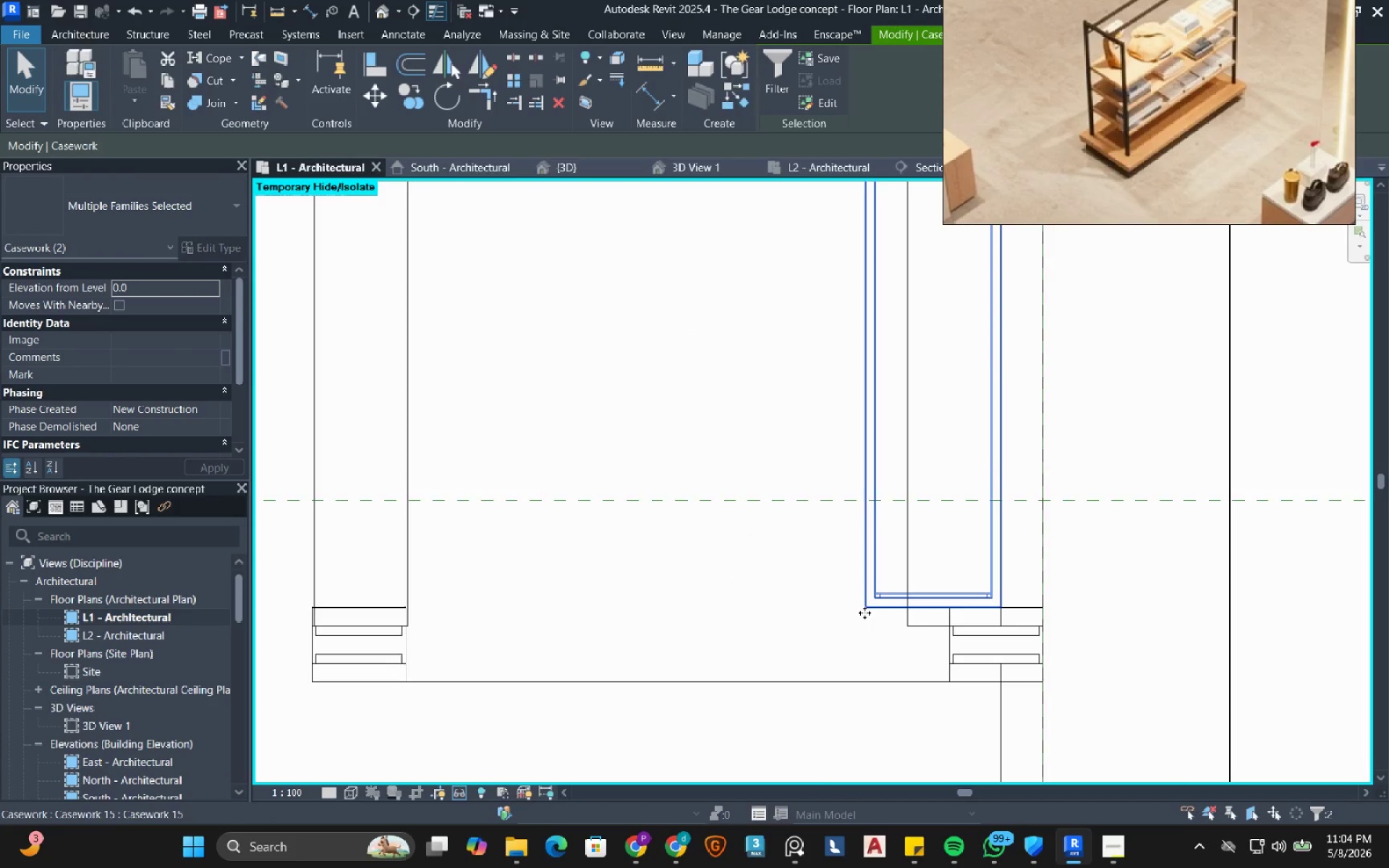 
scroll: coordinate [862, 618], scroll_direction: down, amount: 3.0
 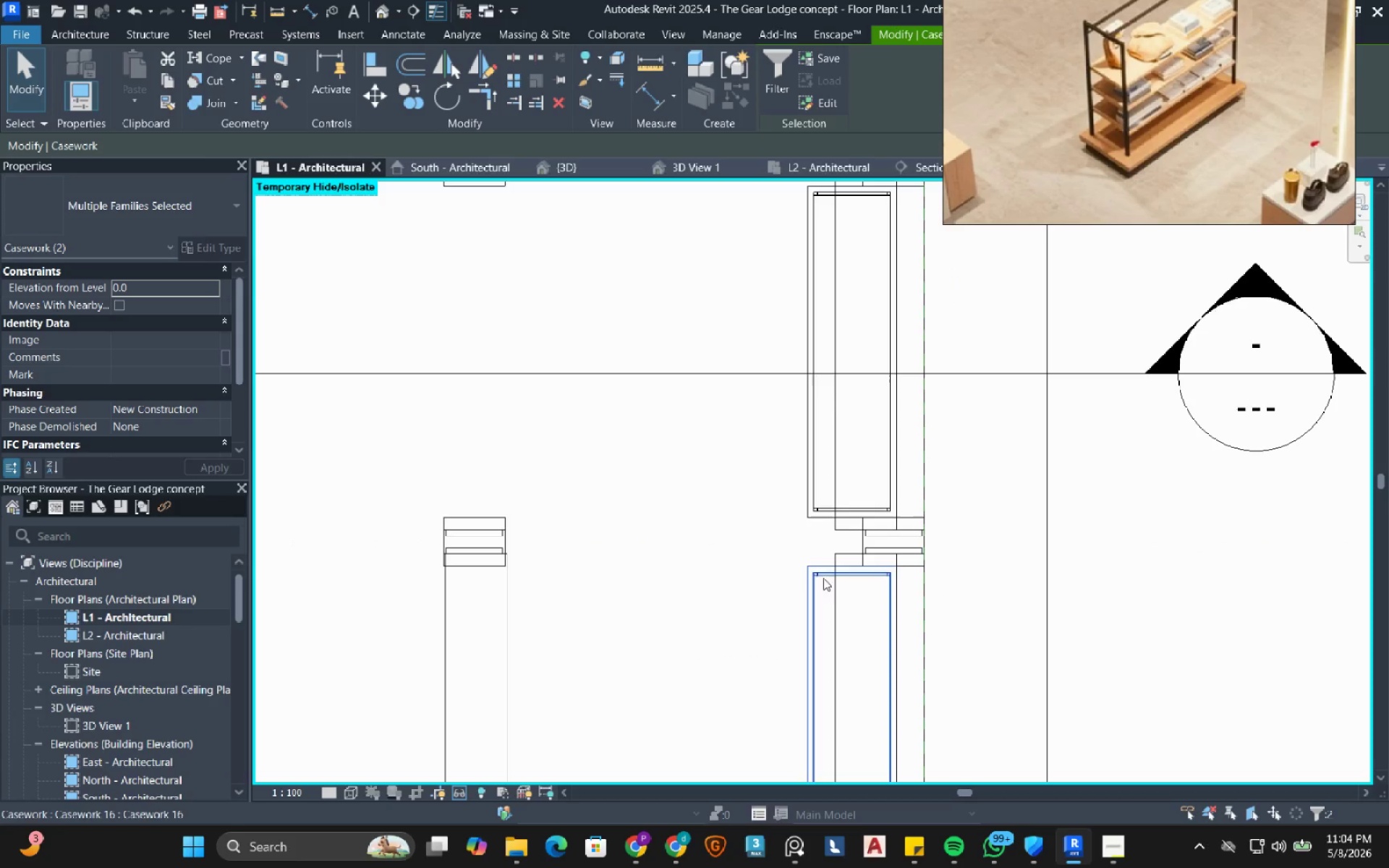 
hold_key(key=ControlLeft, duration=1.59)
 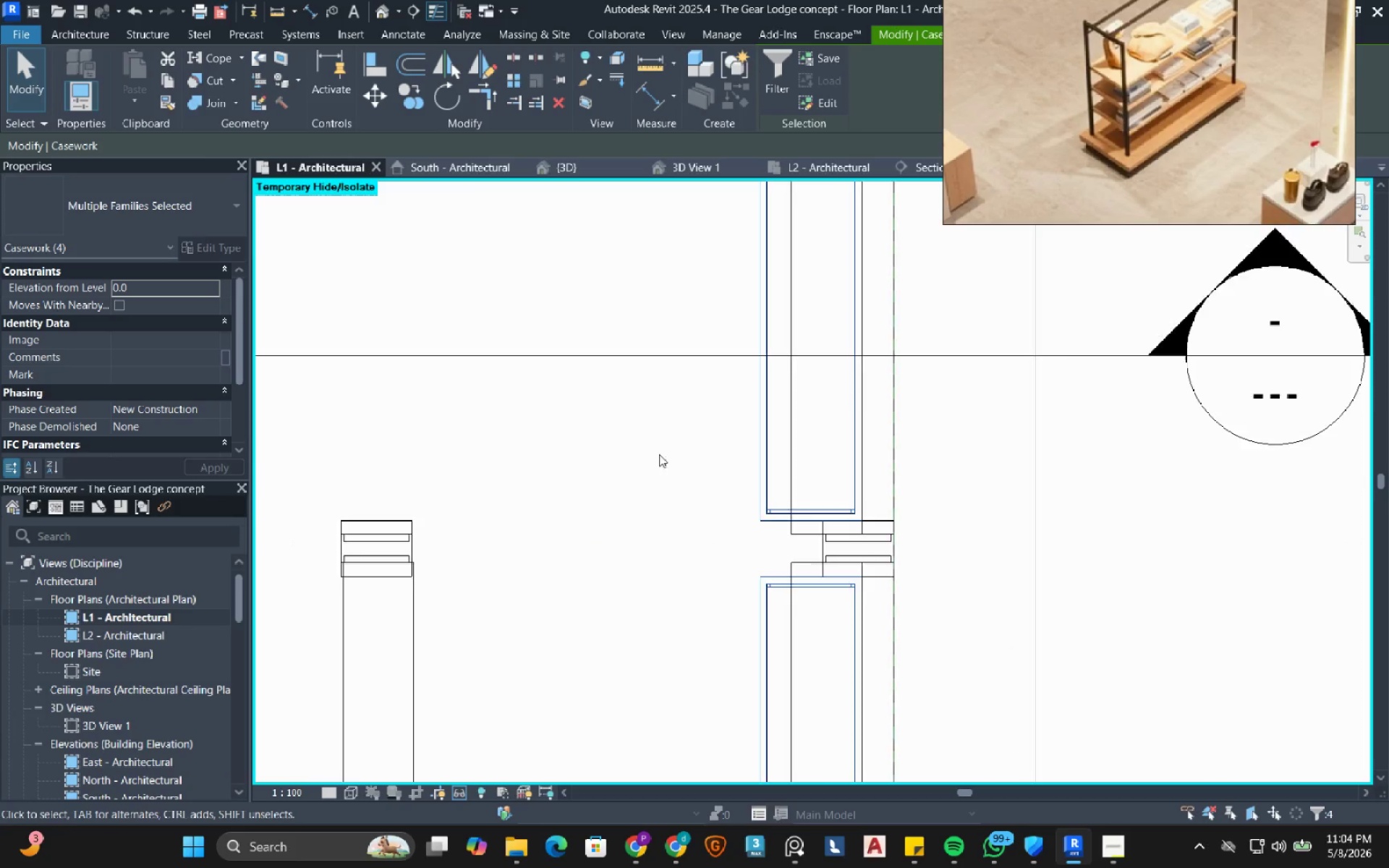 
scroll: coordinate [806, 510], scroll_direction: up, amount: 5.0
 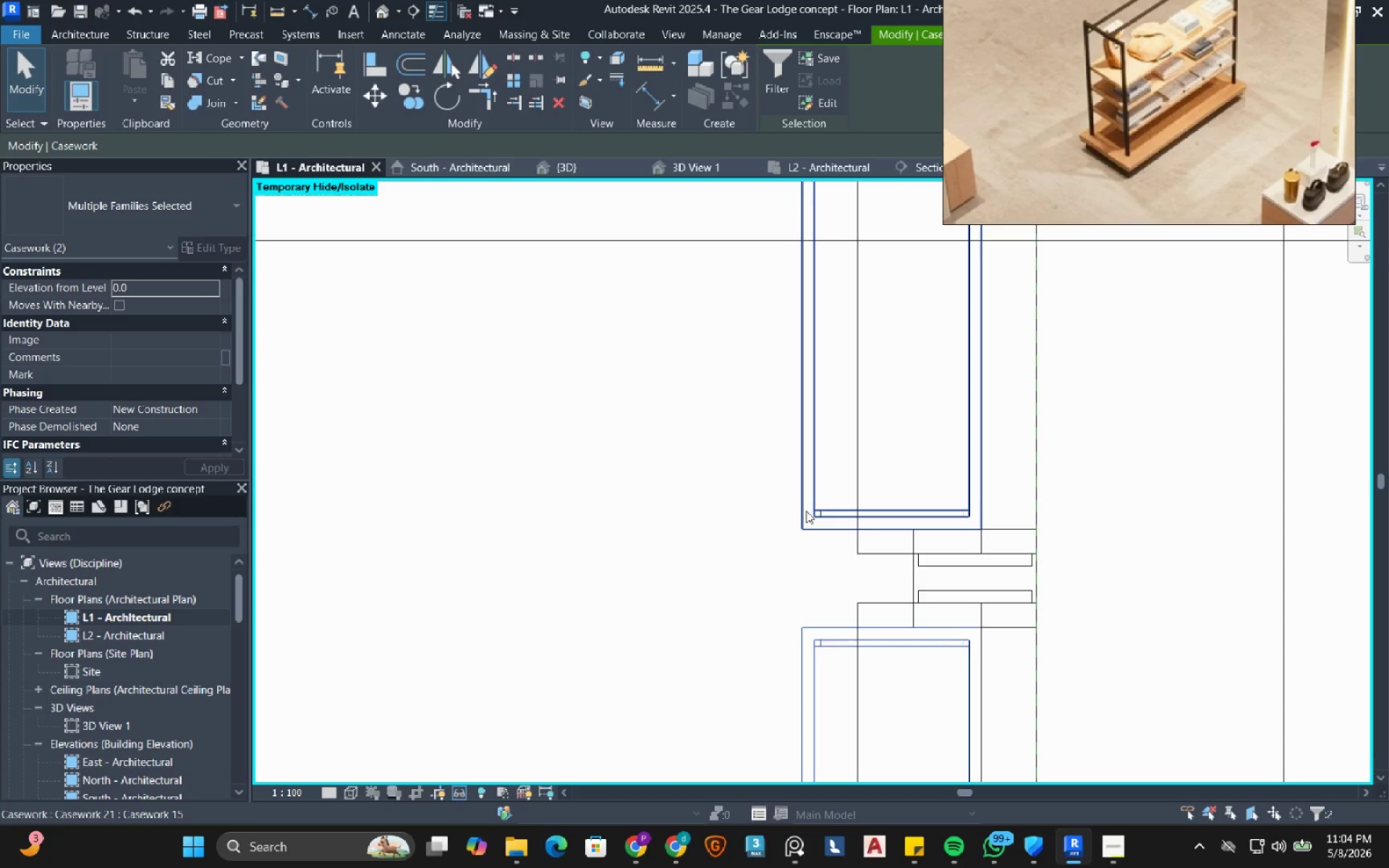 
left_click([829, 512])
 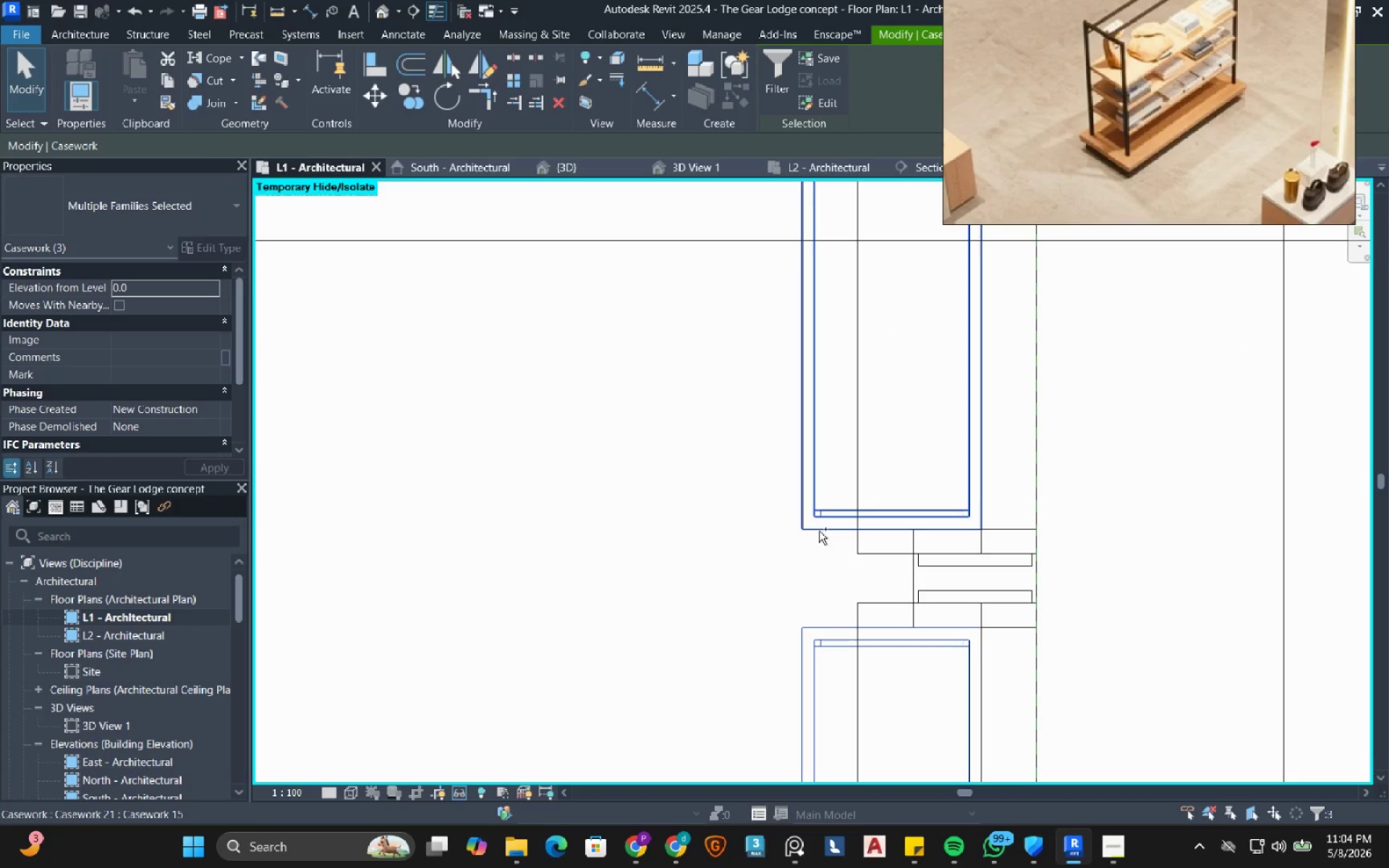 
left_click([819, 531])
 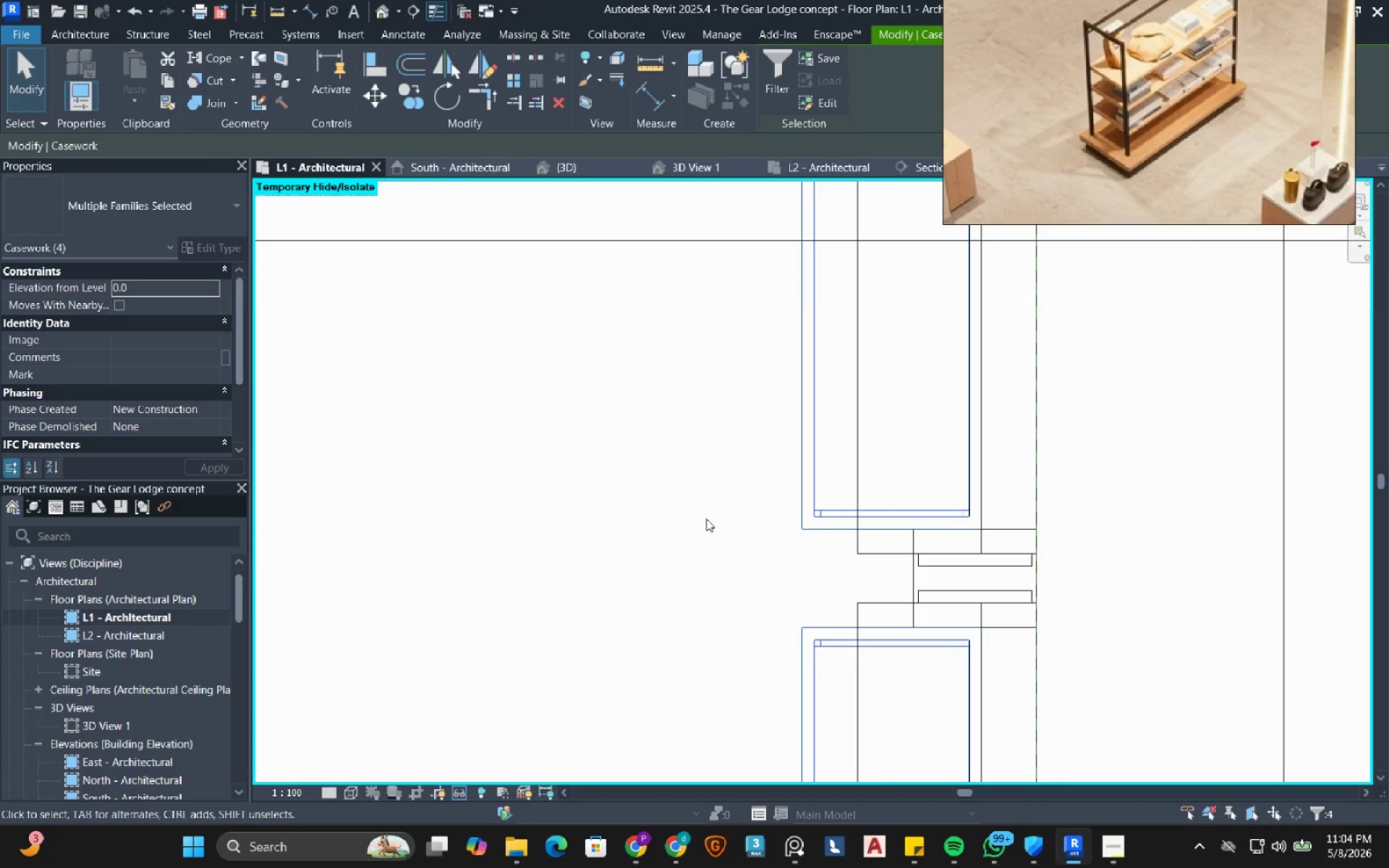 
scroll: coordinate [653, 454], scroll_direction: down, amount: 8.0
 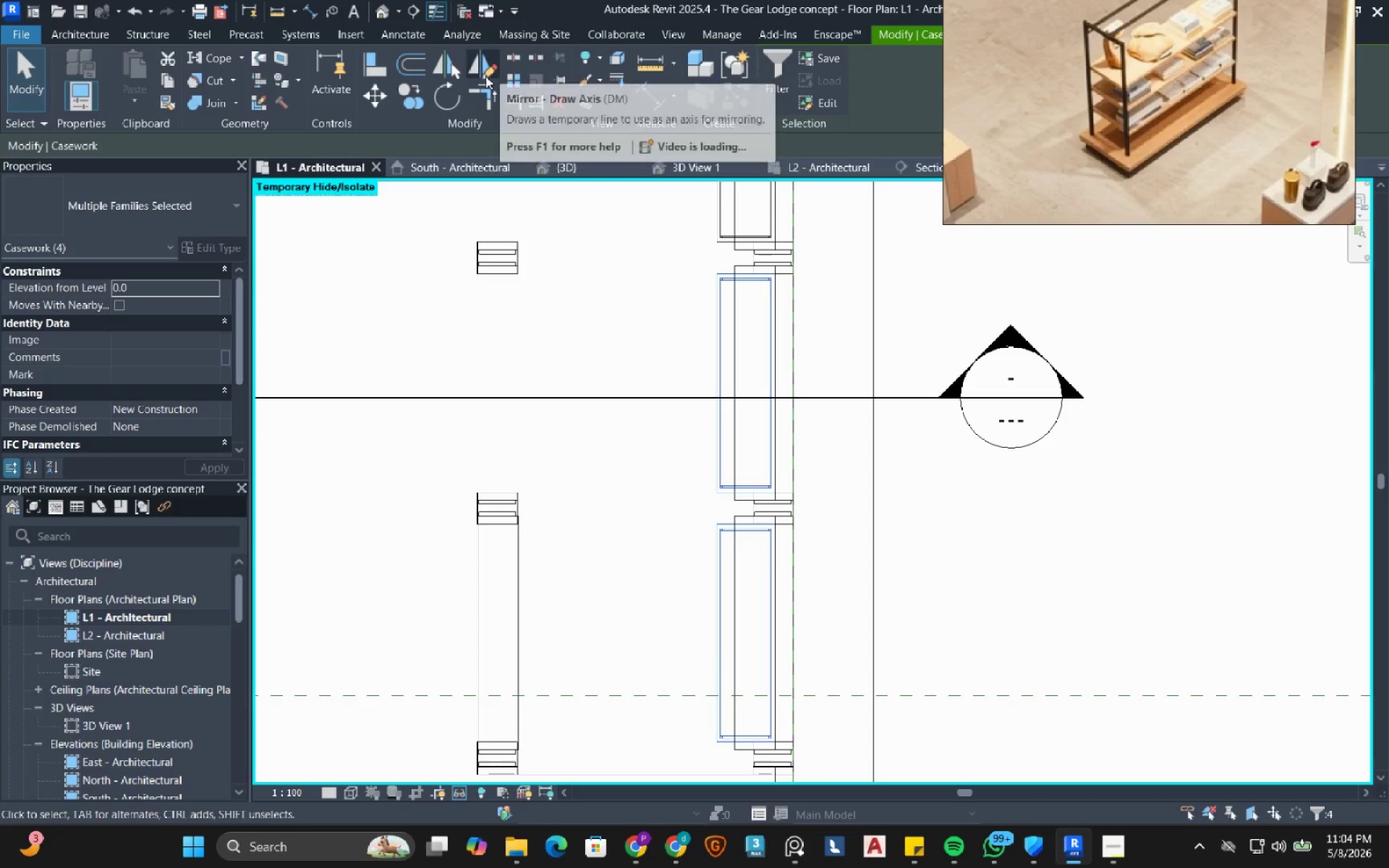 
left_click([485, 76])
 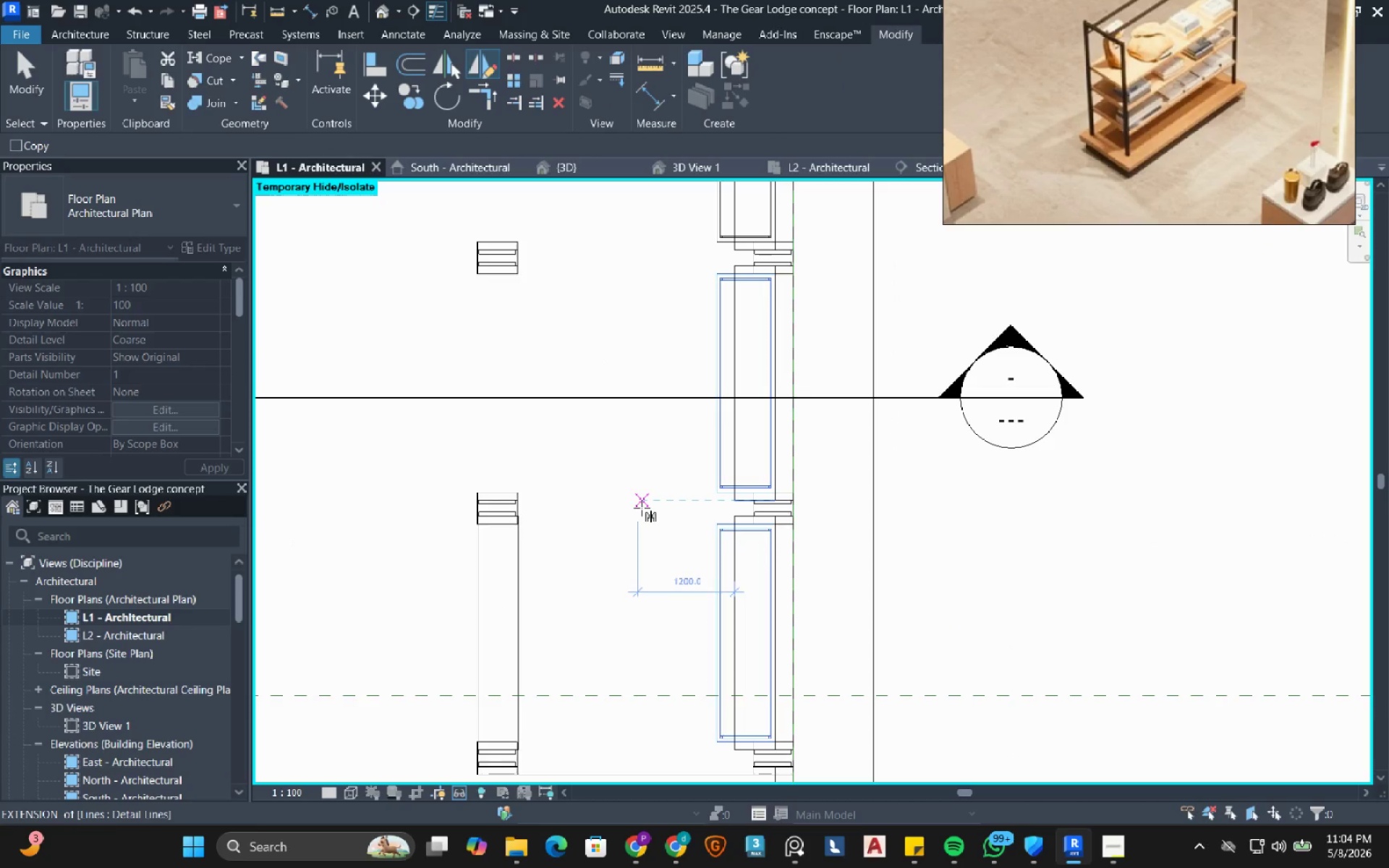 
scroll: coordinate [642, 508], scroll_direction: down, amount: 2.0
 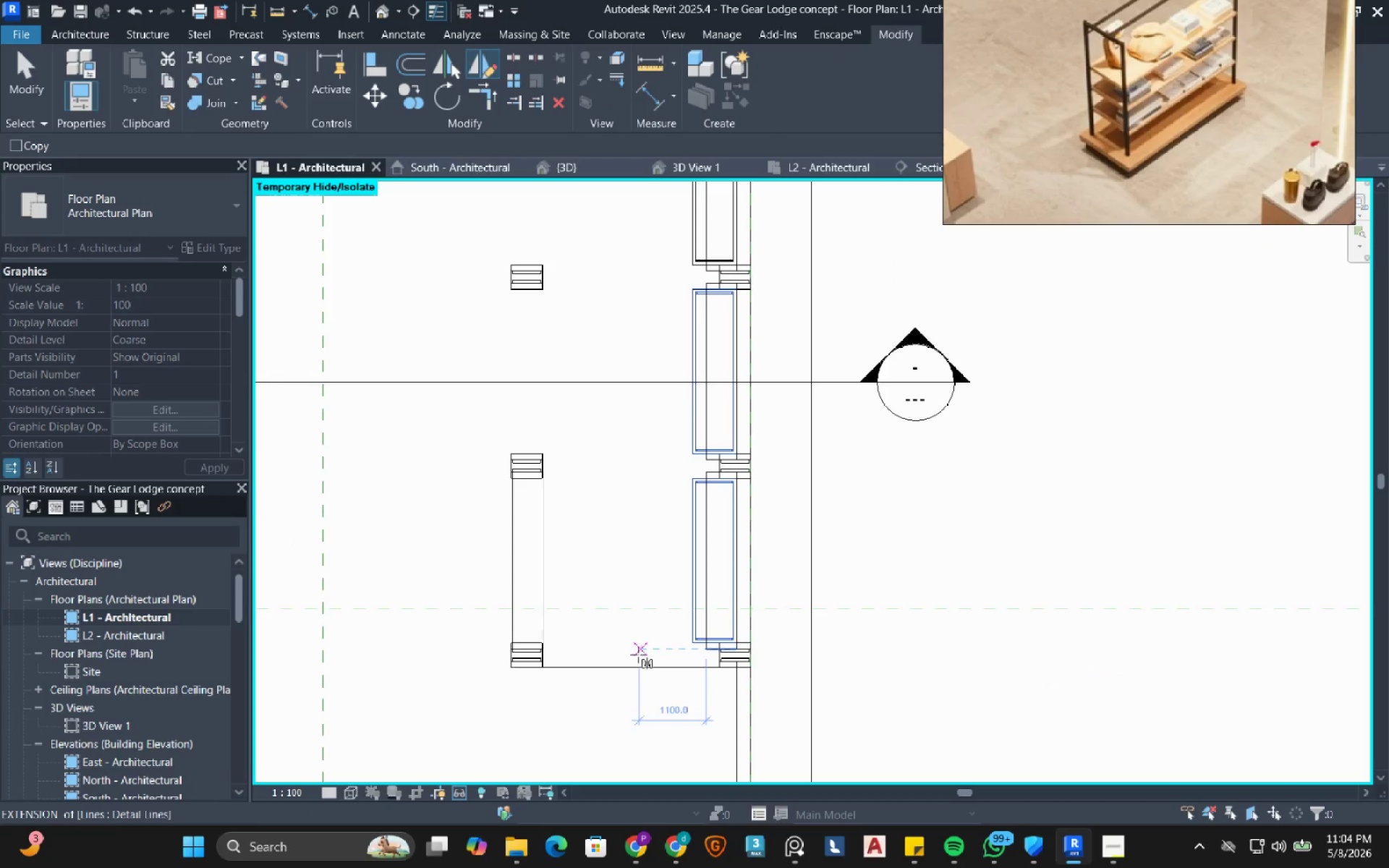 
left_click([629, 665])
 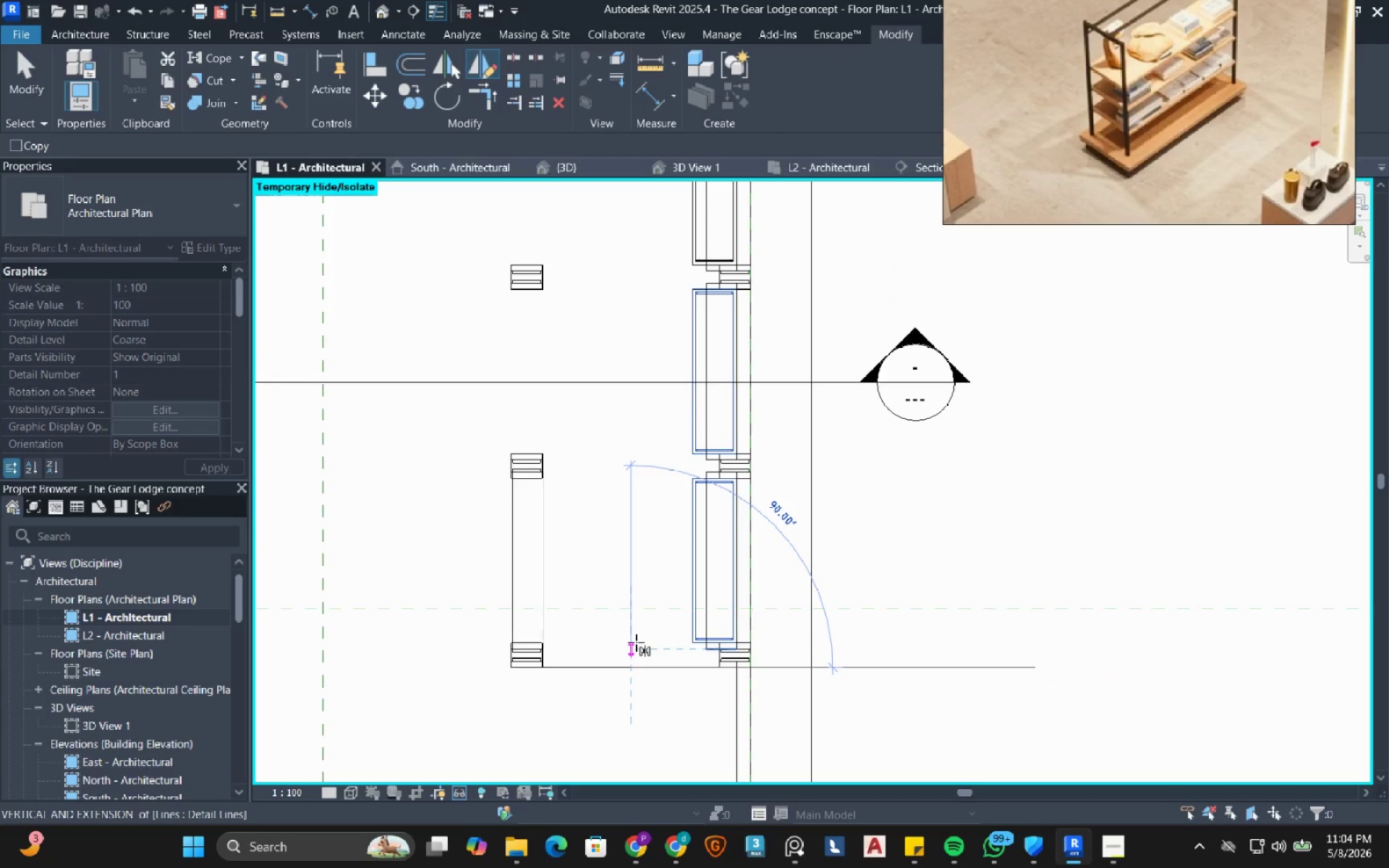 
left_click([636, 642])
 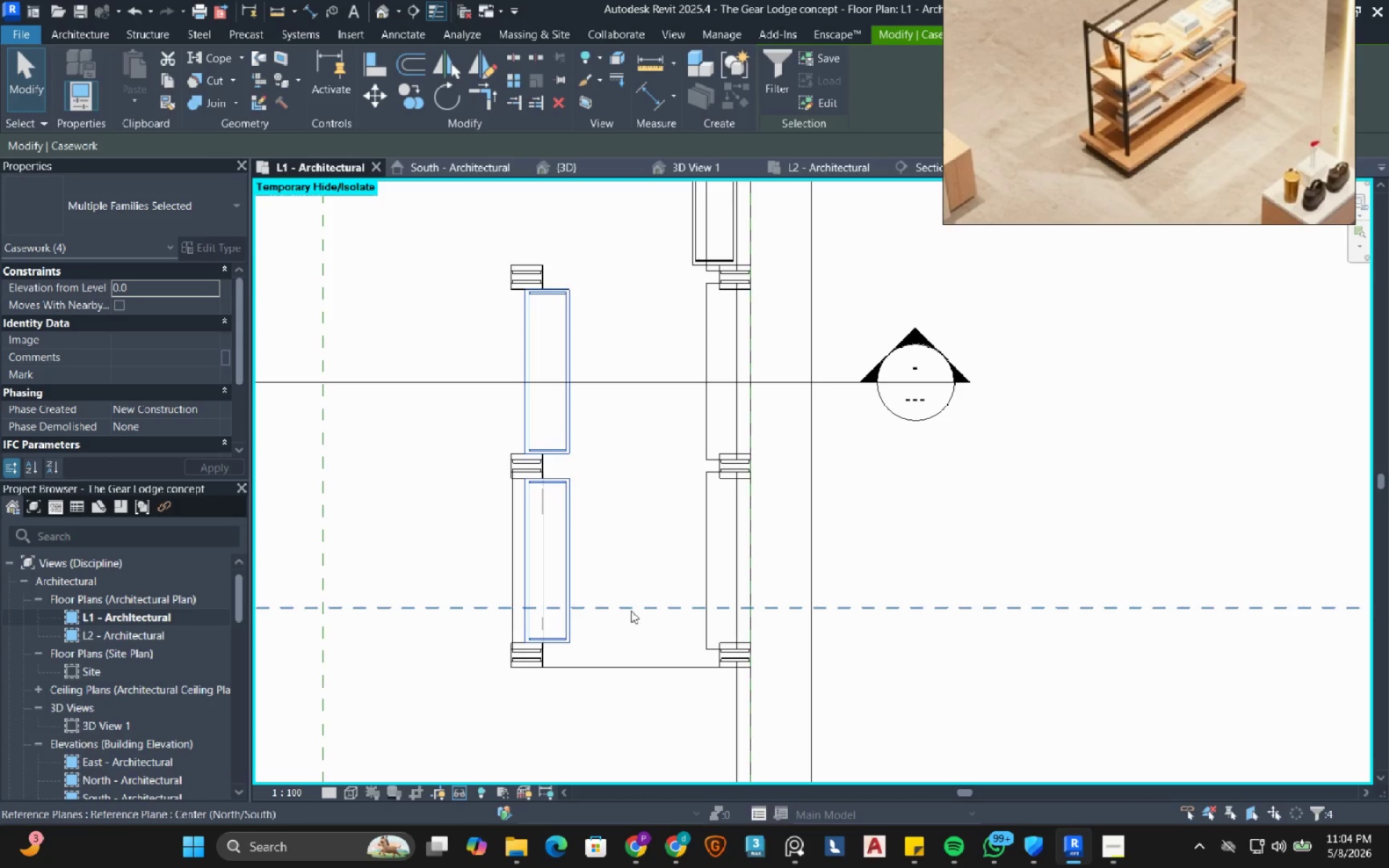 
wait(6.56)
 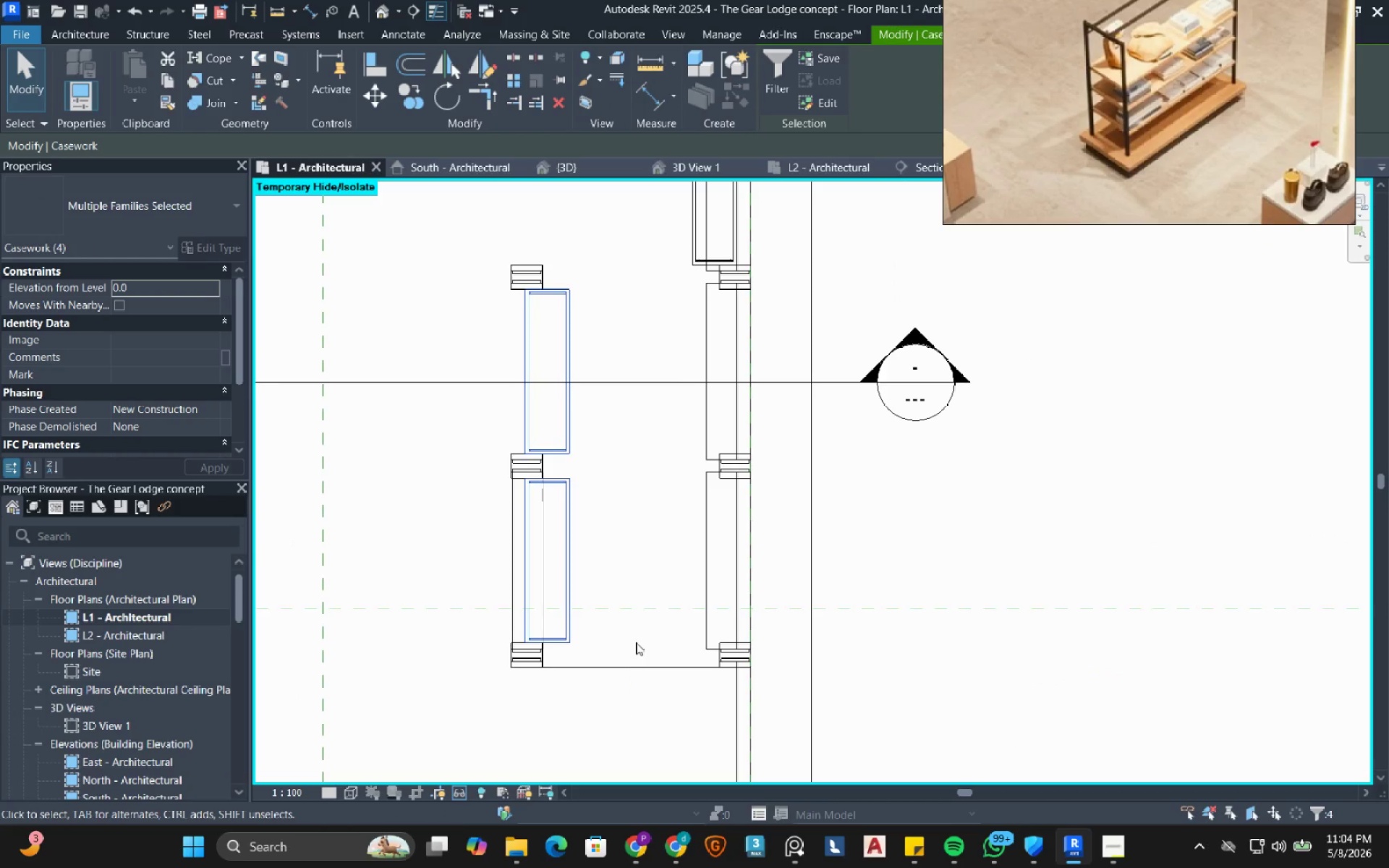 
left_click([380, 94])
 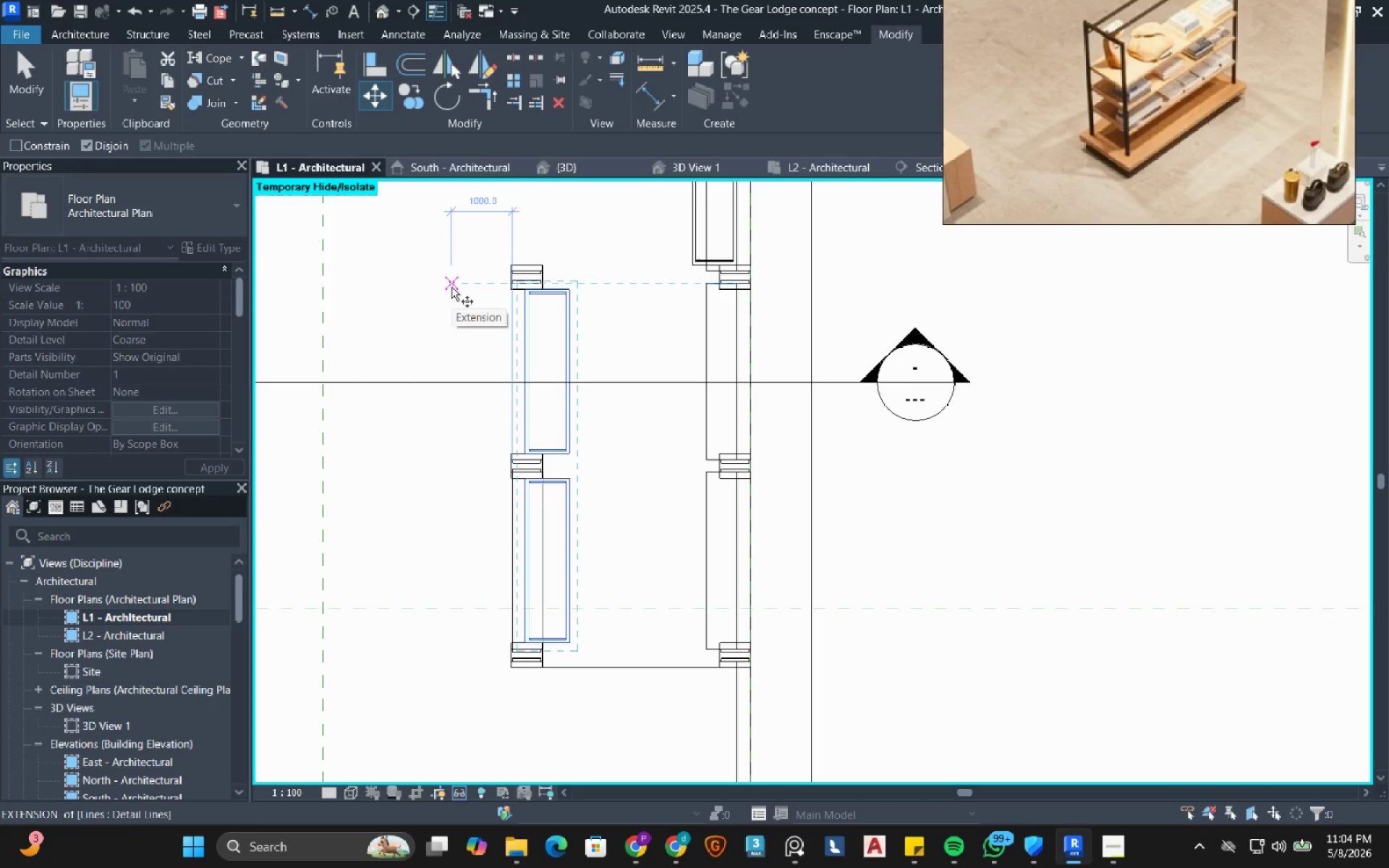 
scroll: coordinate [537, 284], scroll_direction: up, amount: 9.0
 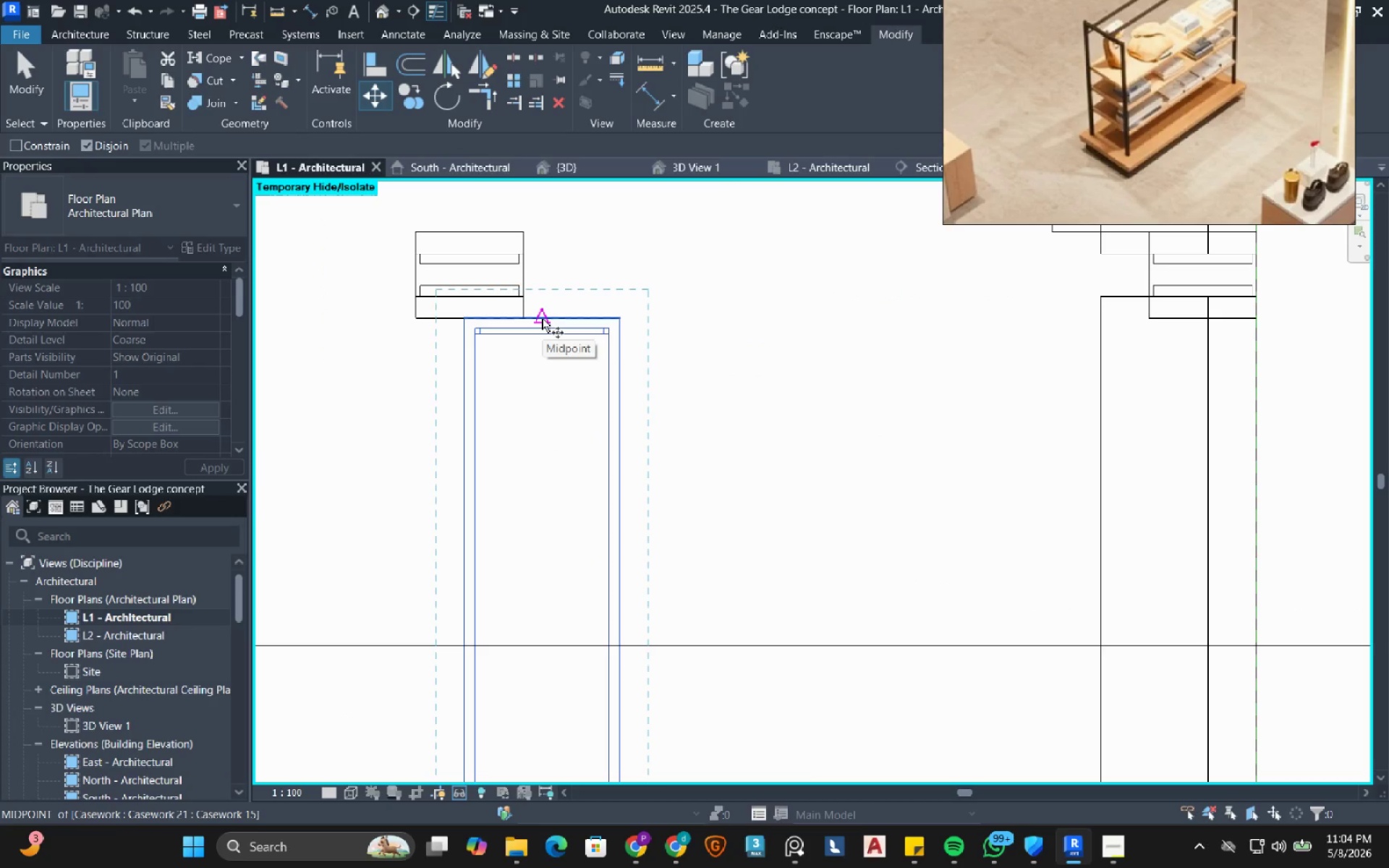 
wait(5.08)
 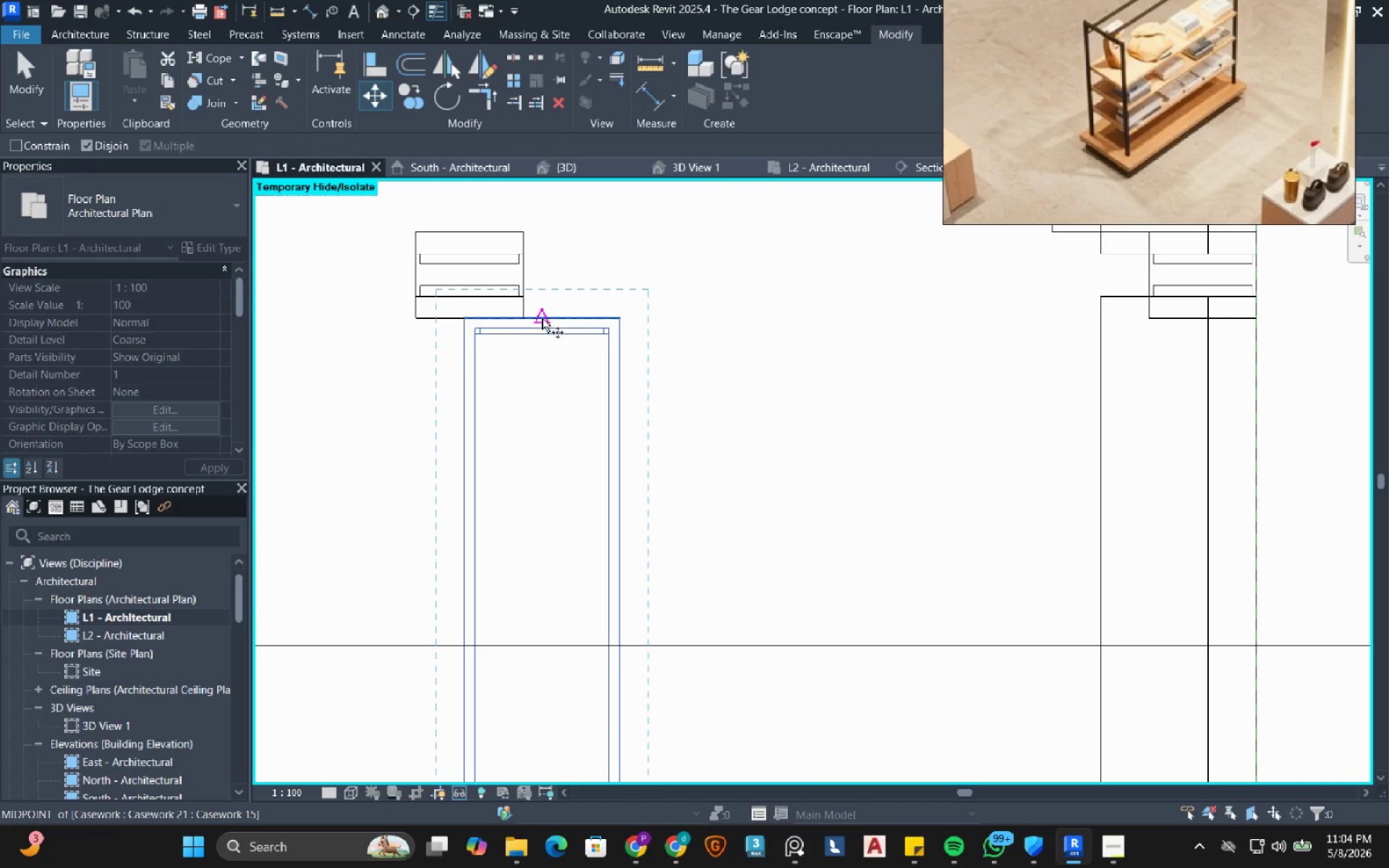 
left_click([542, 318])
 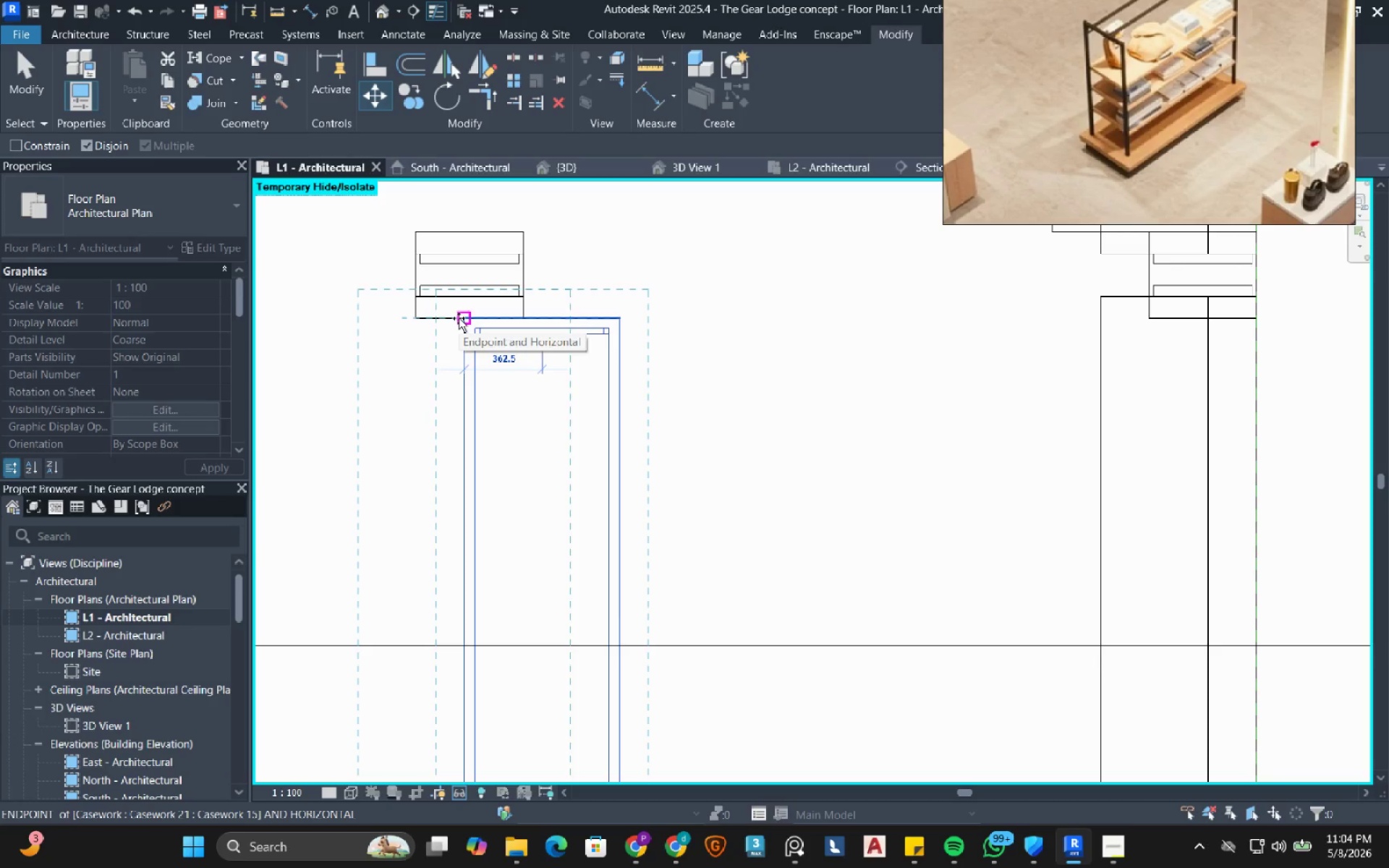 
left_click([459, 318])
 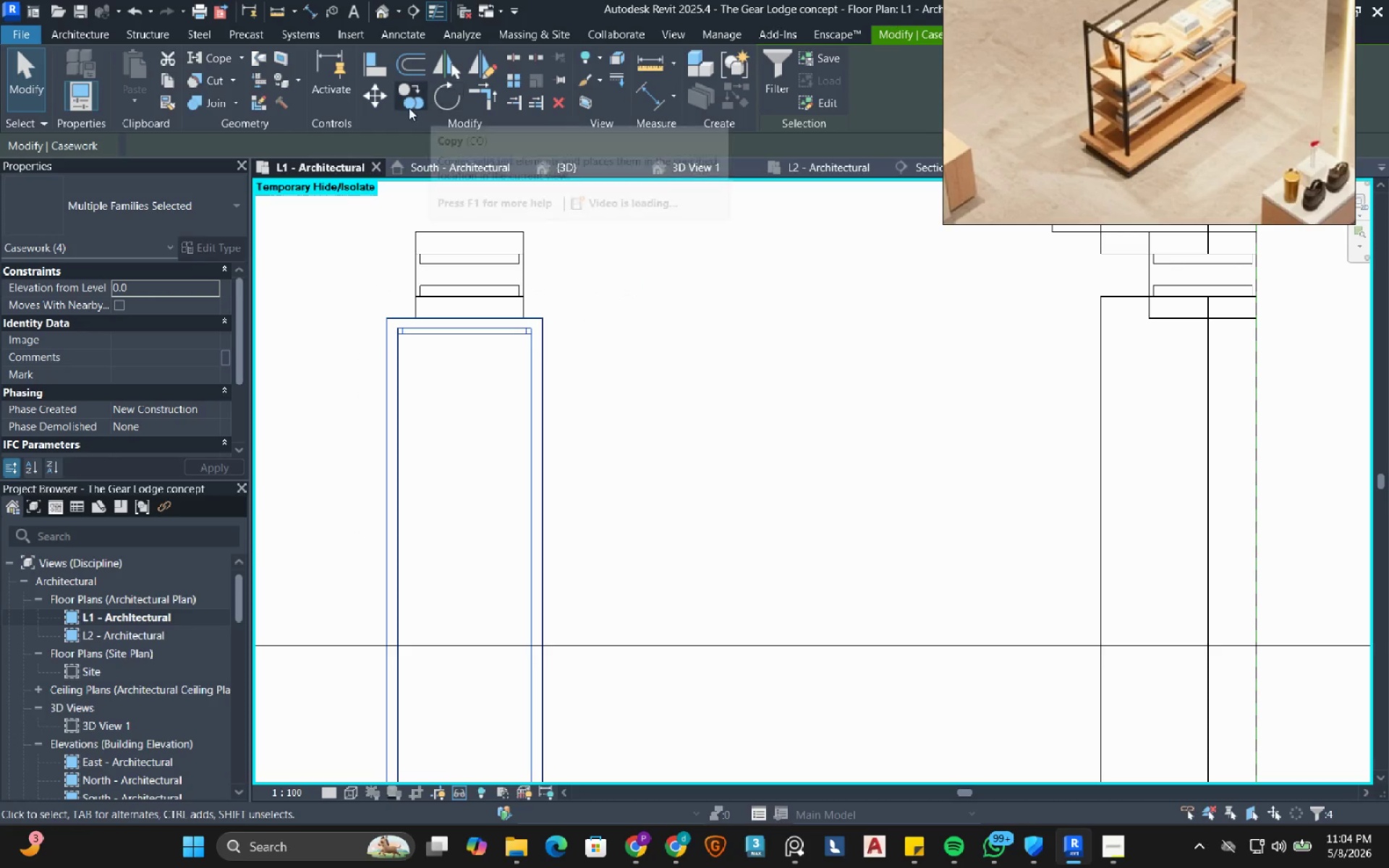 
left_click([379, 102])
 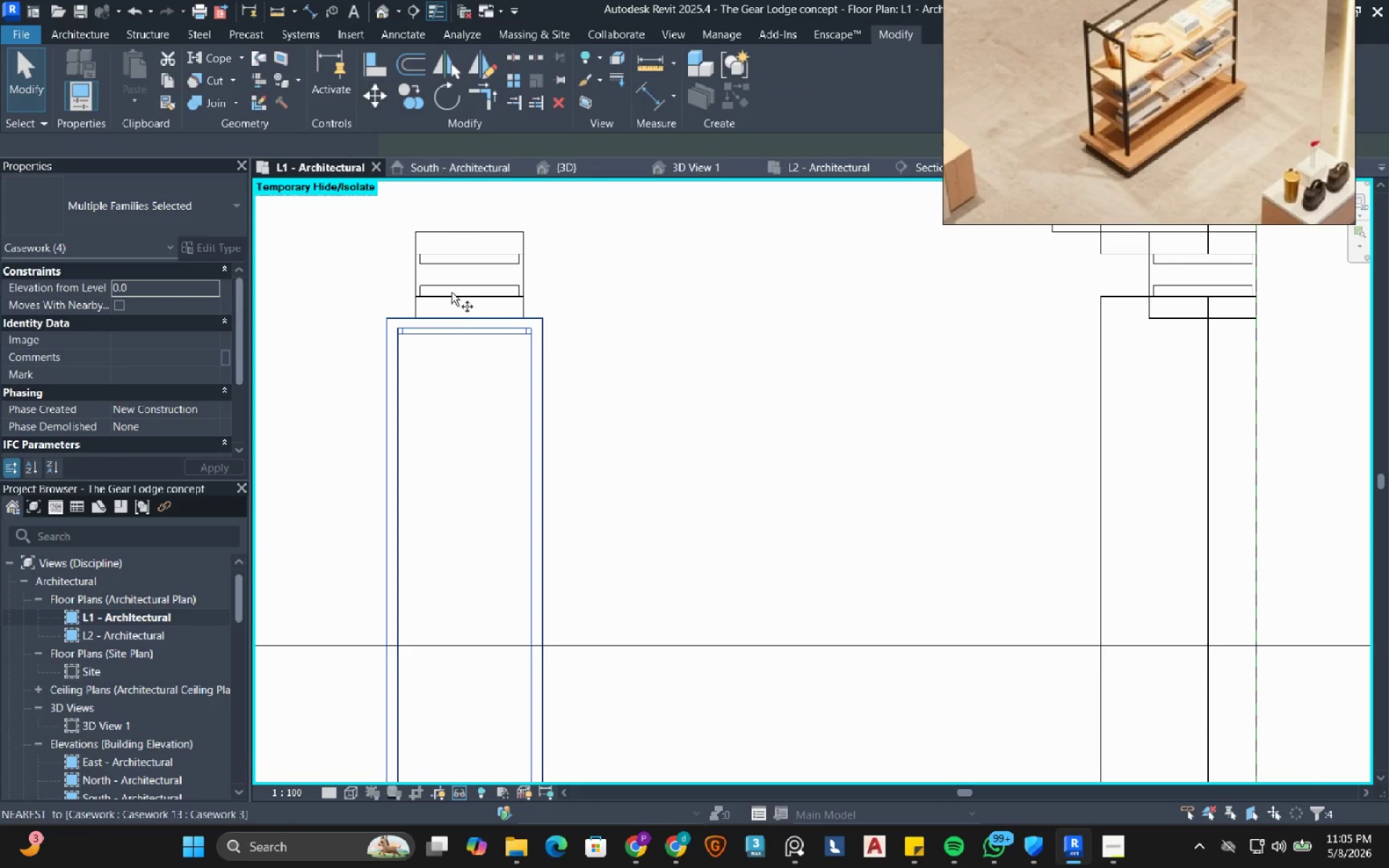 
scroll: coordinate [446, 315], scroll_direction: up, amount: 6.0
 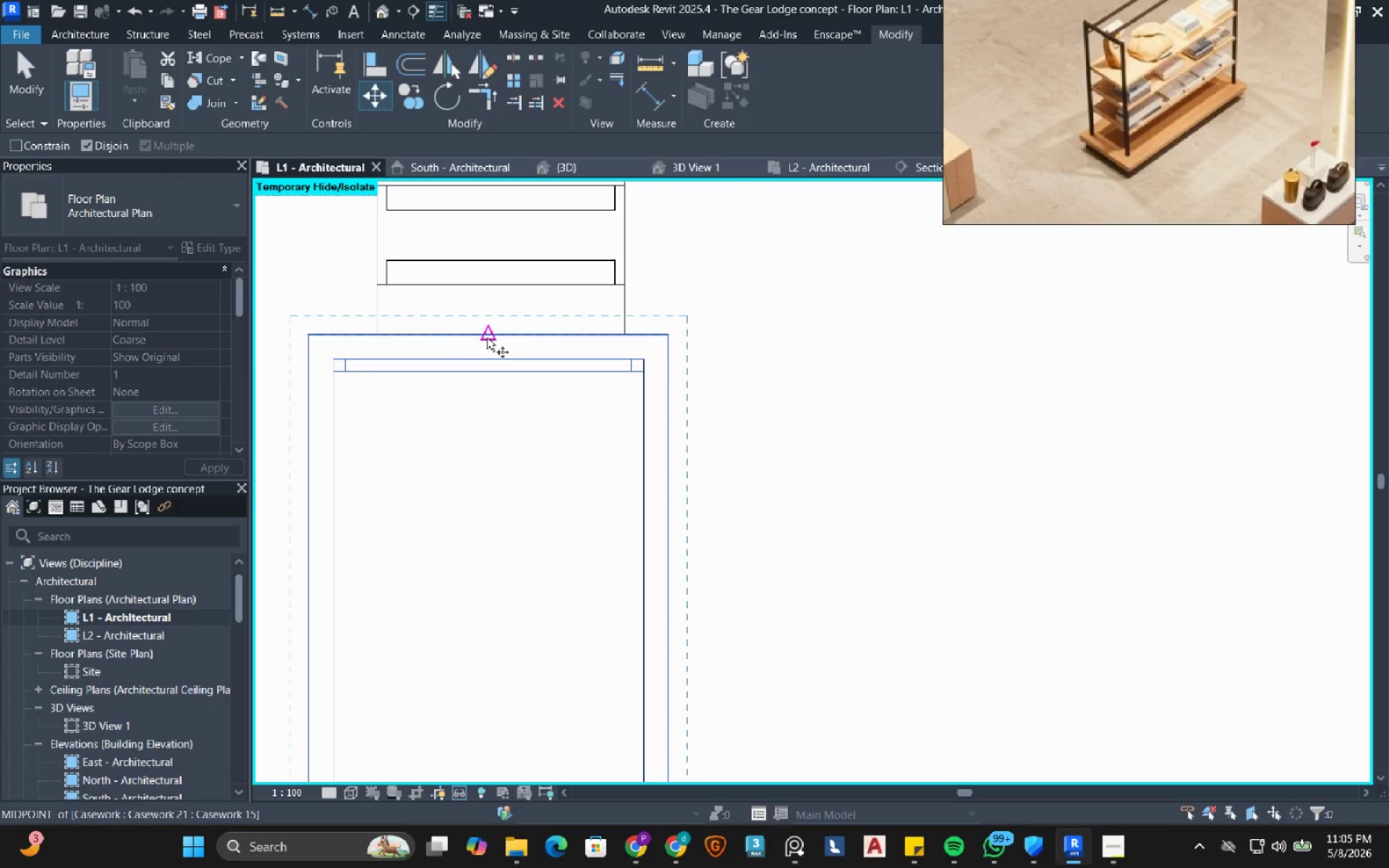 
left_click([490, 337])
 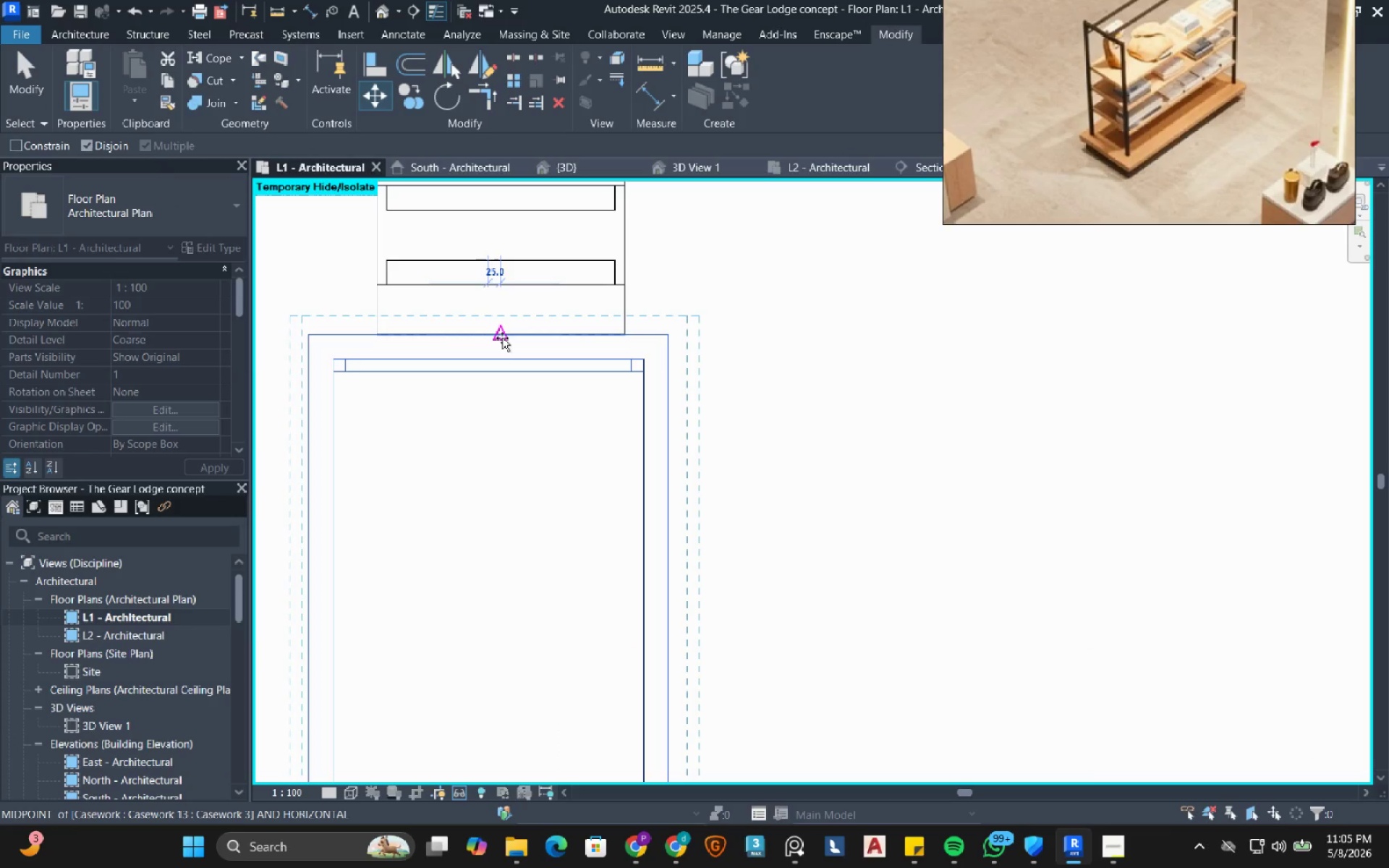 
left_click([502, 338])
 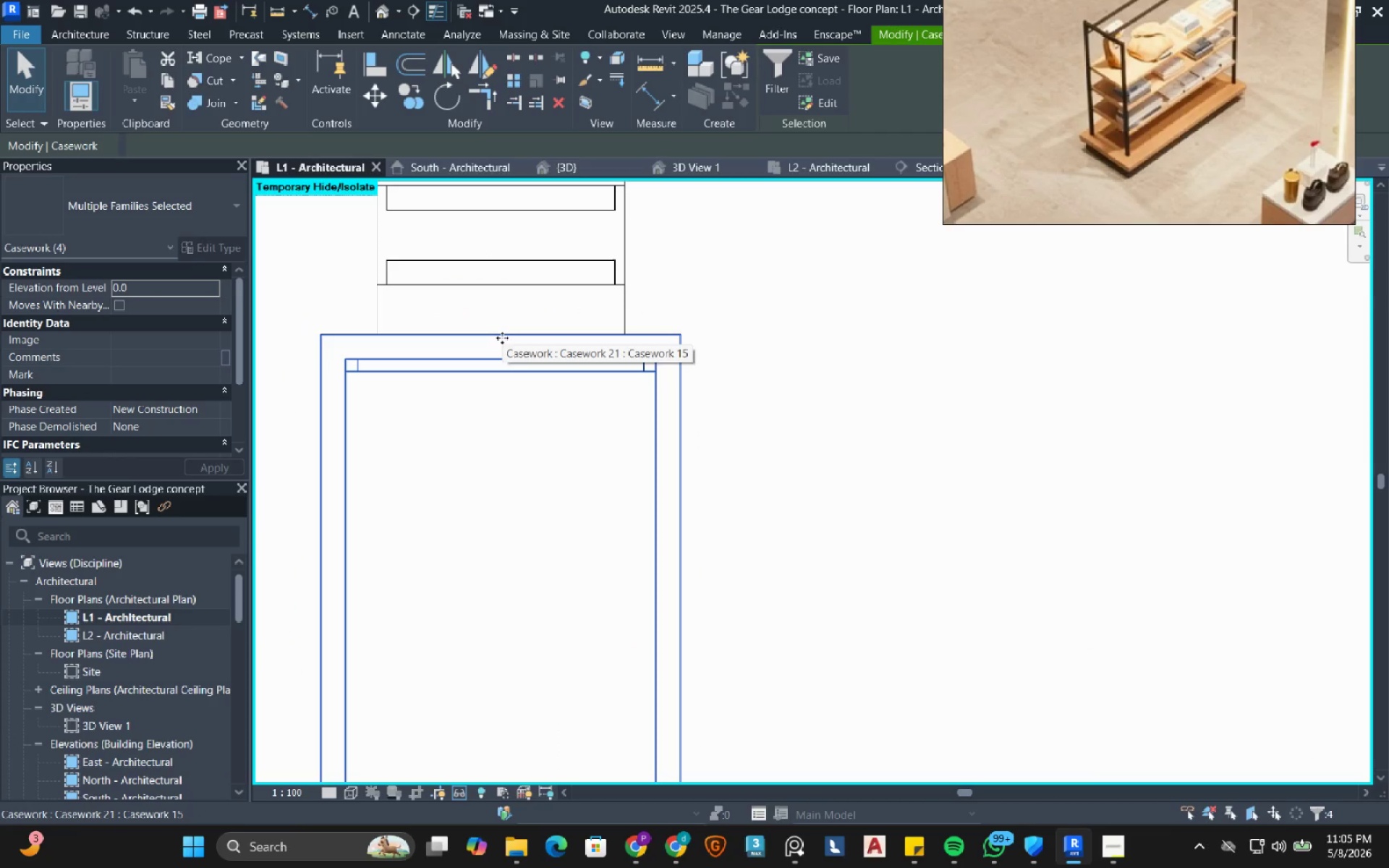 
left_click([864, 312])
 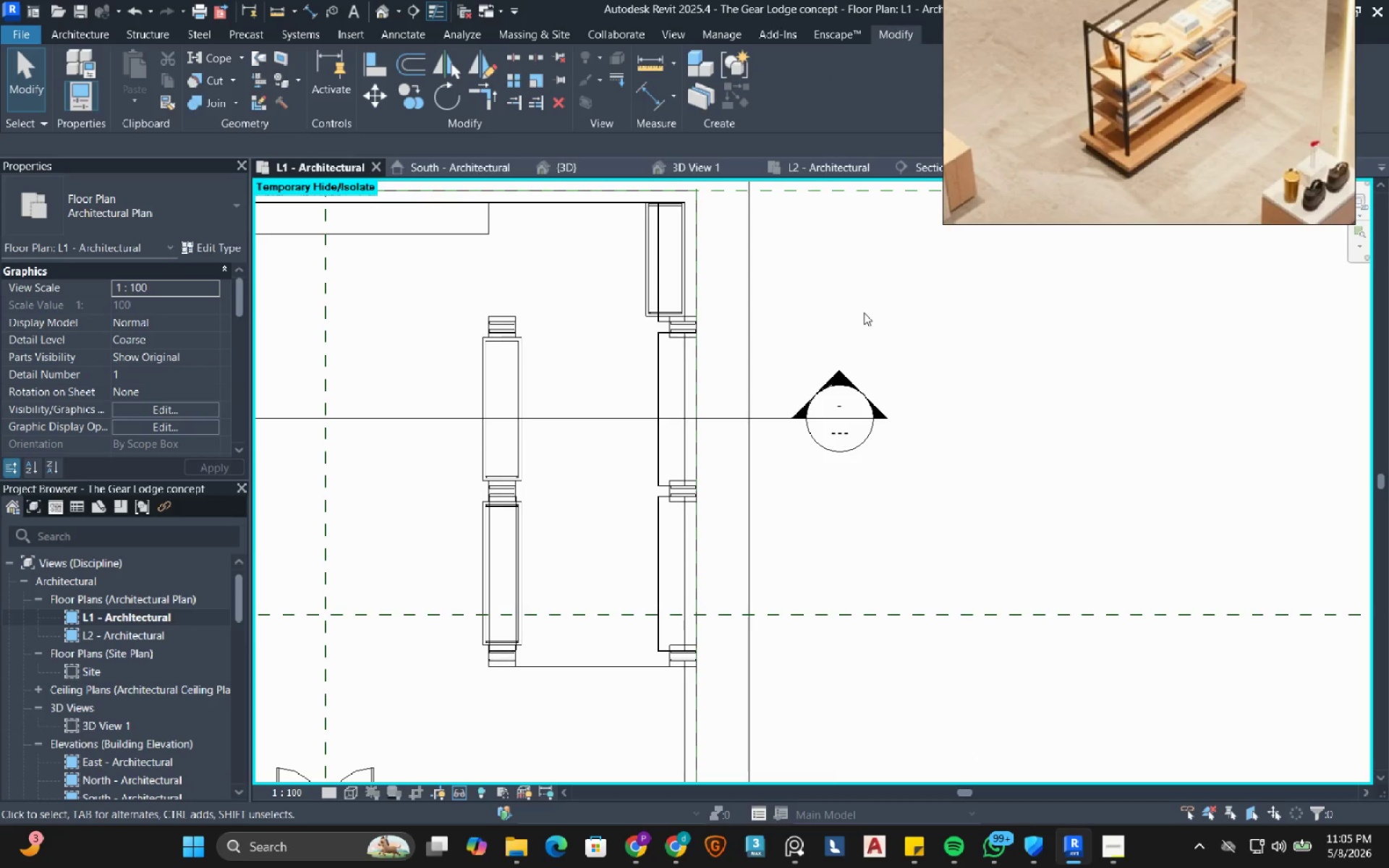 
scroll: coordinate [864, 312], scroll_direction: down, amount: 18.0
 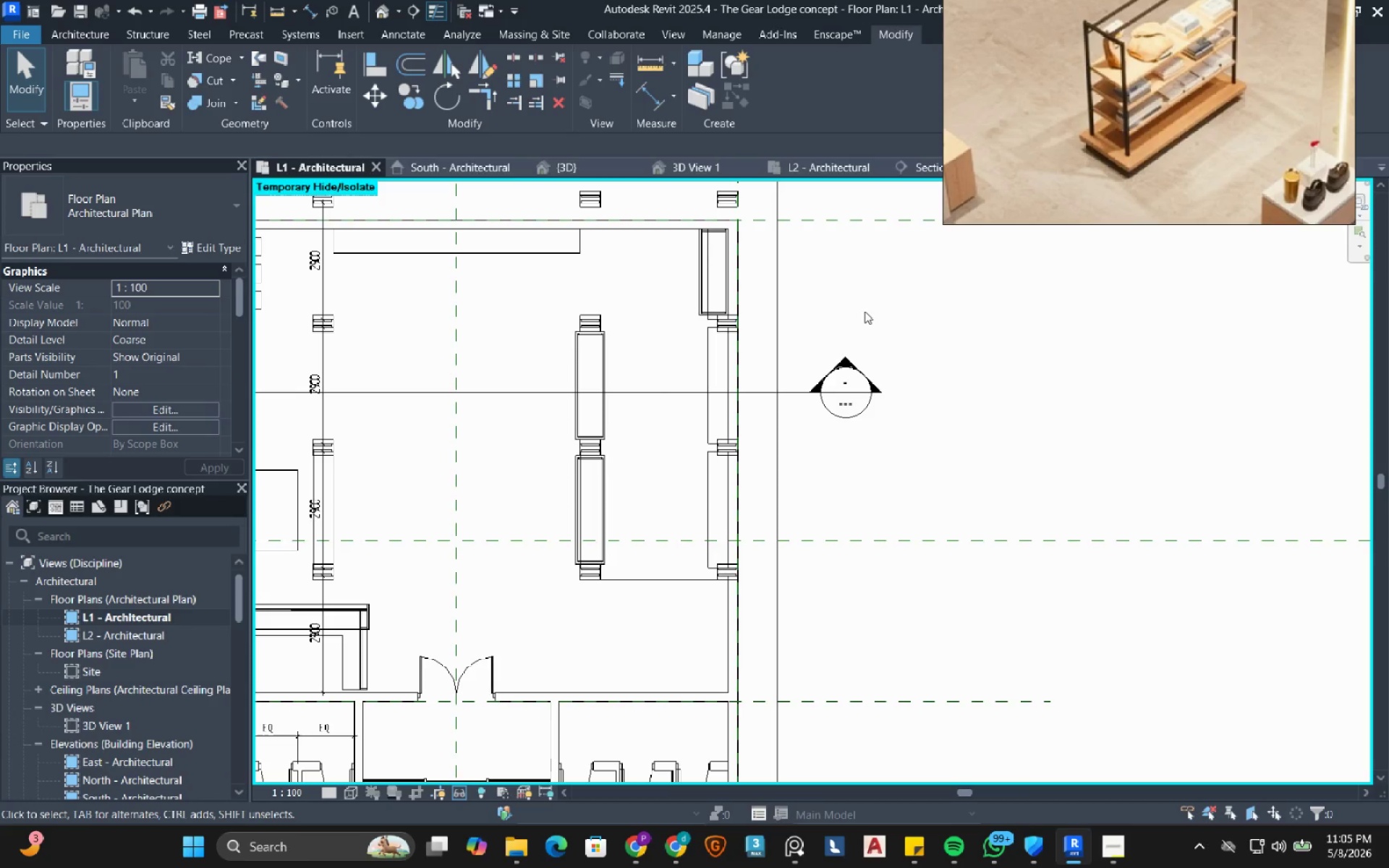 
wait(16.68)
 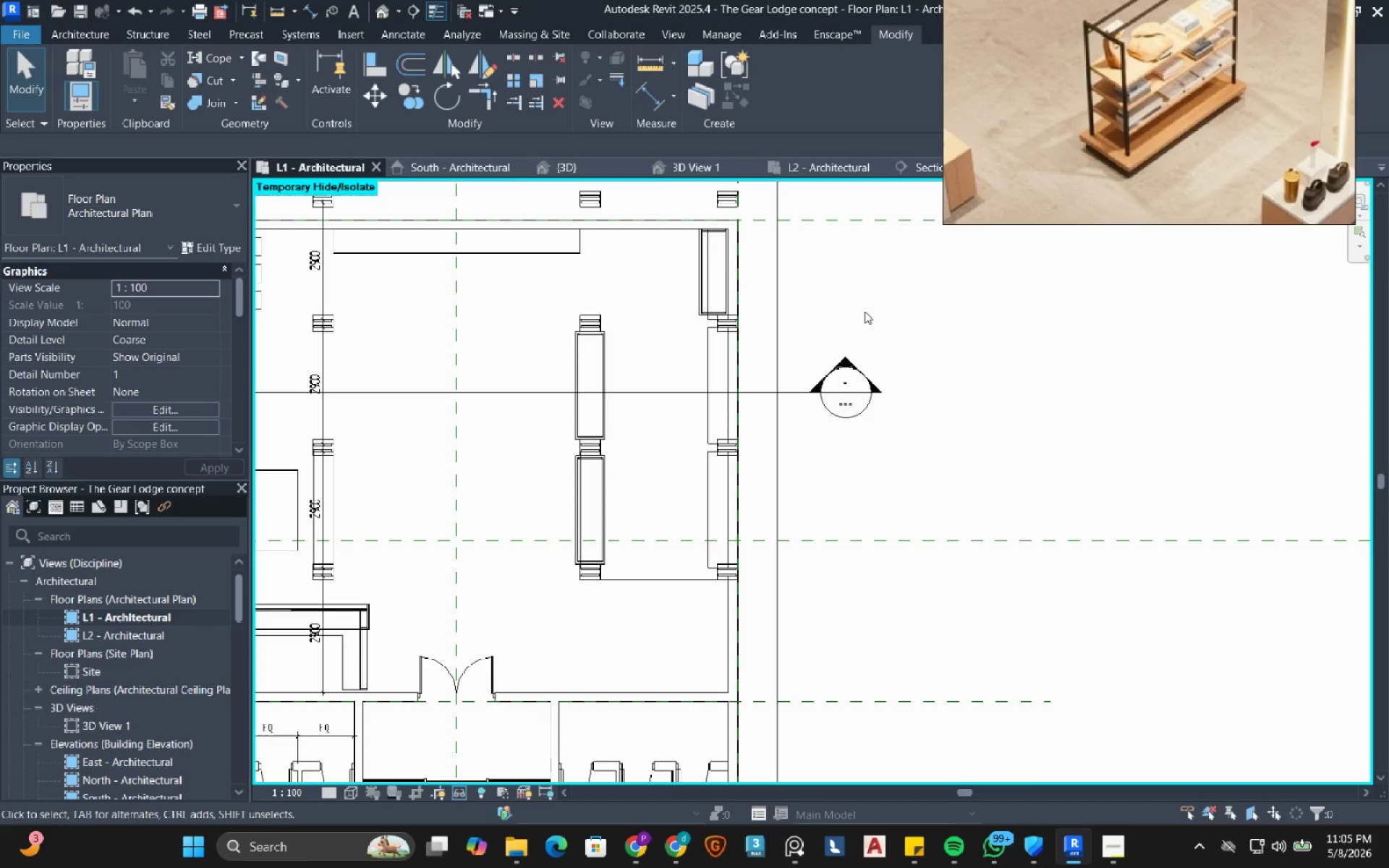 
scroll: coordinate [614, 453], scroll_direction: up, amount: 18.0
 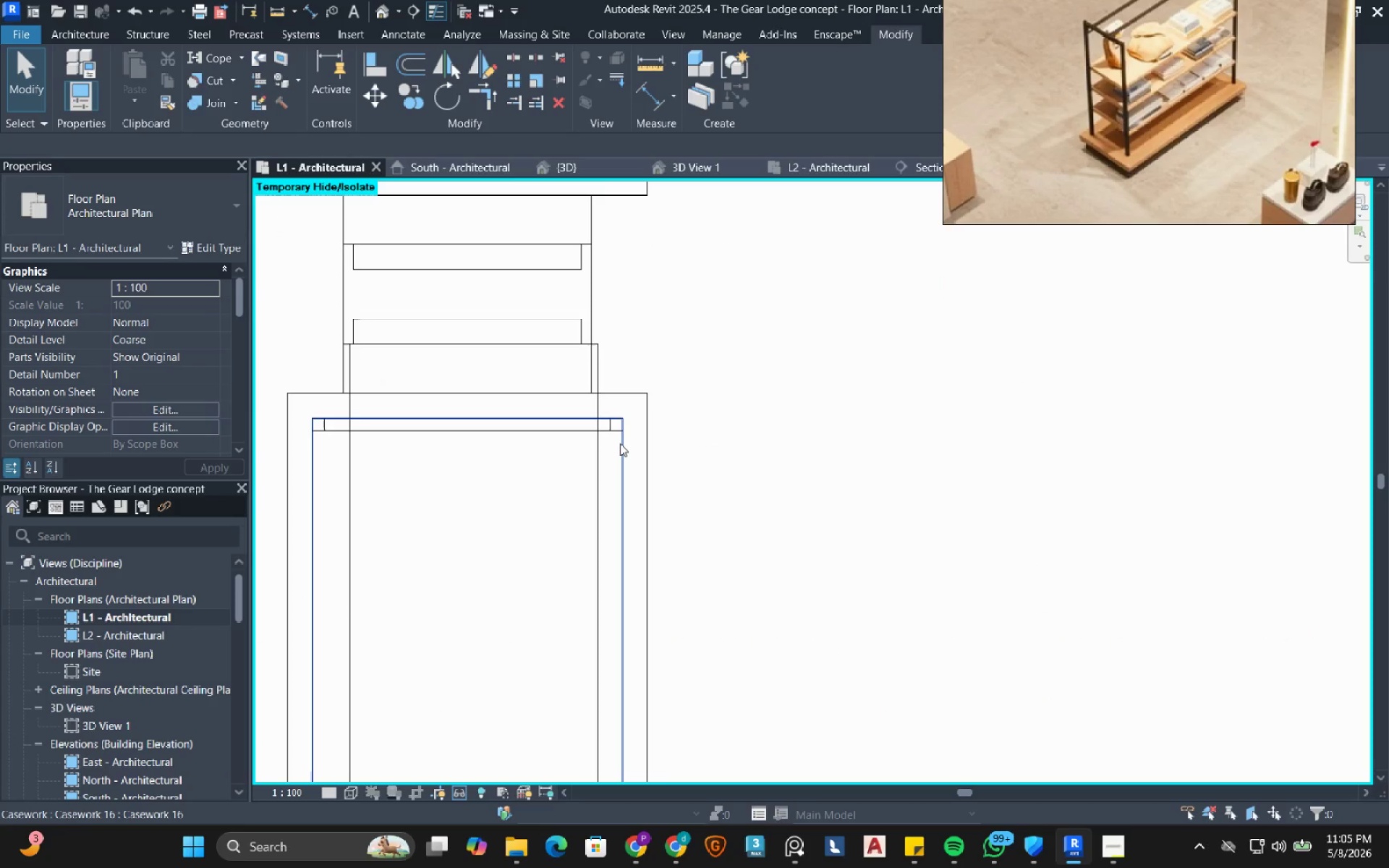 
left_click([620, 443])
 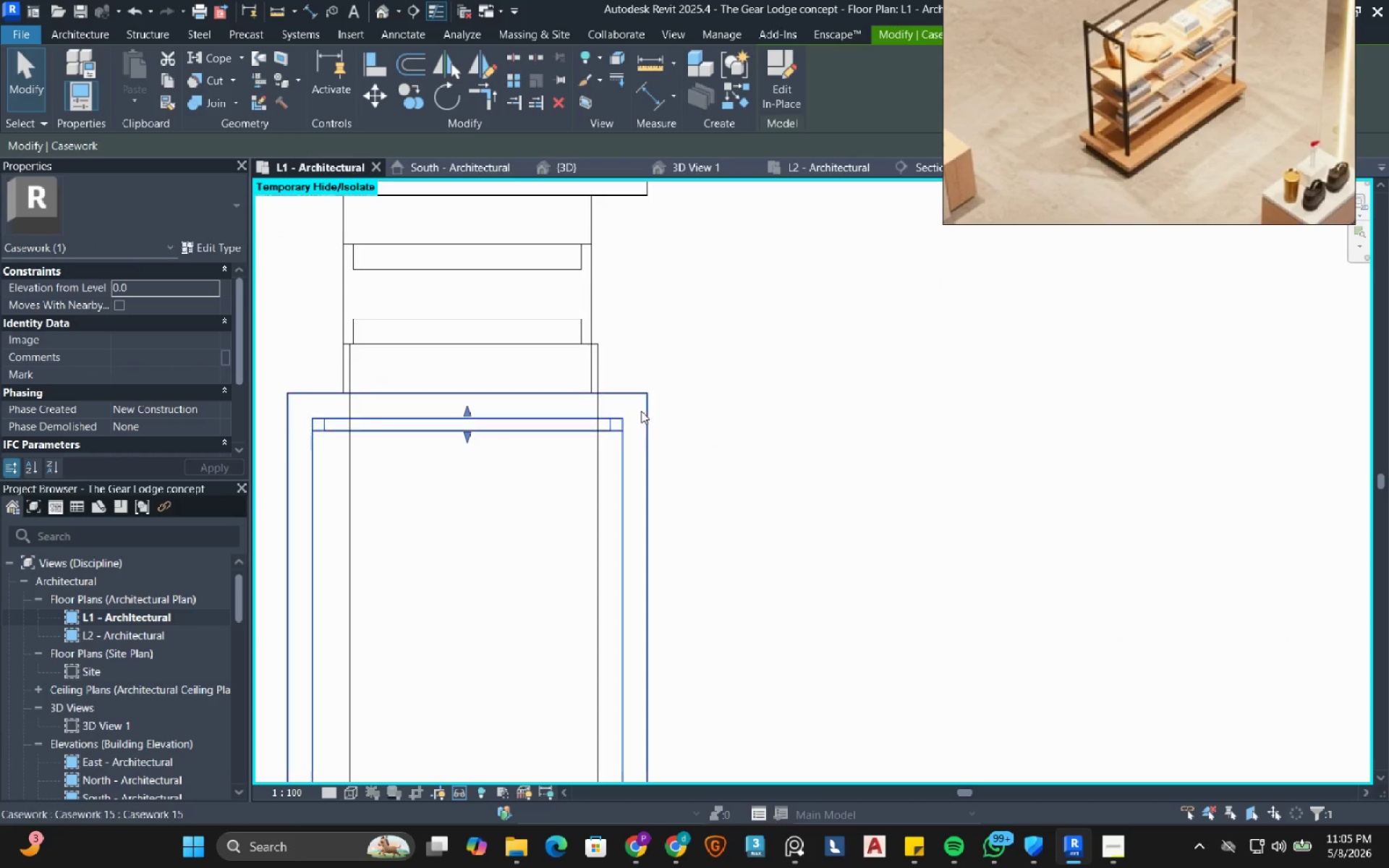 
hold_key(key=ControlLeft, duration=0.53)
left_click([645, 407])
 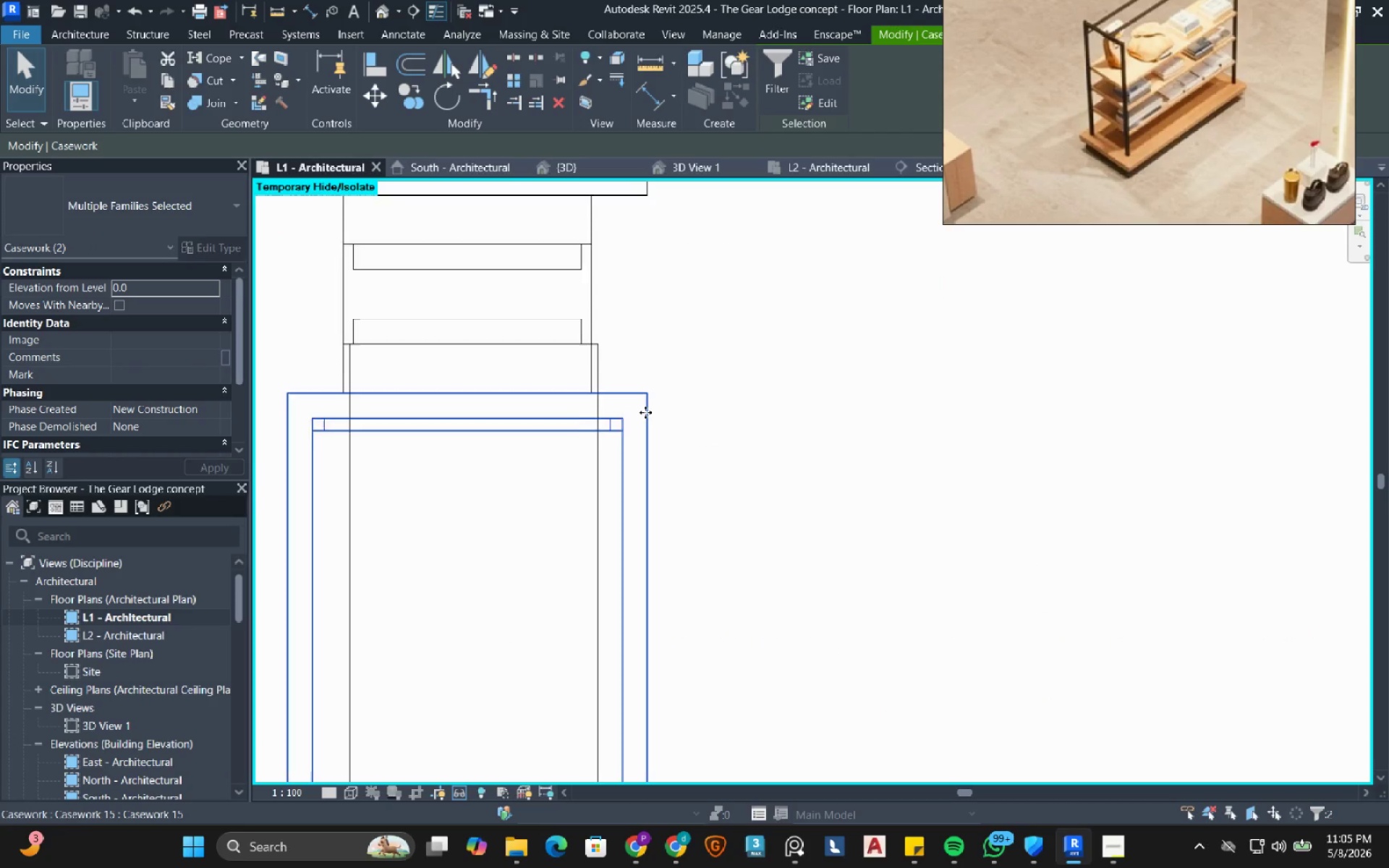 
hold_key(key=ControlLeft, duration=1.28)
 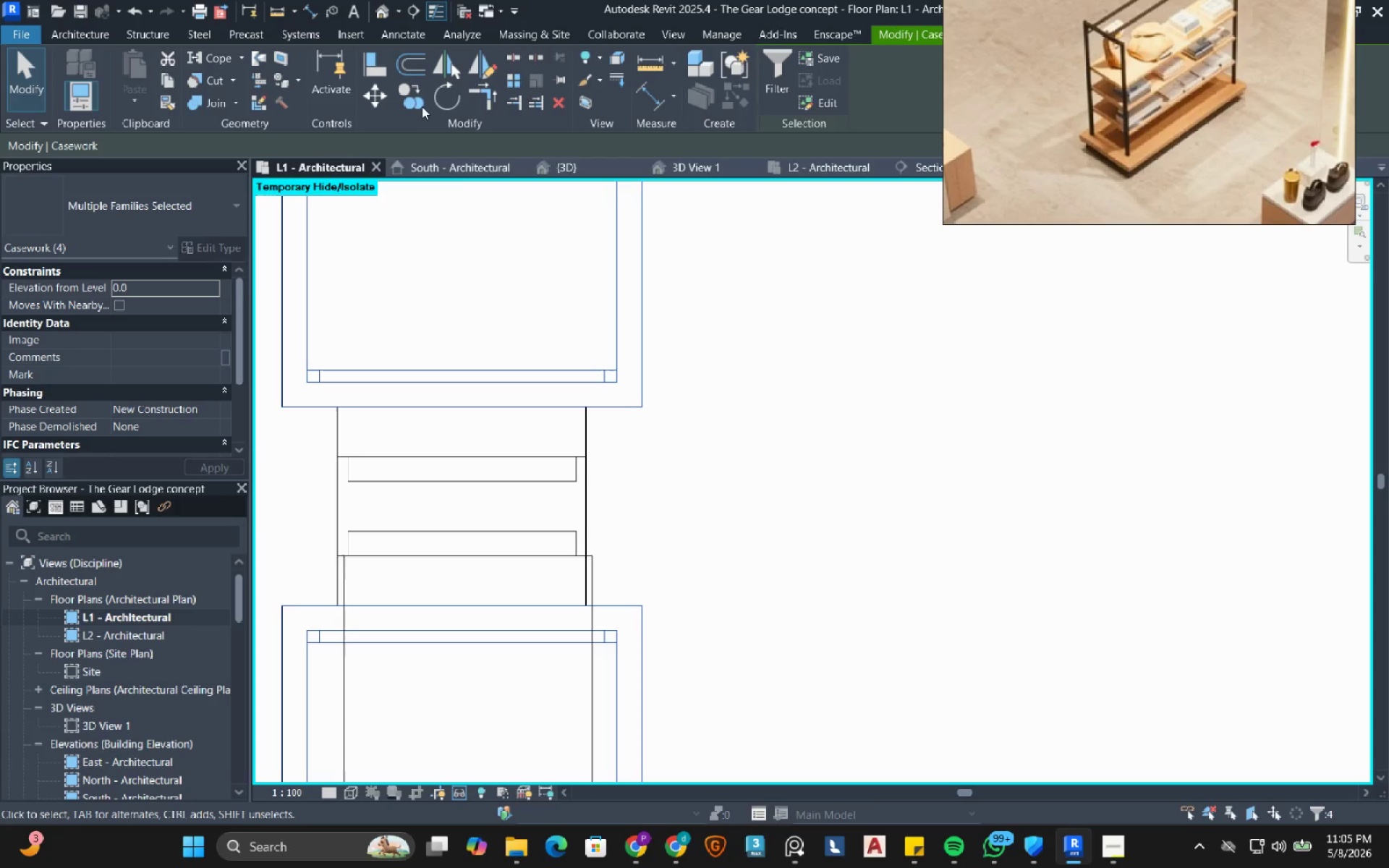 
scroll: coordinate [629, 366], scroll_direction: none, amount: 0.0
 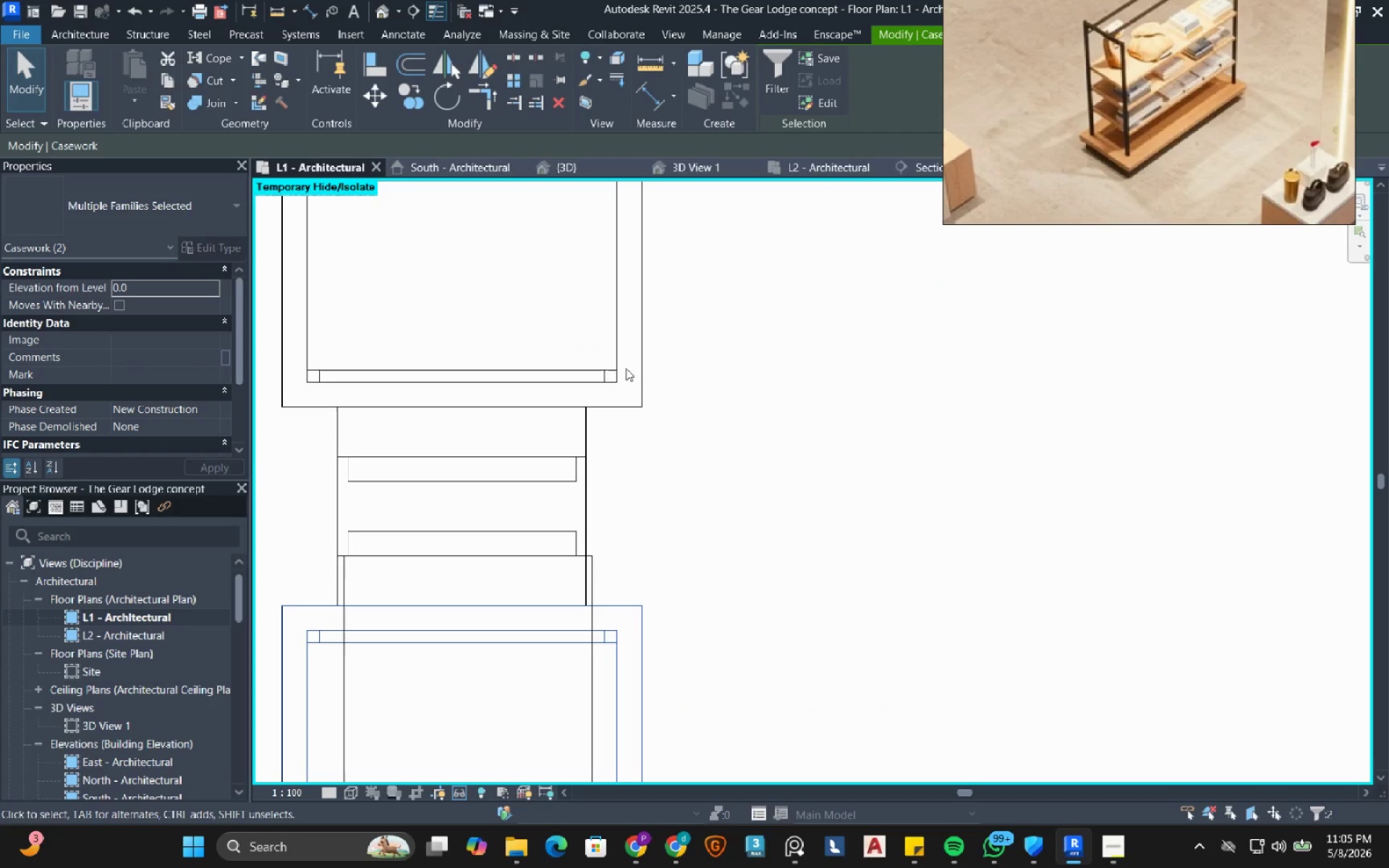 
left_click([615, 378])
 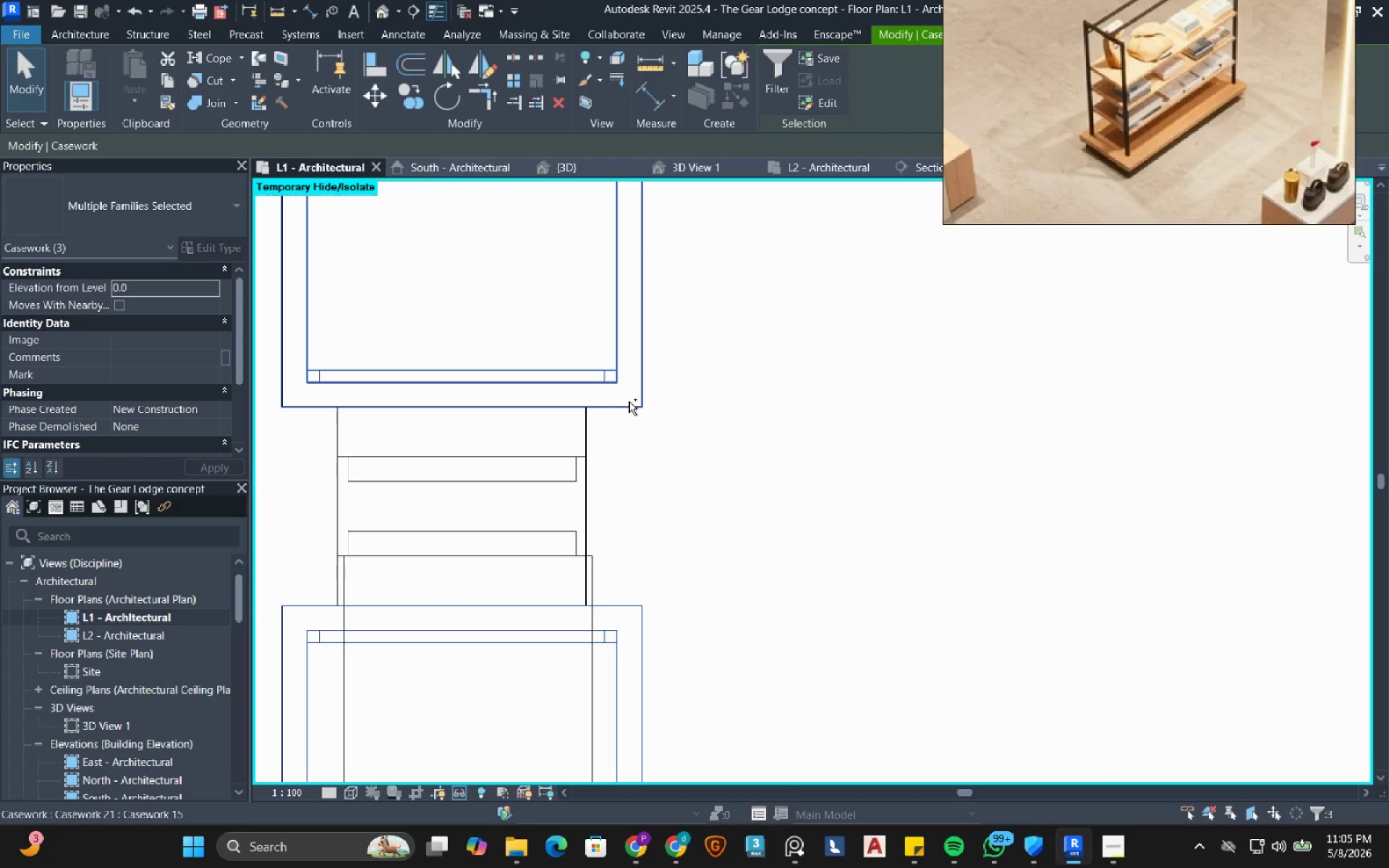 
left_click([629, 401])
 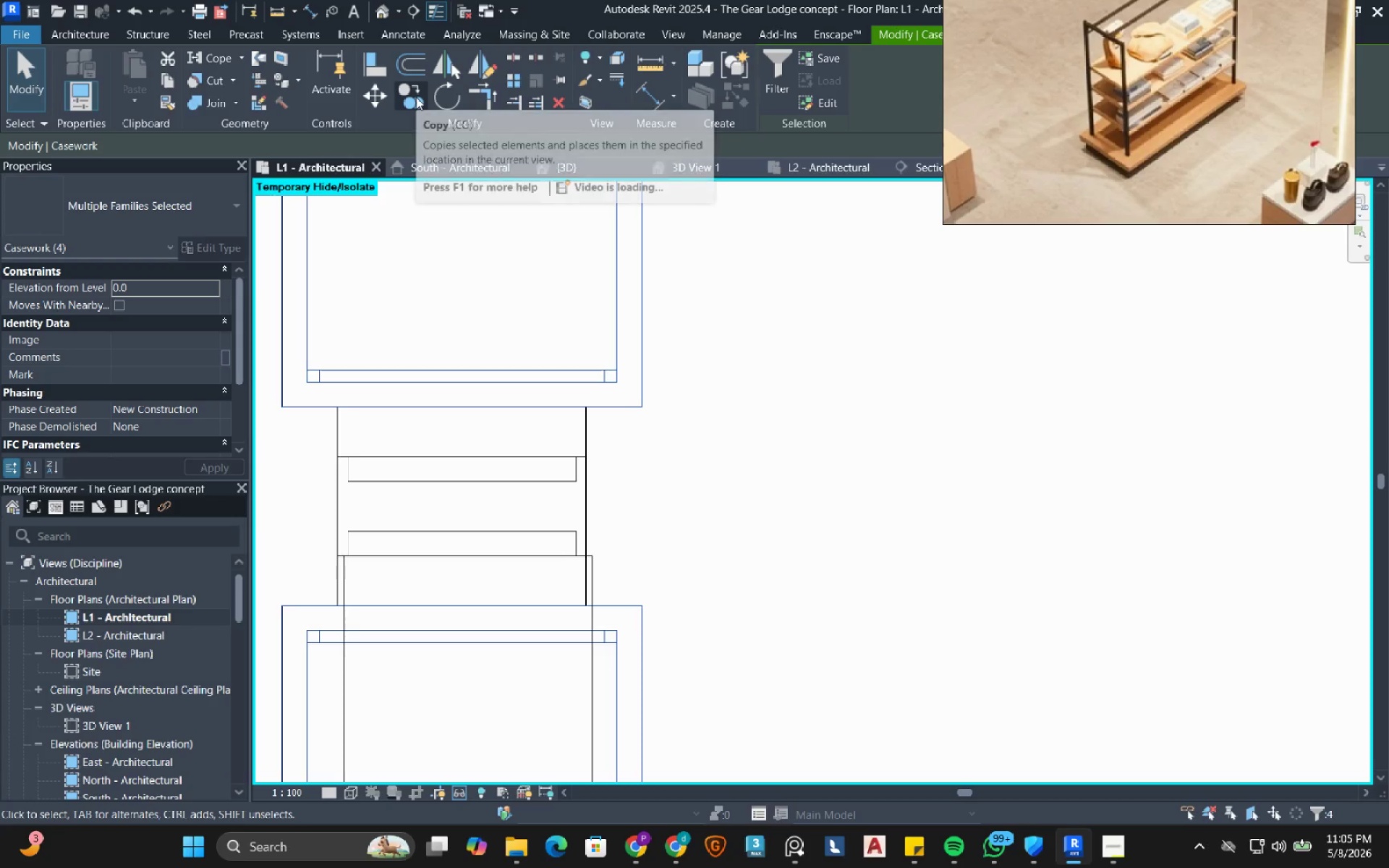 
left_click([416, 97])
 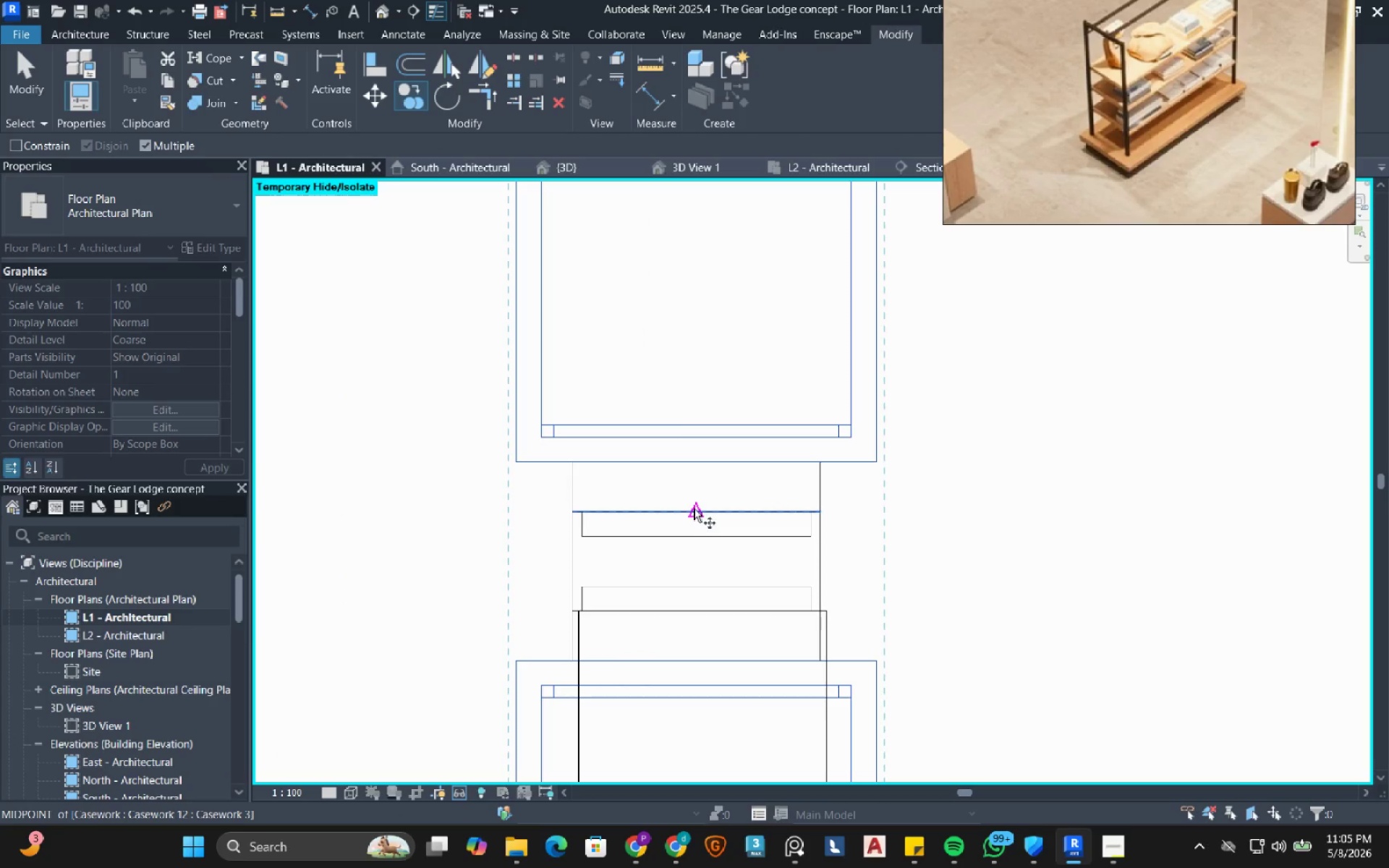 
left_click([694, 509])
 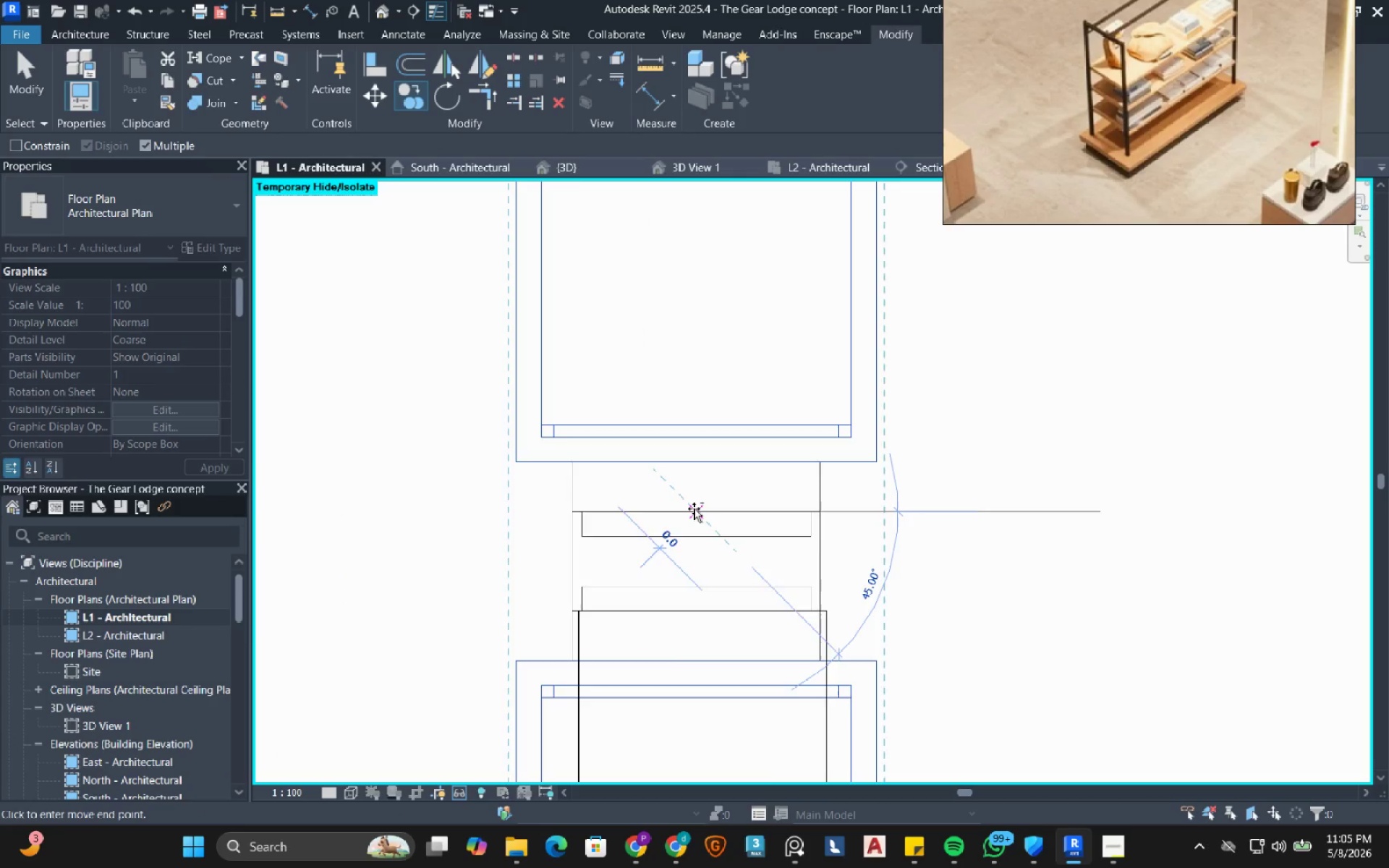 
scroll: coordinate [694, 509], scroll_direction: down, amount: 11.0
 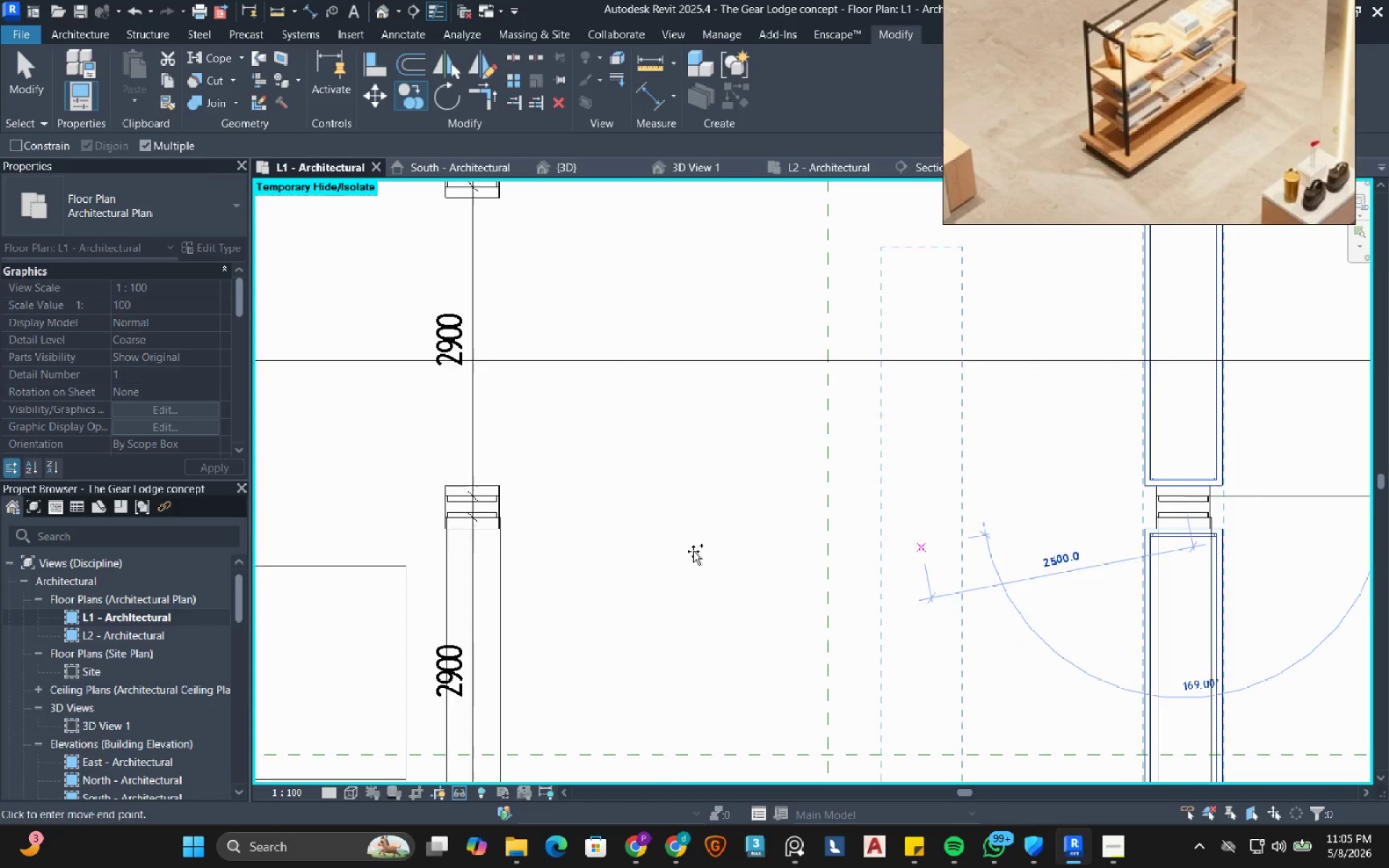 
scroll: coordinate [623, 549], scroll_direction: up, amount: 3.0
 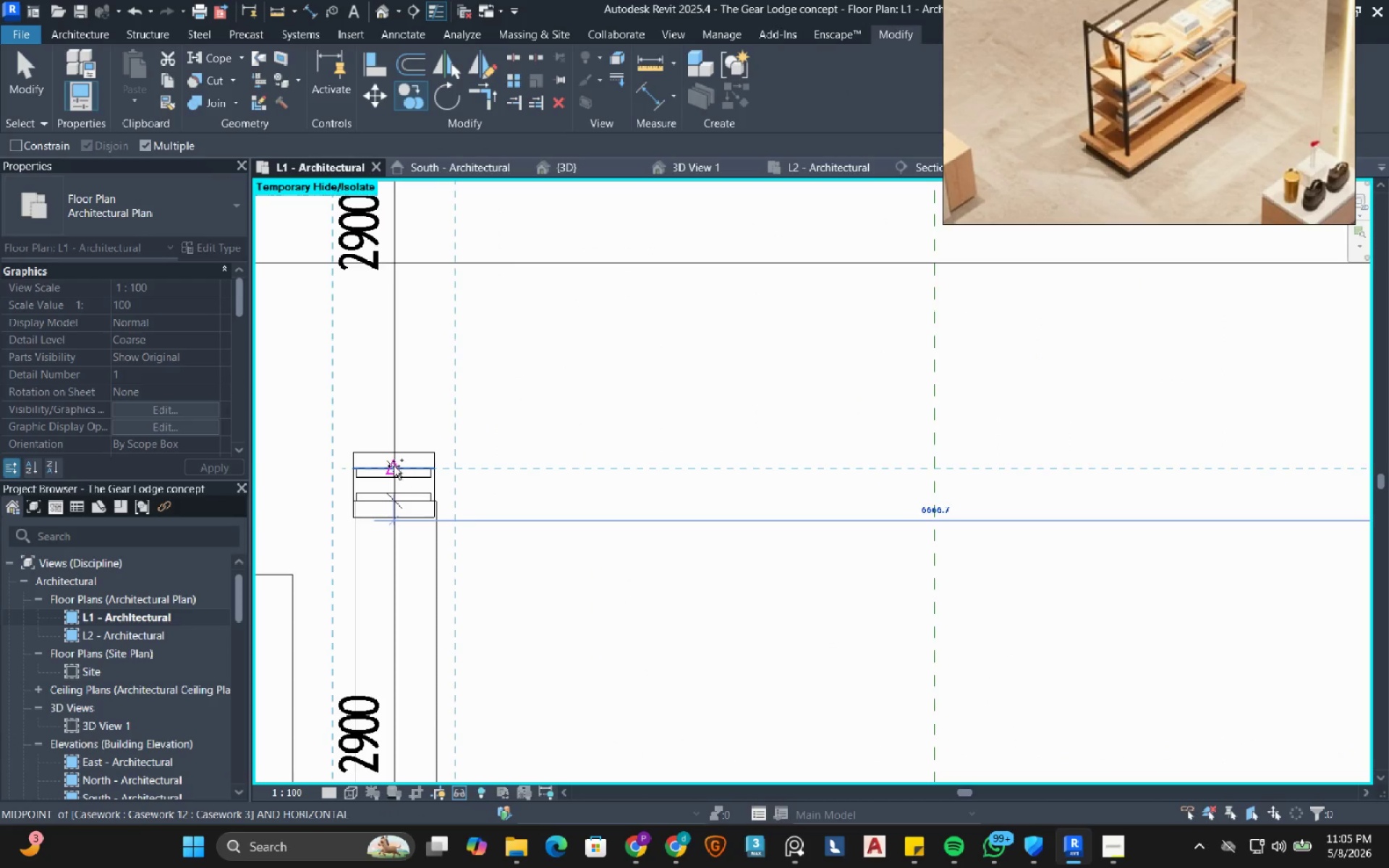 
left_click([394, 466])
 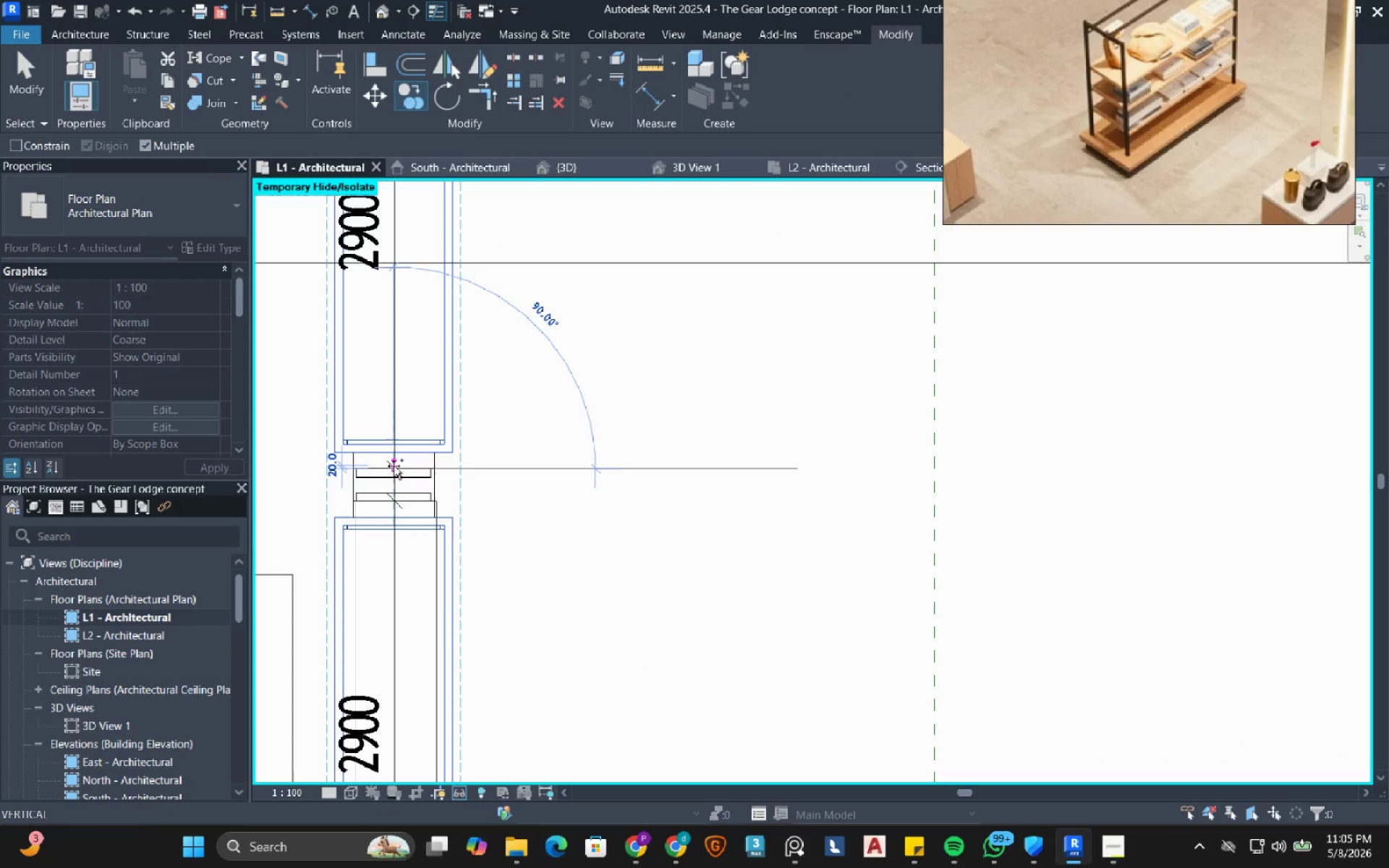 
key(Escape)
 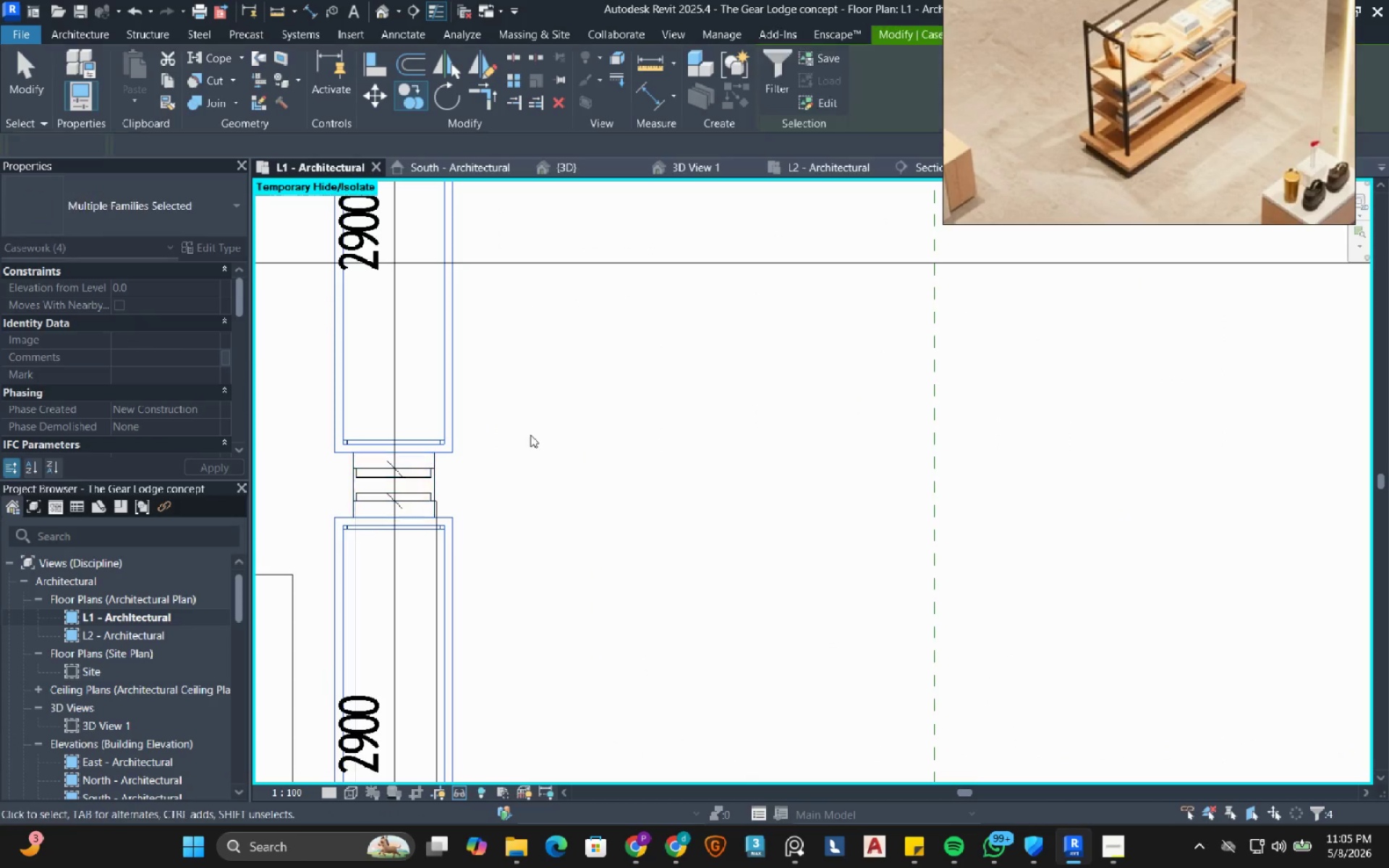 
key(Escape)
 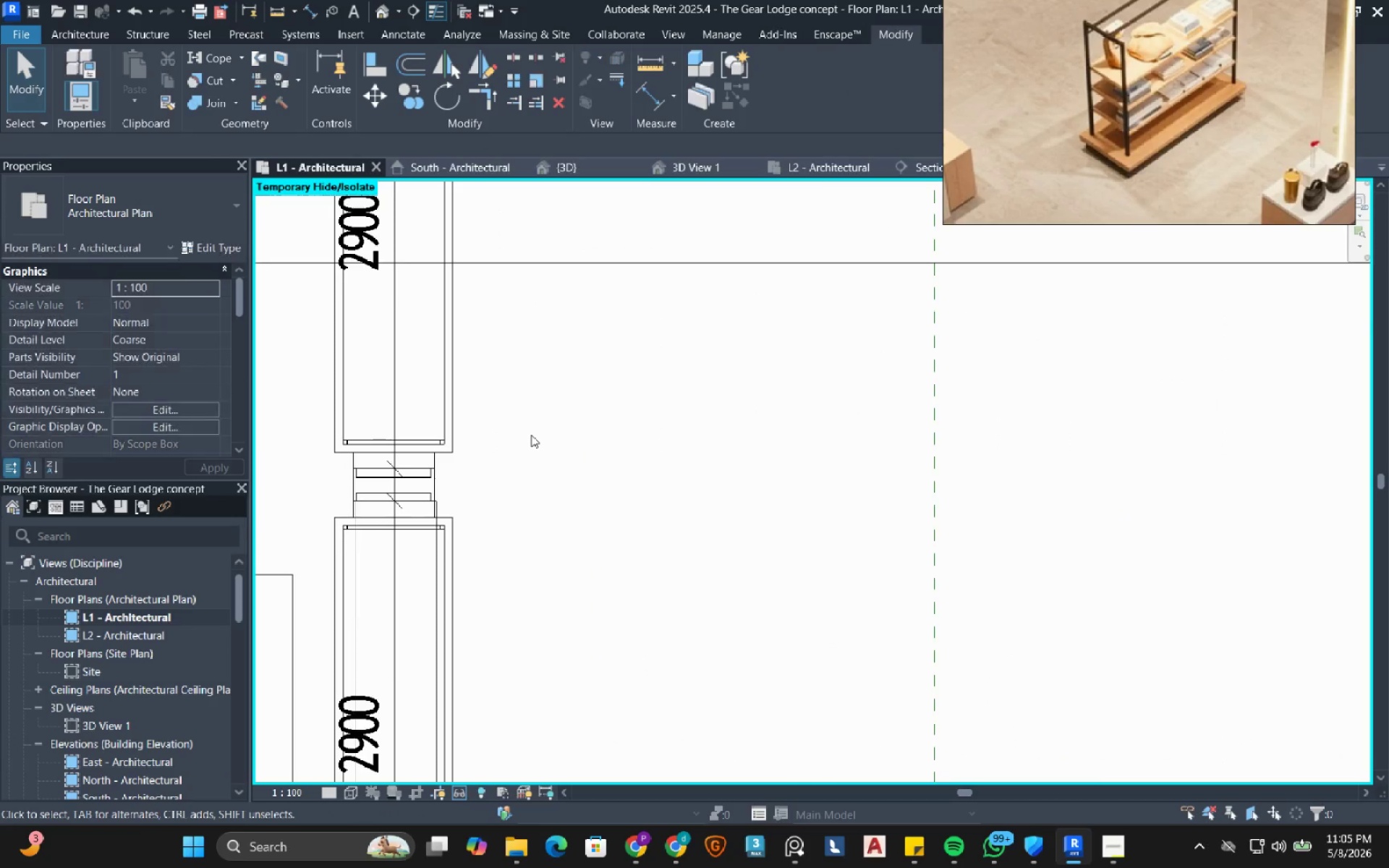 
scroll: coordinate [532, 437], scroll_direction: down, amount: 7.0
 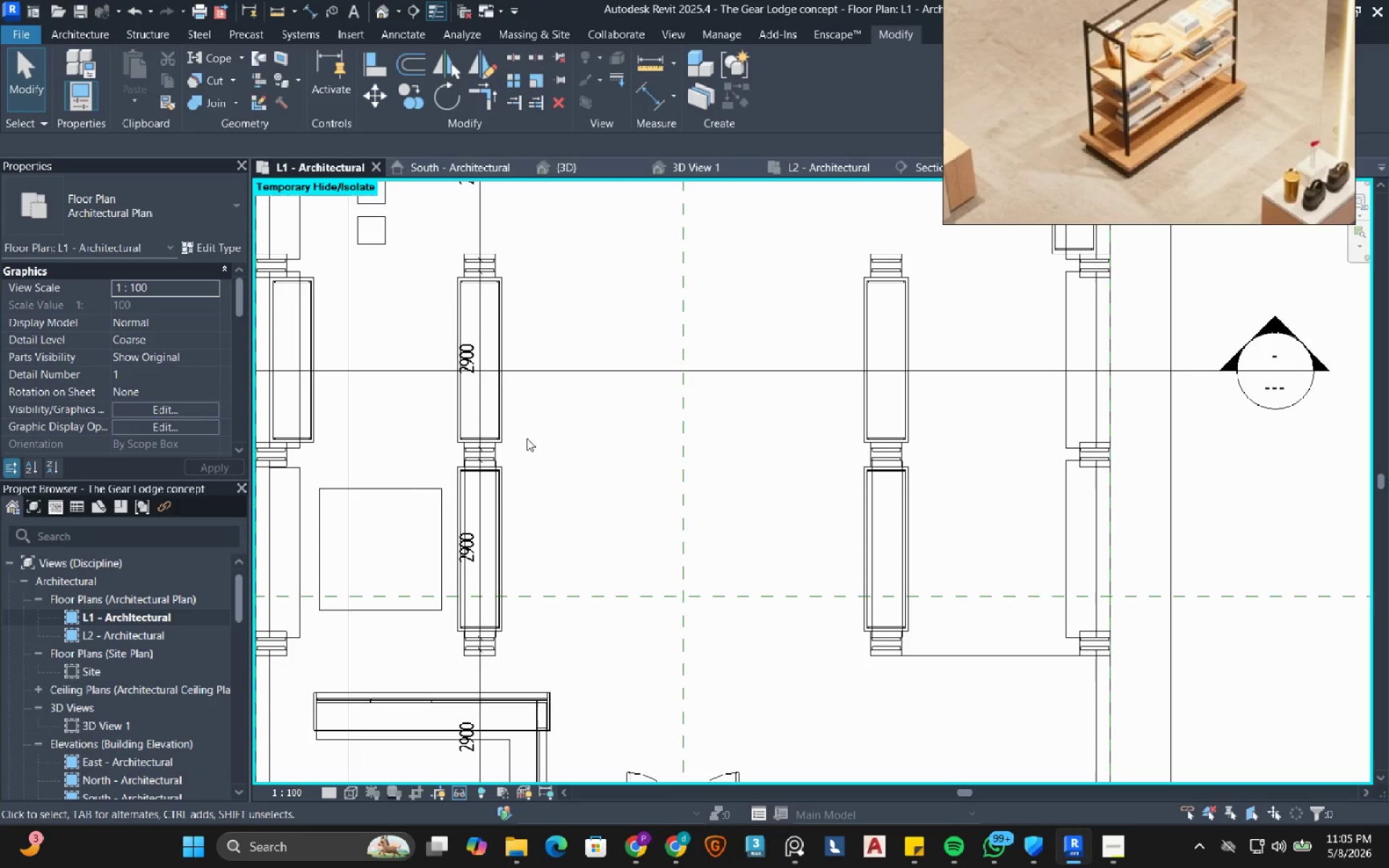 
left_click([111, 39])
 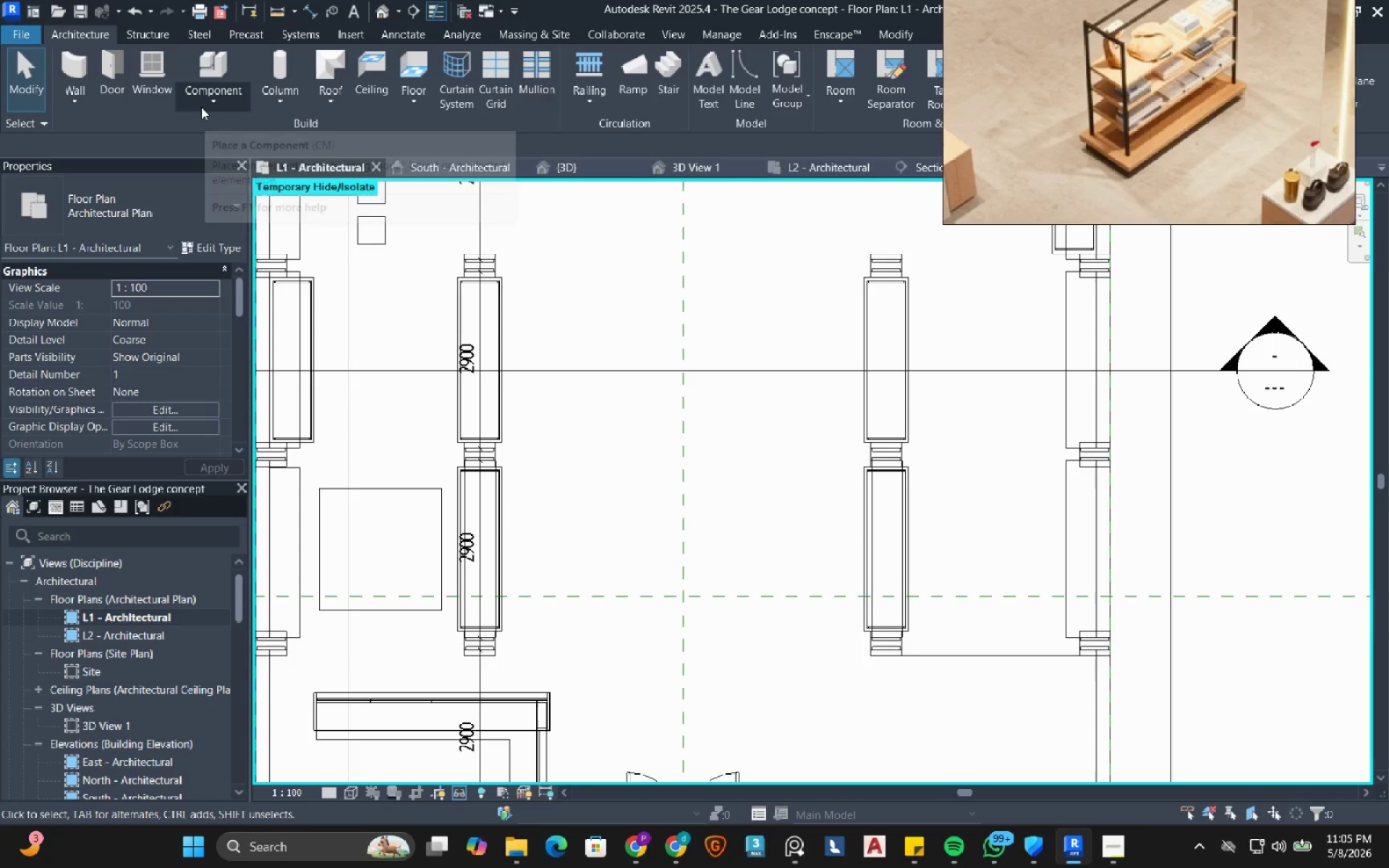 
left_click([201, 106])
 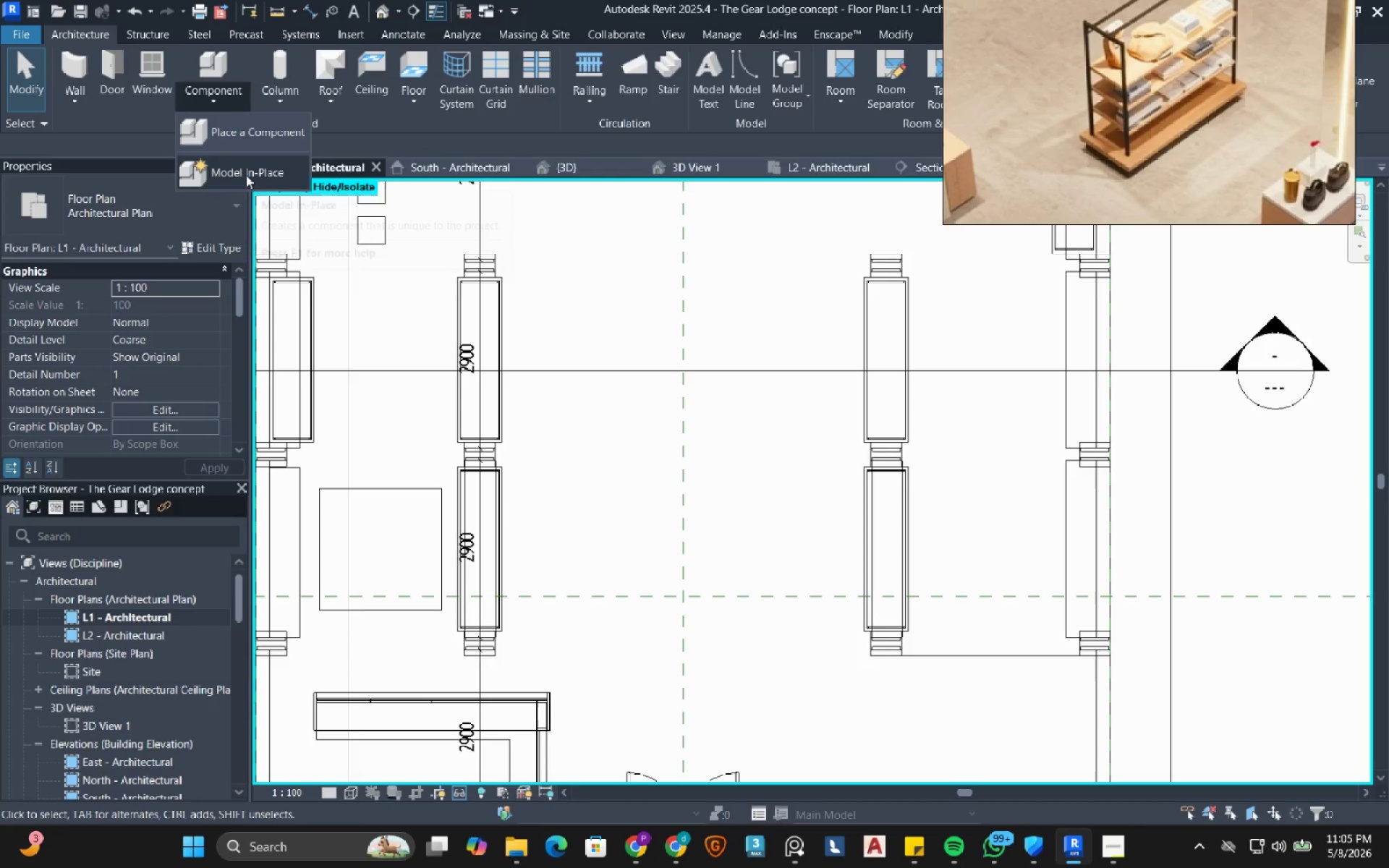 
left_click([245, 175])
 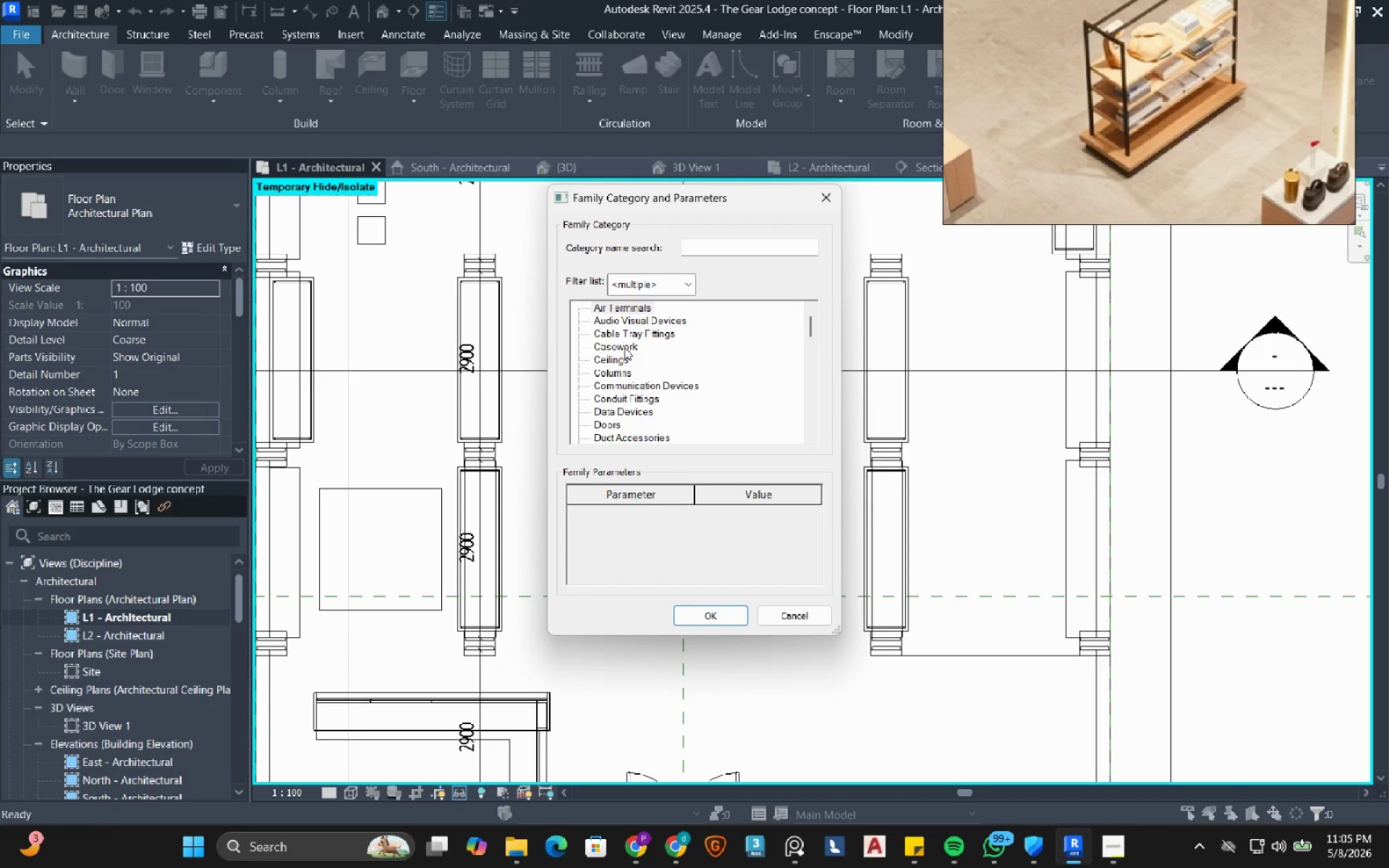 
double_click([624, 346])
 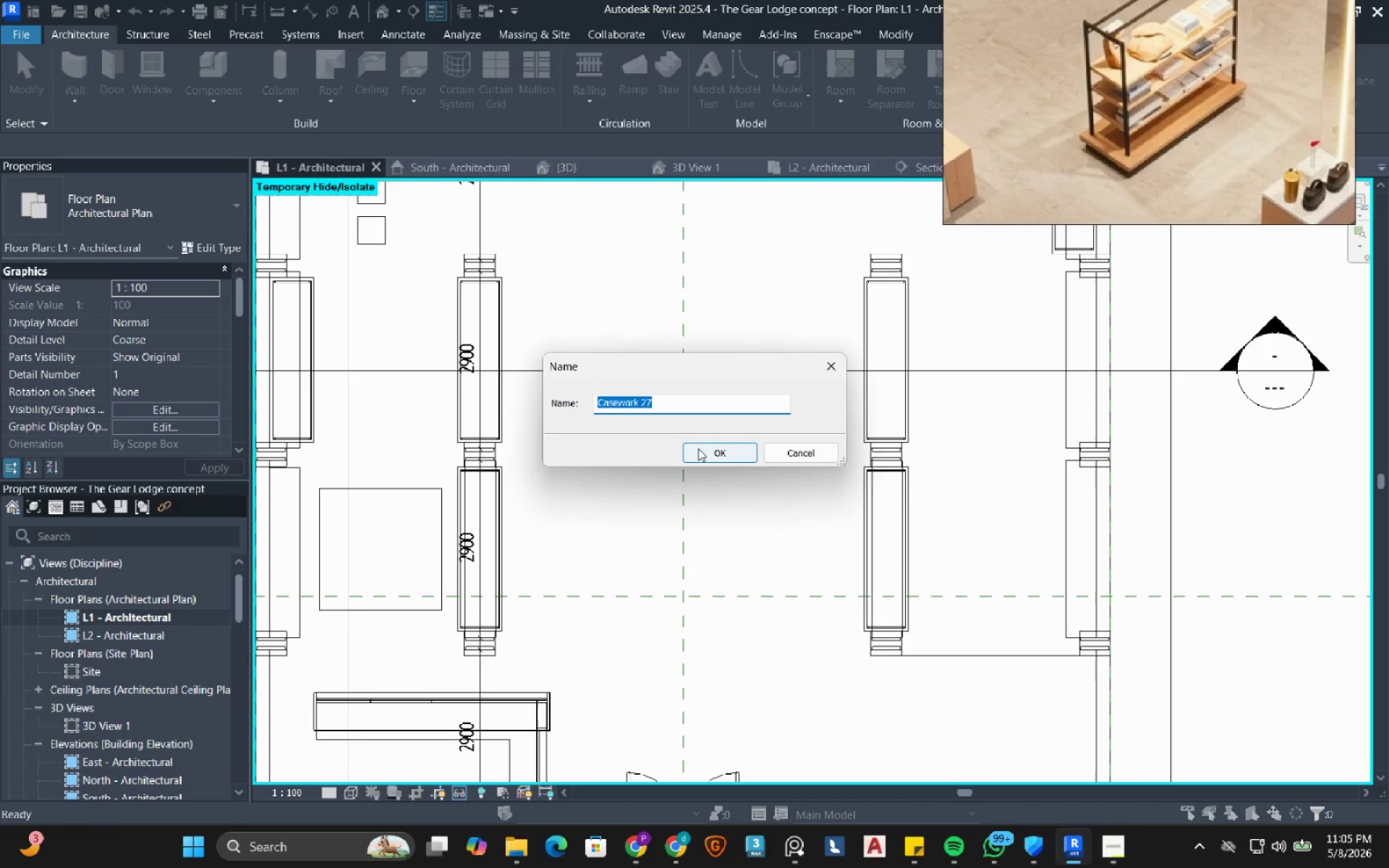 
left_click([699, 448])
 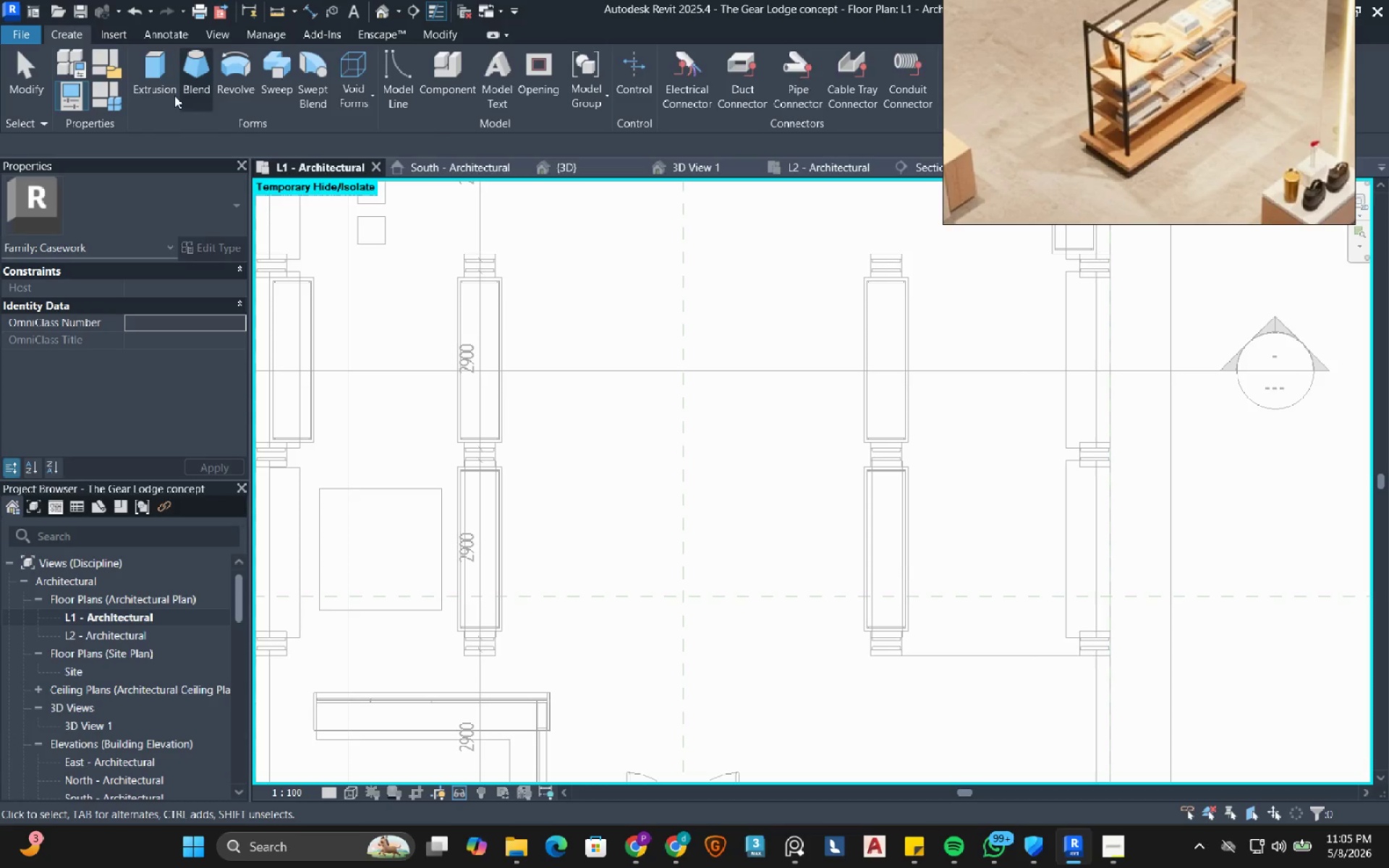 
left_click([162, 88])
 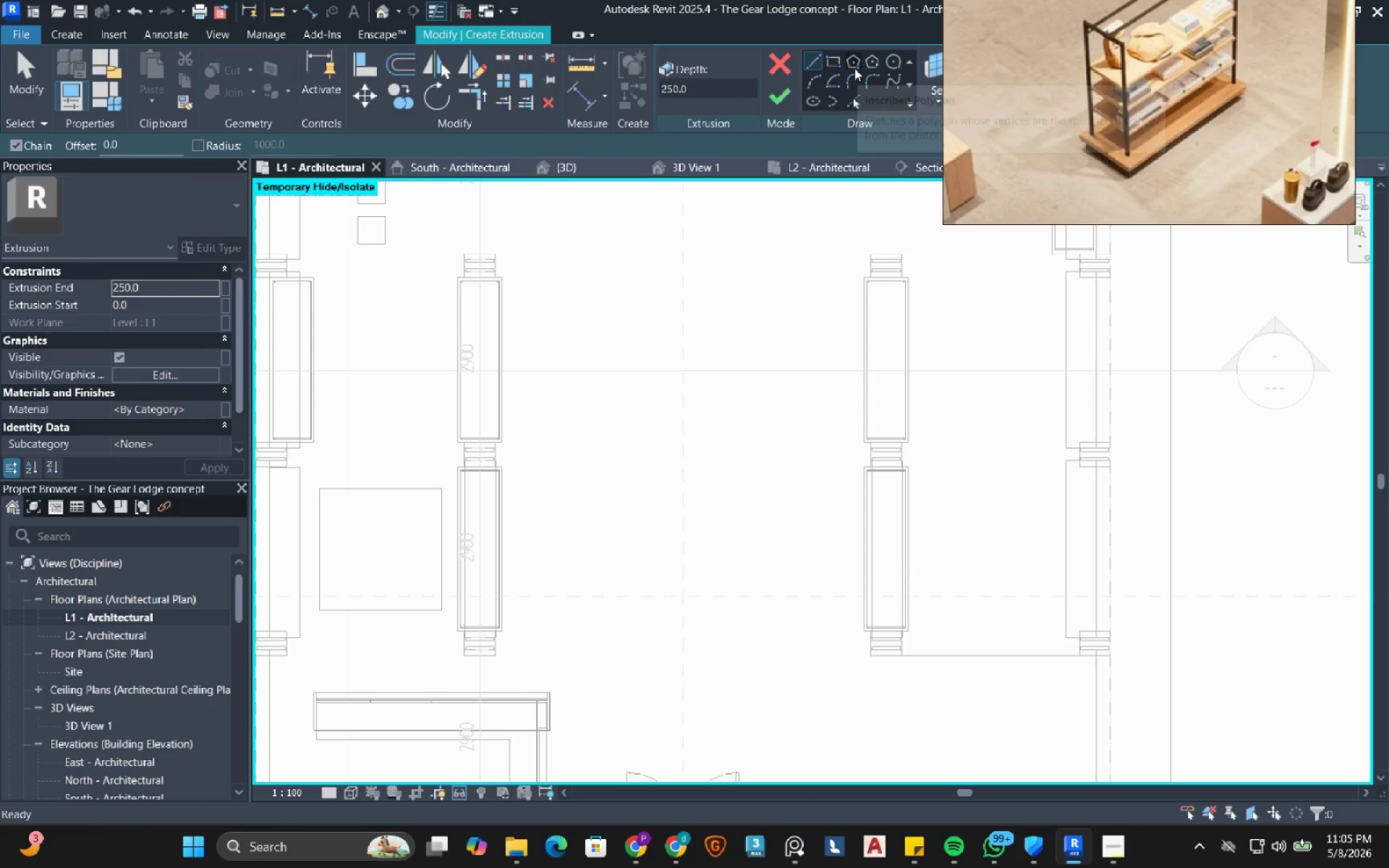 
left_click([833, 66])
 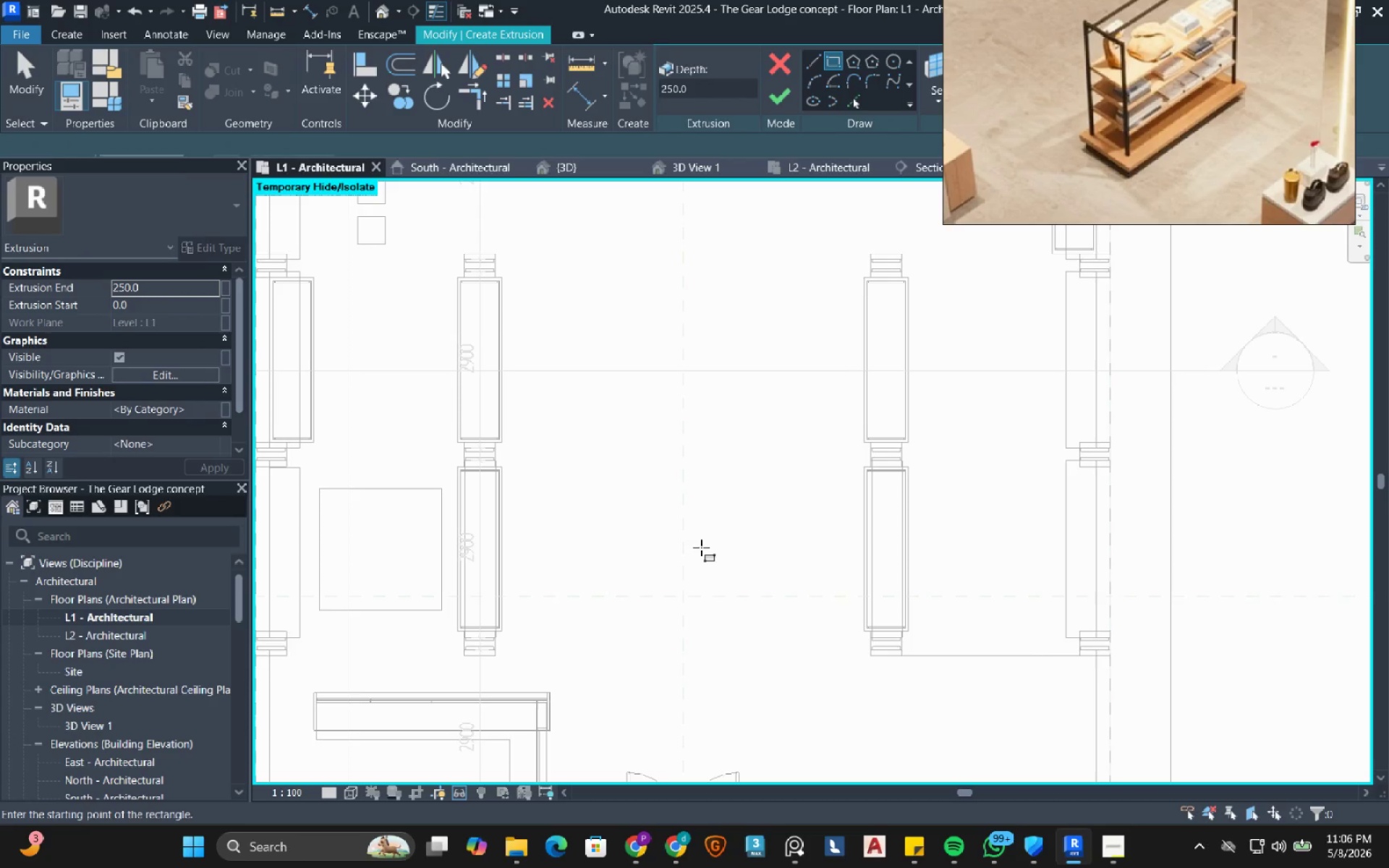 
mouse_move([770, 525])
 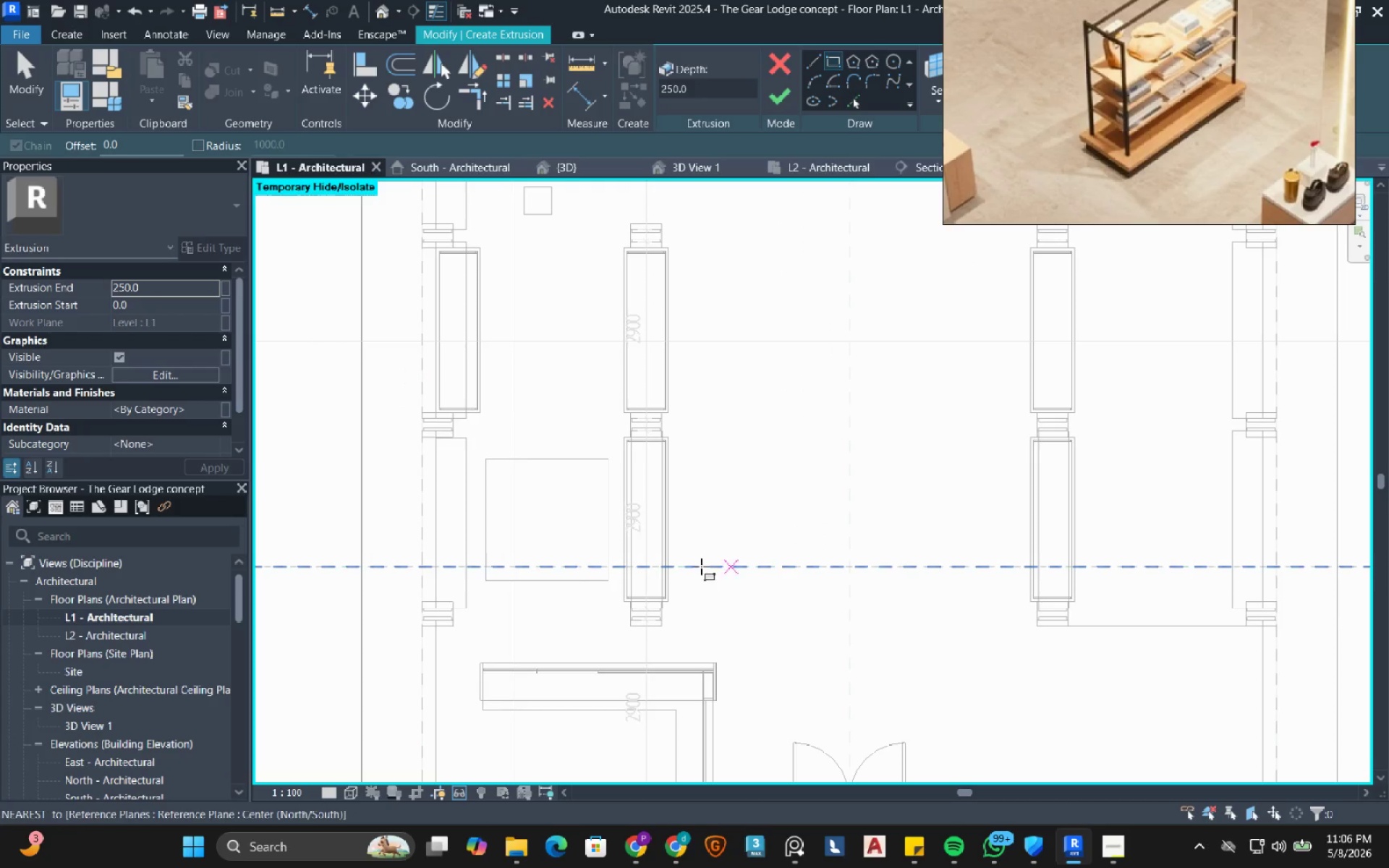 
scroll: coordinate [533, 511], scroll_direction: up, amount: 4.0
 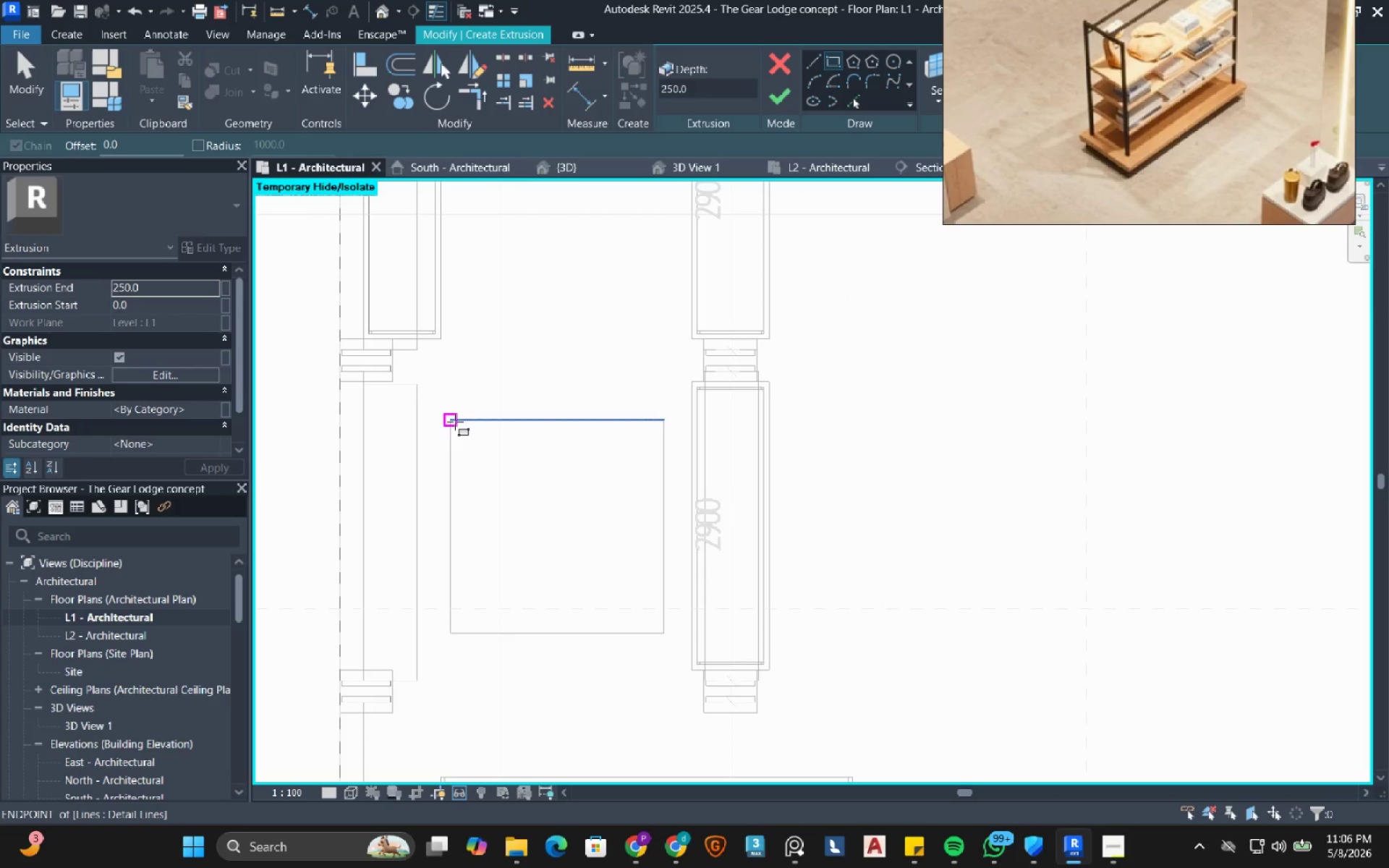 
left_click([455, 422])
 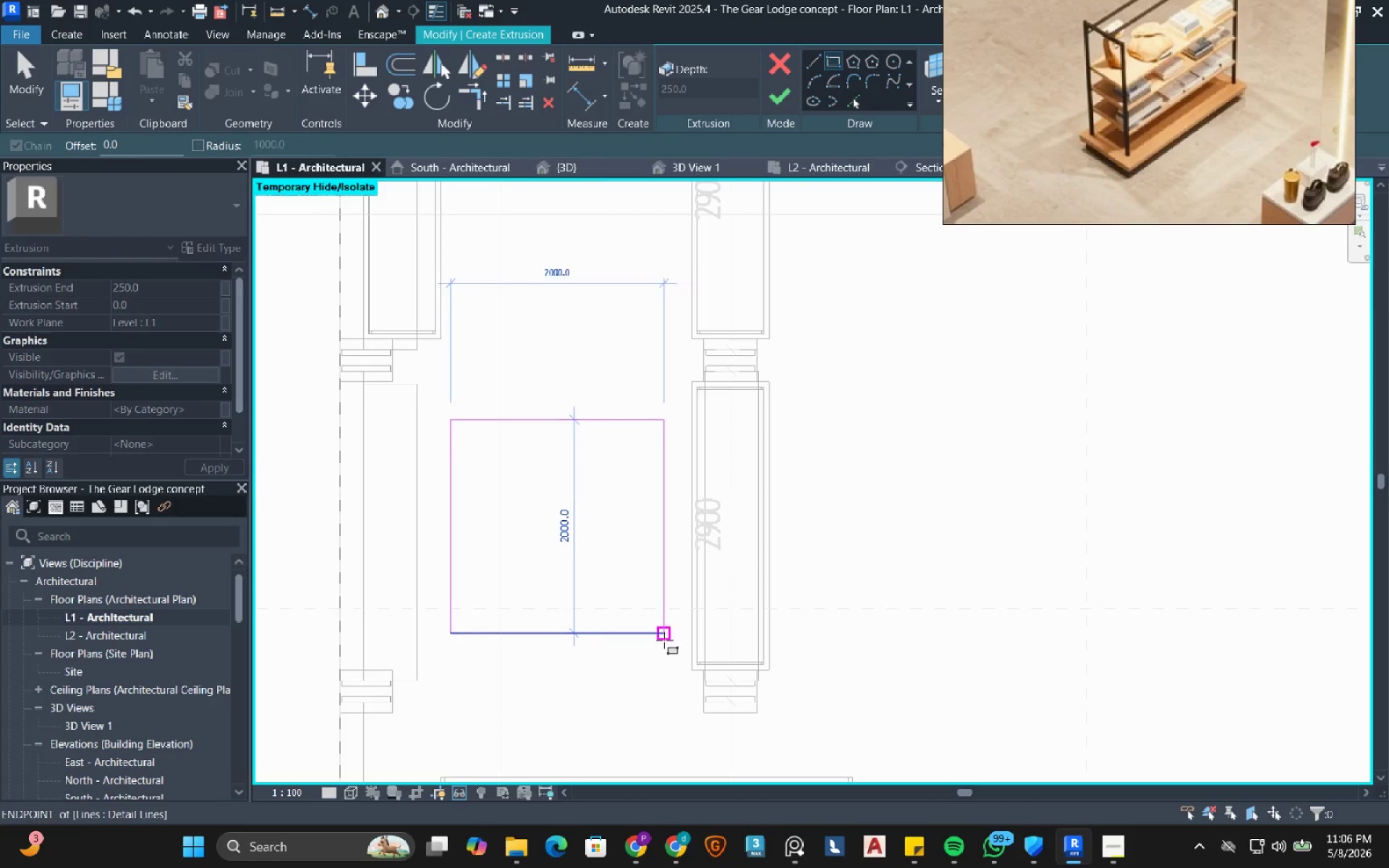 
left_click([660, 642])
 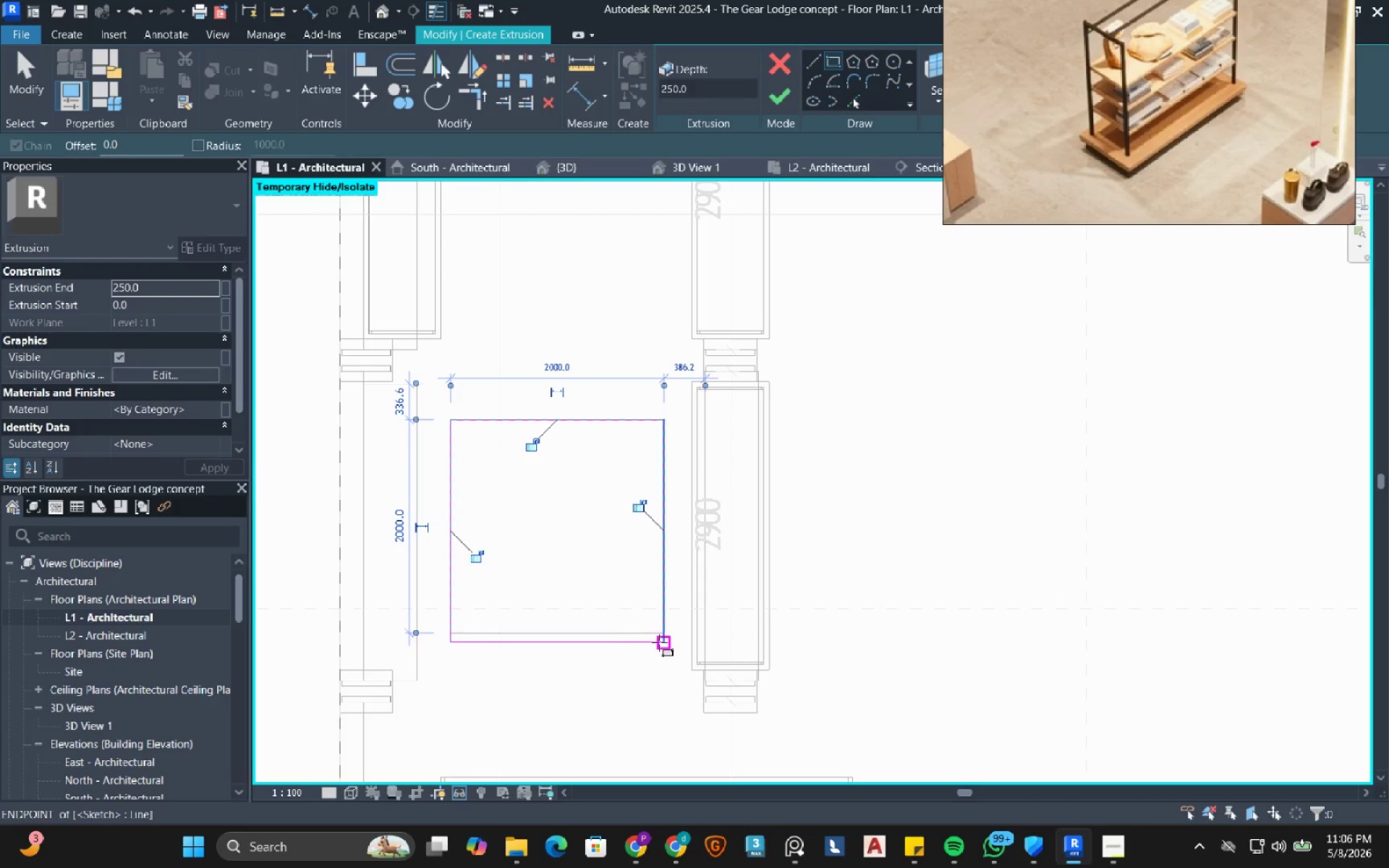 
key(Escape)
 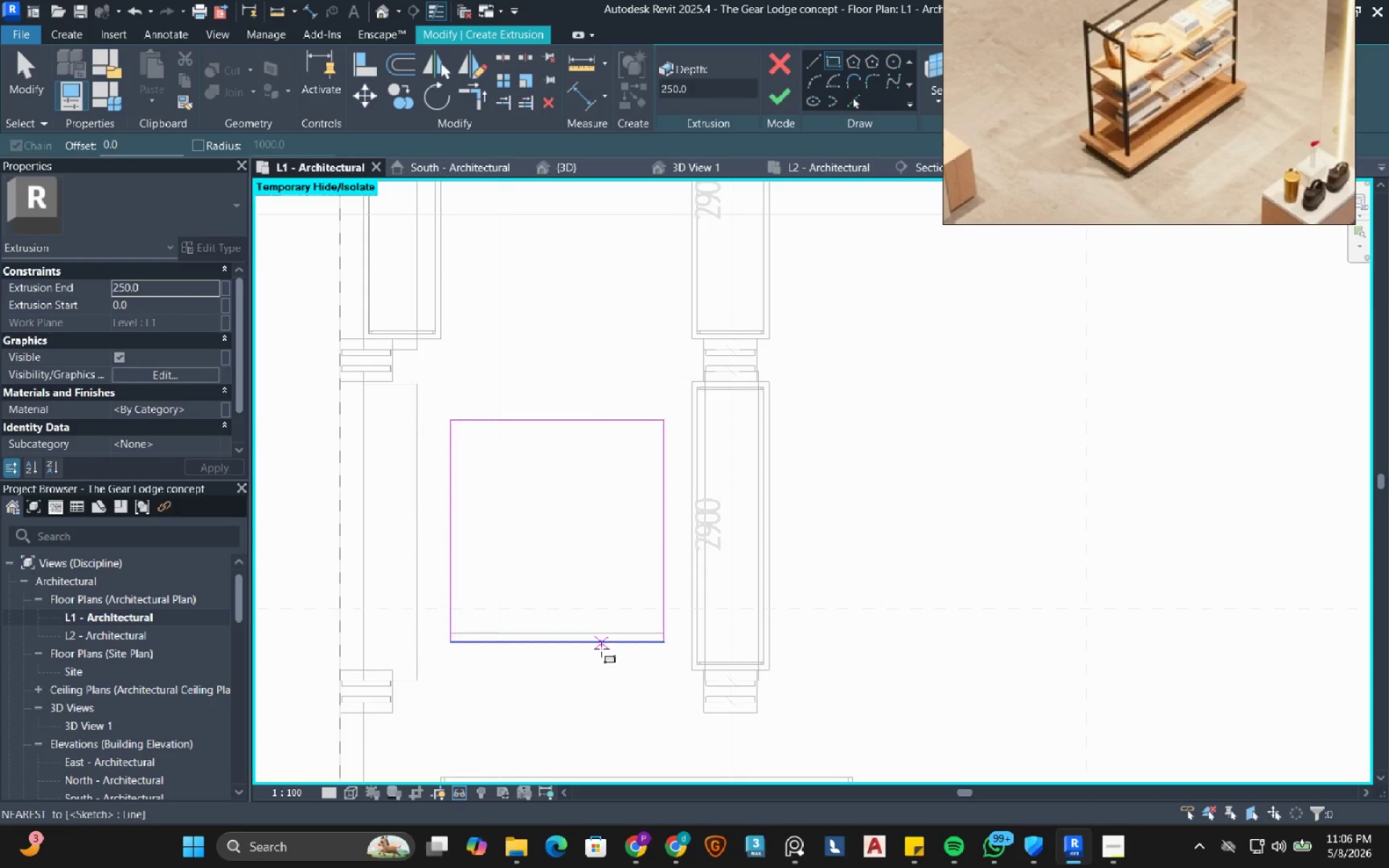 
key(Escape)
 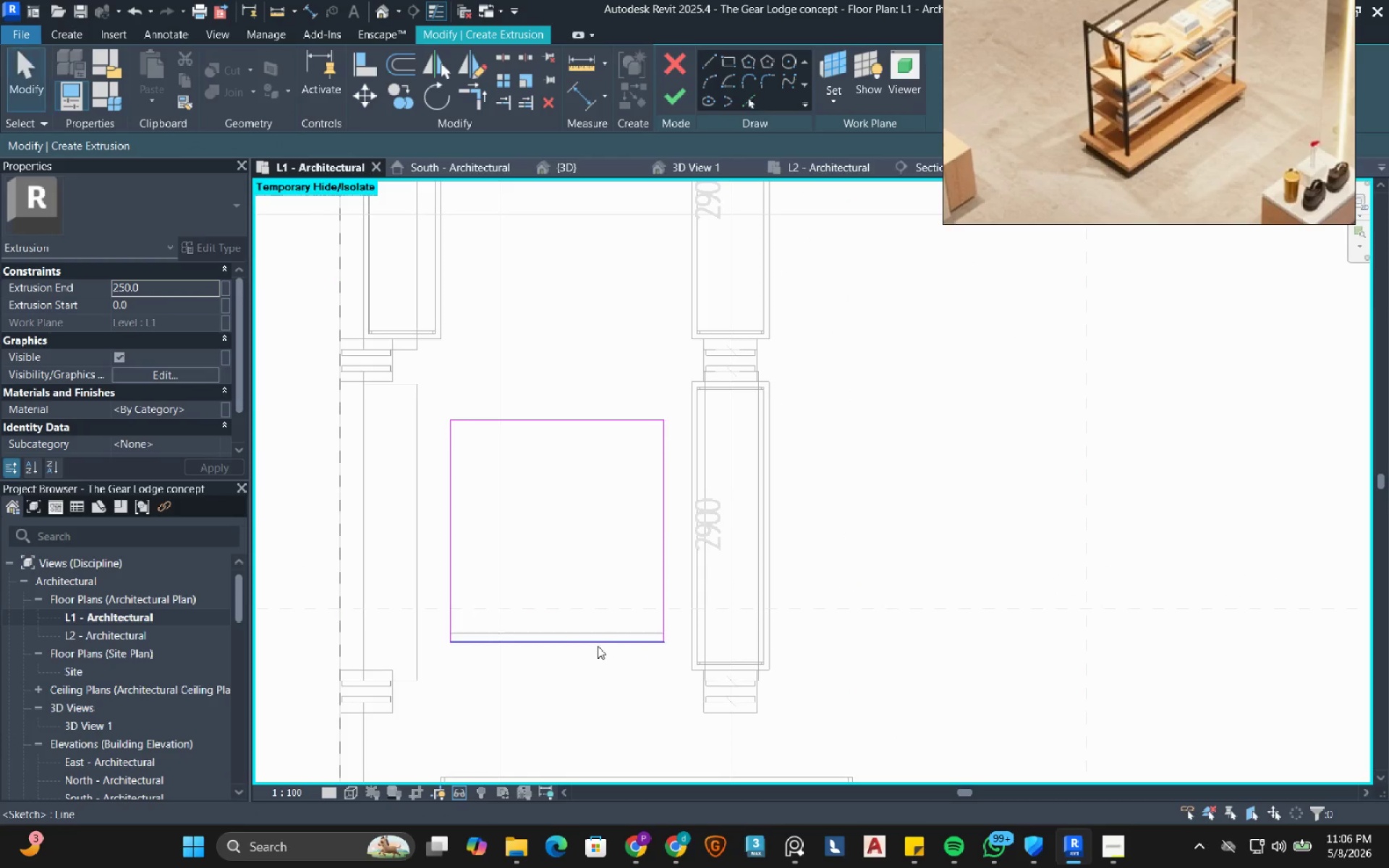 
left_click_drag(start_coordinate=[598, 646], to_coordinate=[586, 644])
 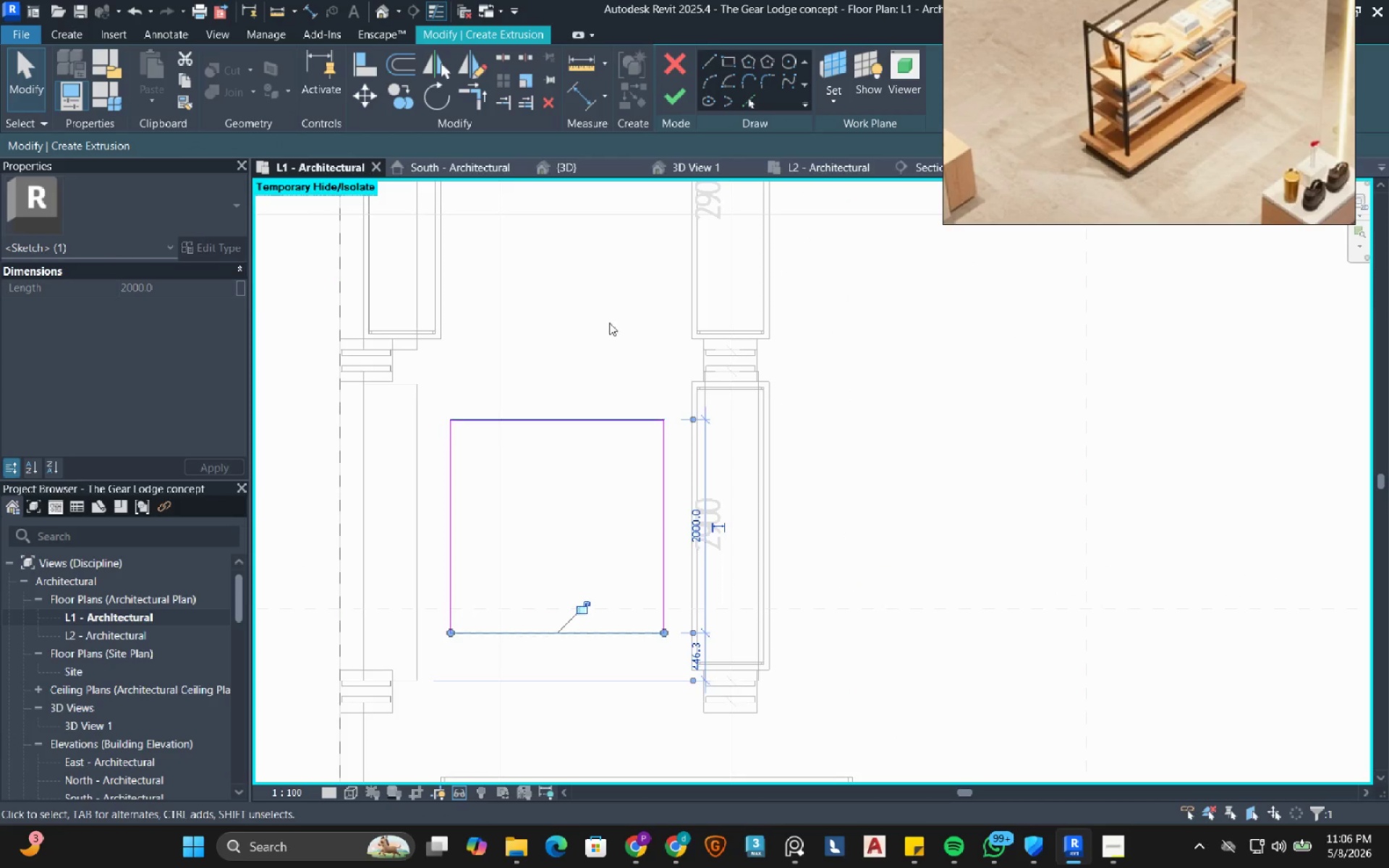 
key(Escape)
 